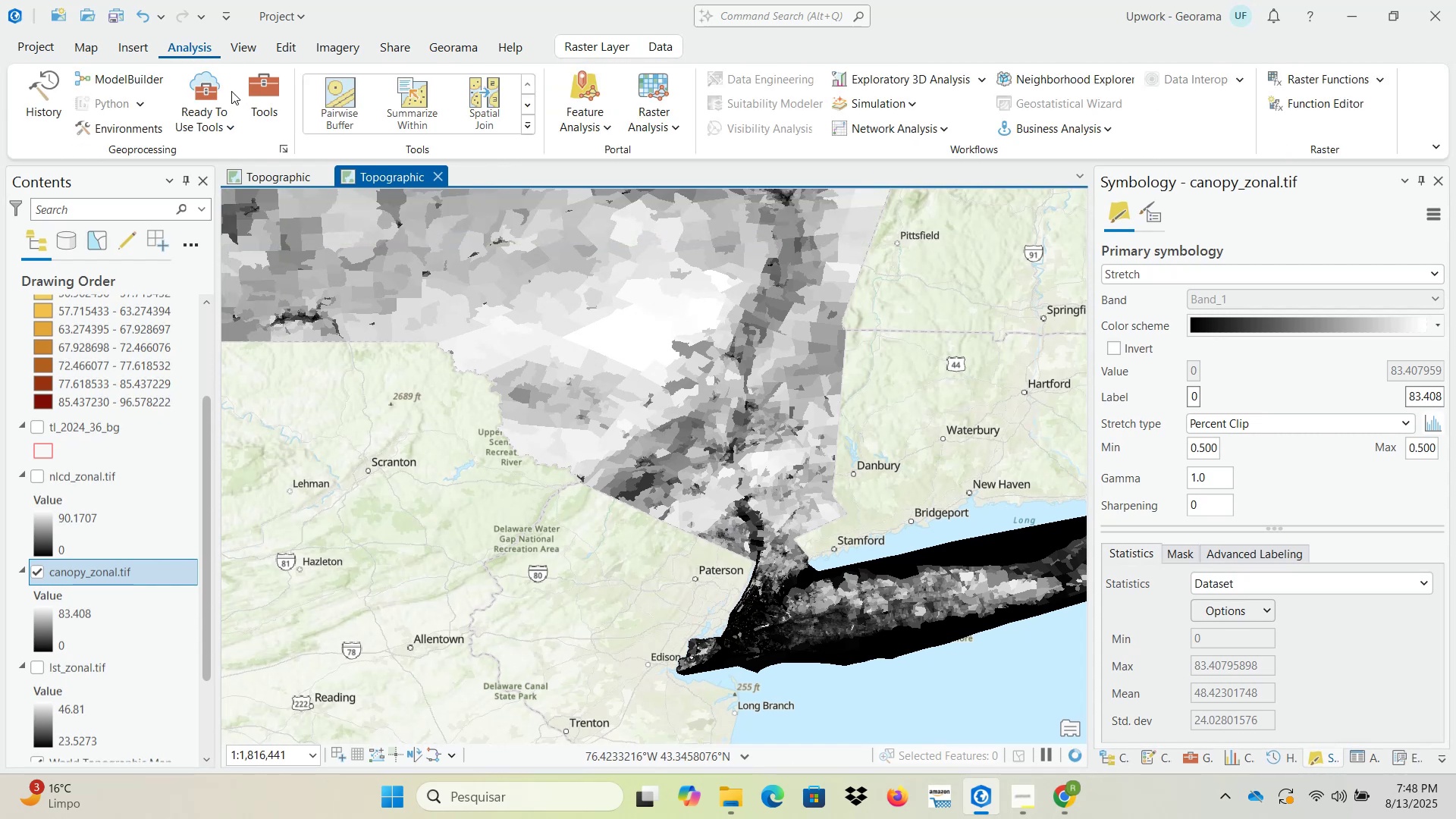 
left_click([262, 102])
 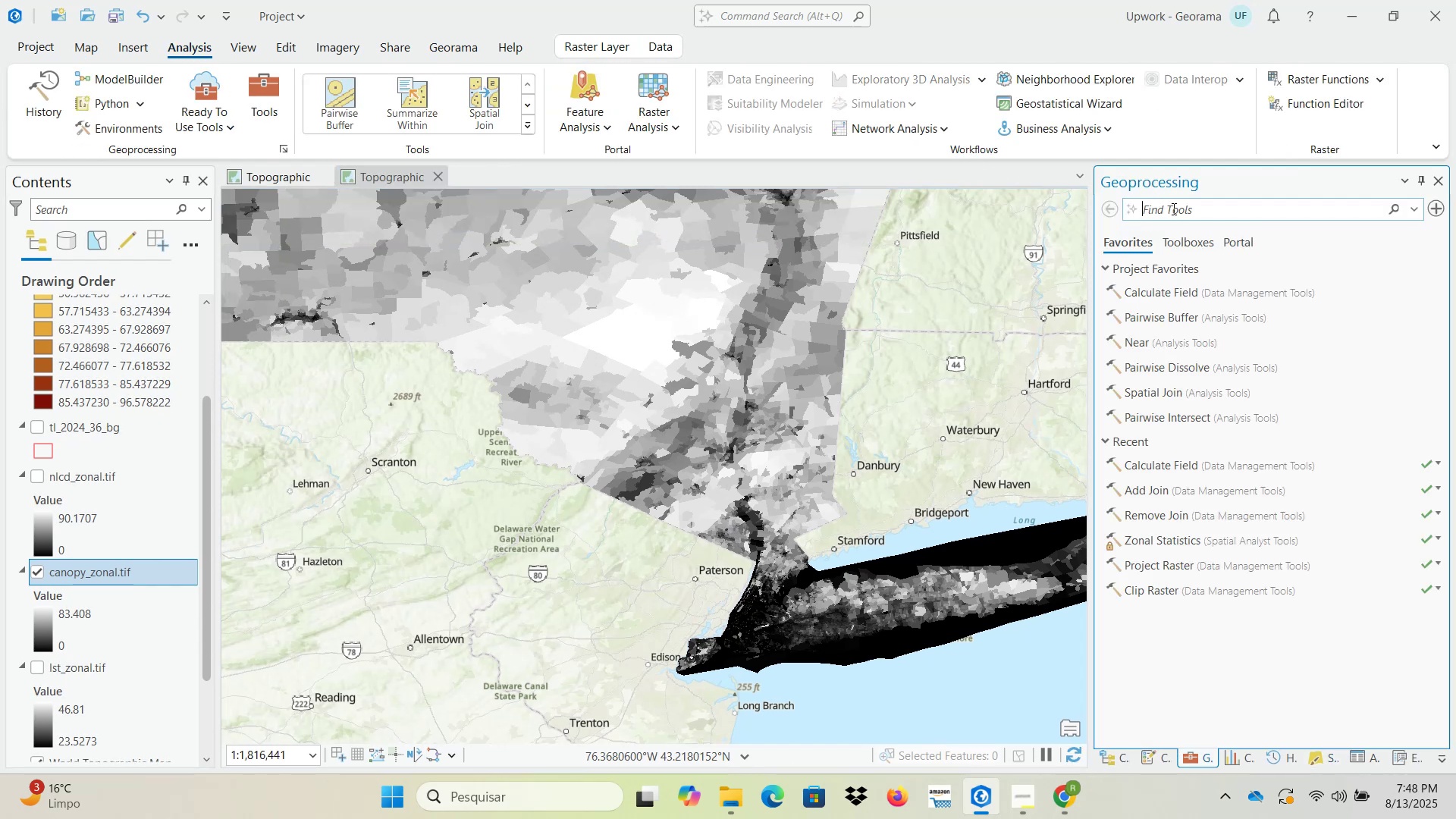 
type(reclassify)
 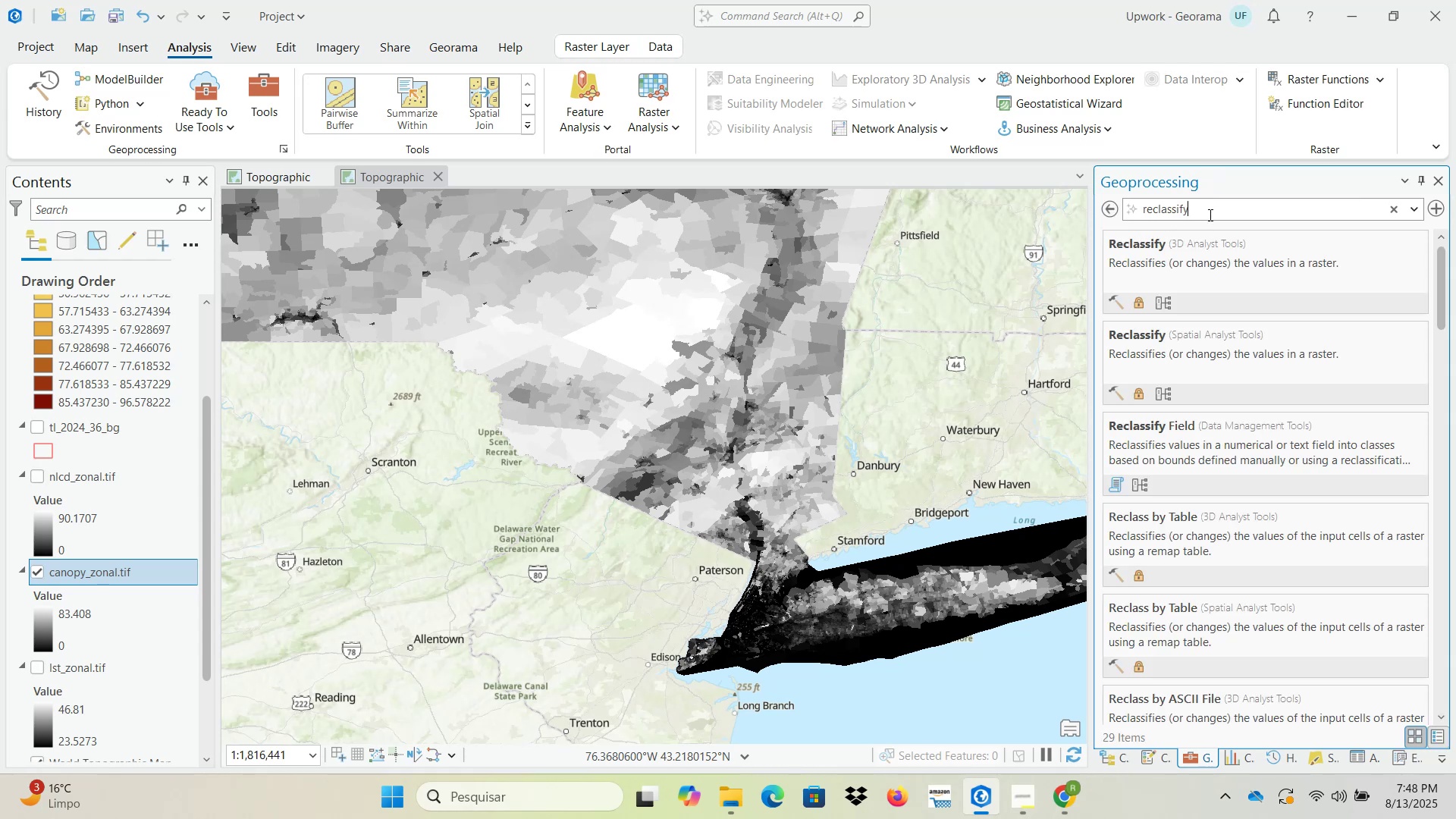 
wait(8.81)
 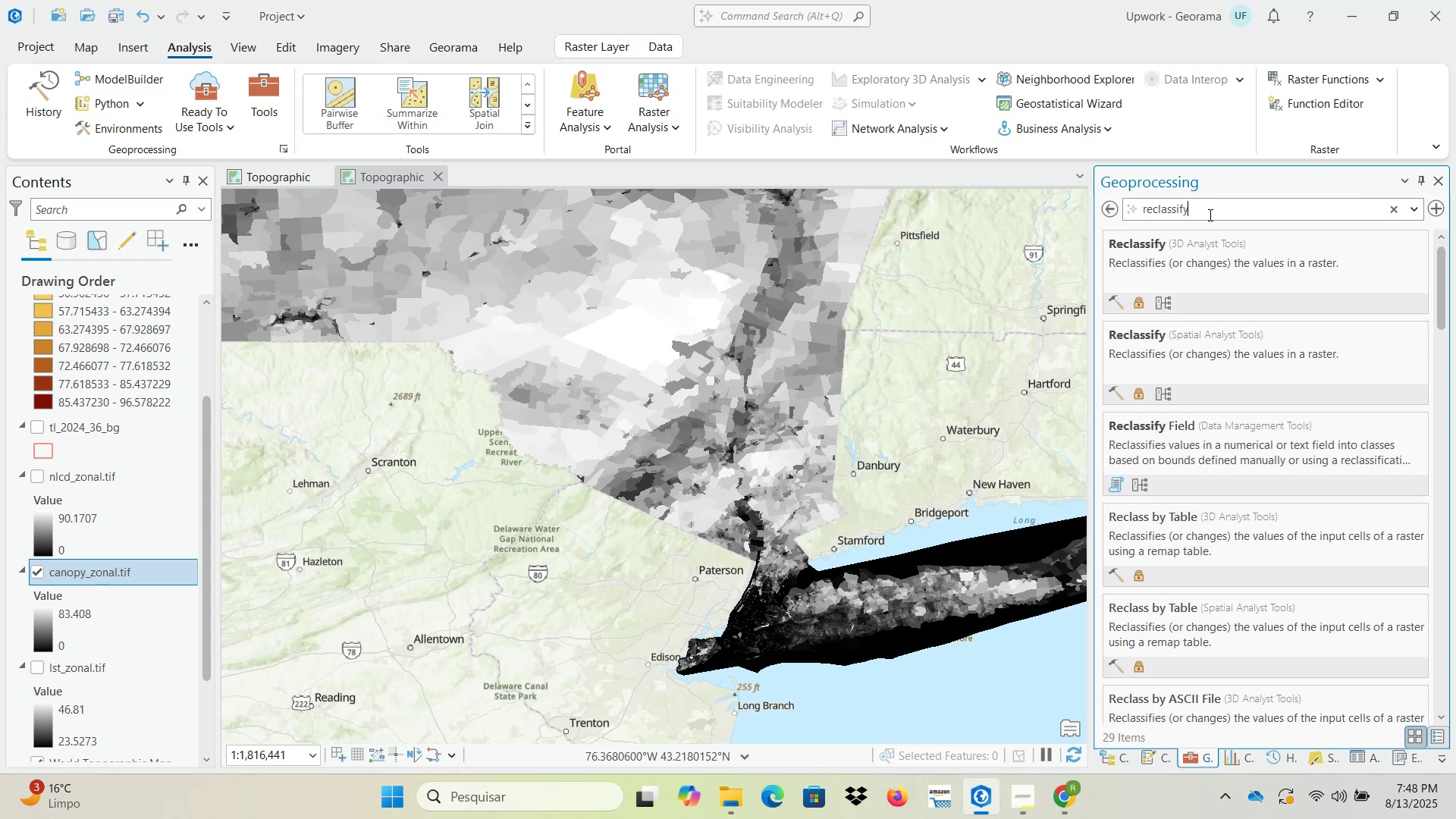 
left_click([112, 12])
 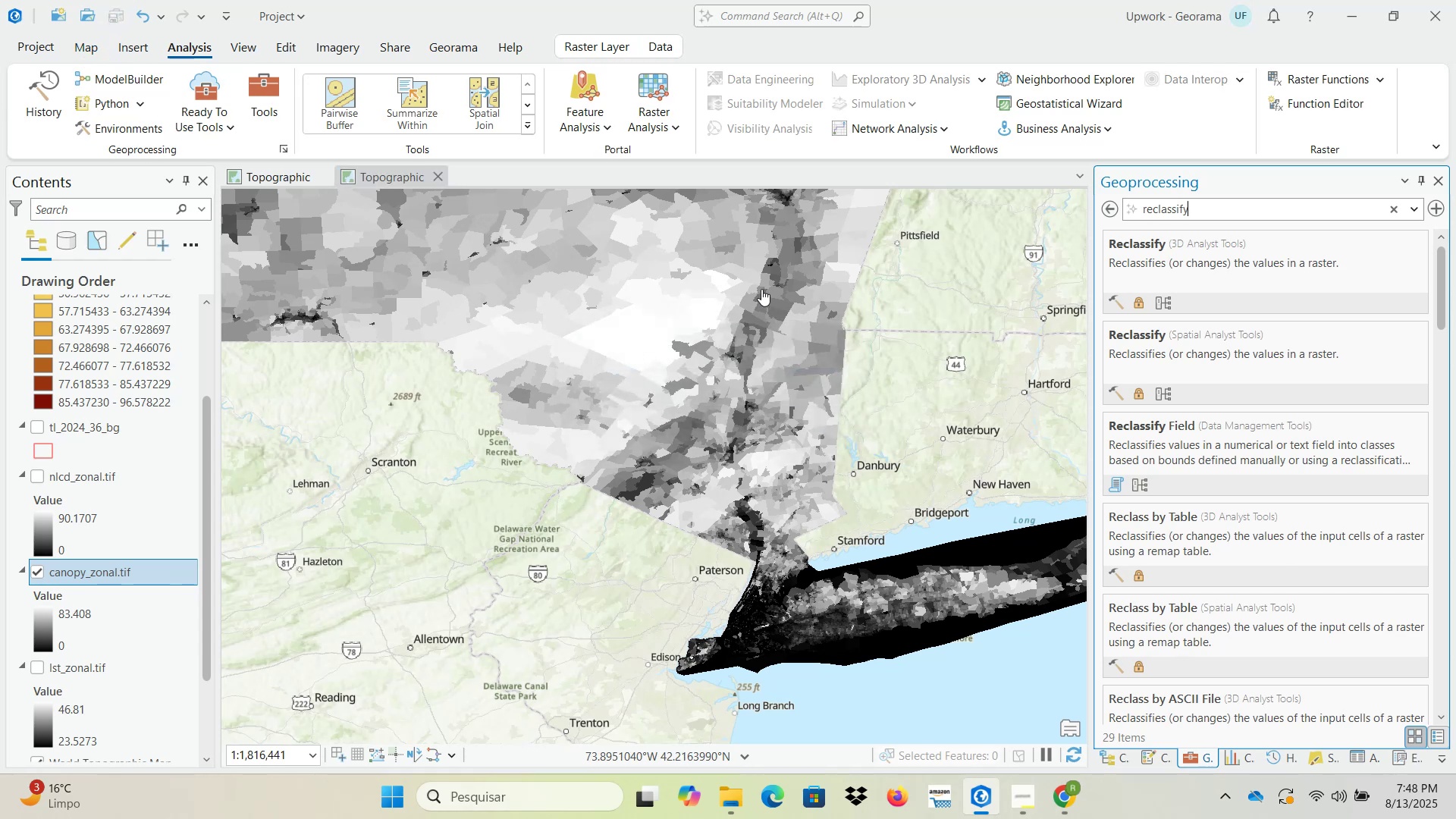 
wait(5.64)
 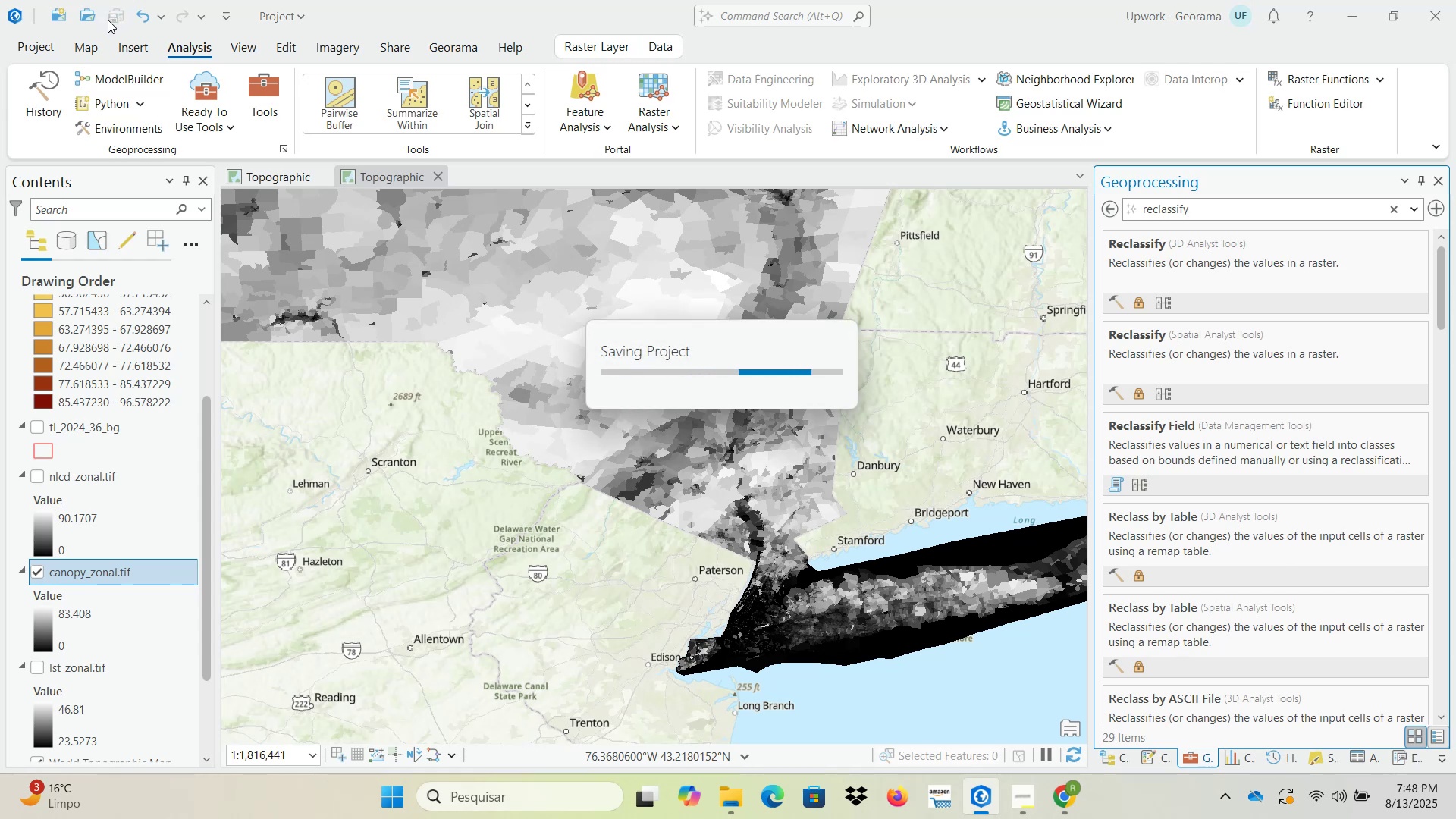 
left_click([1152, 20])
 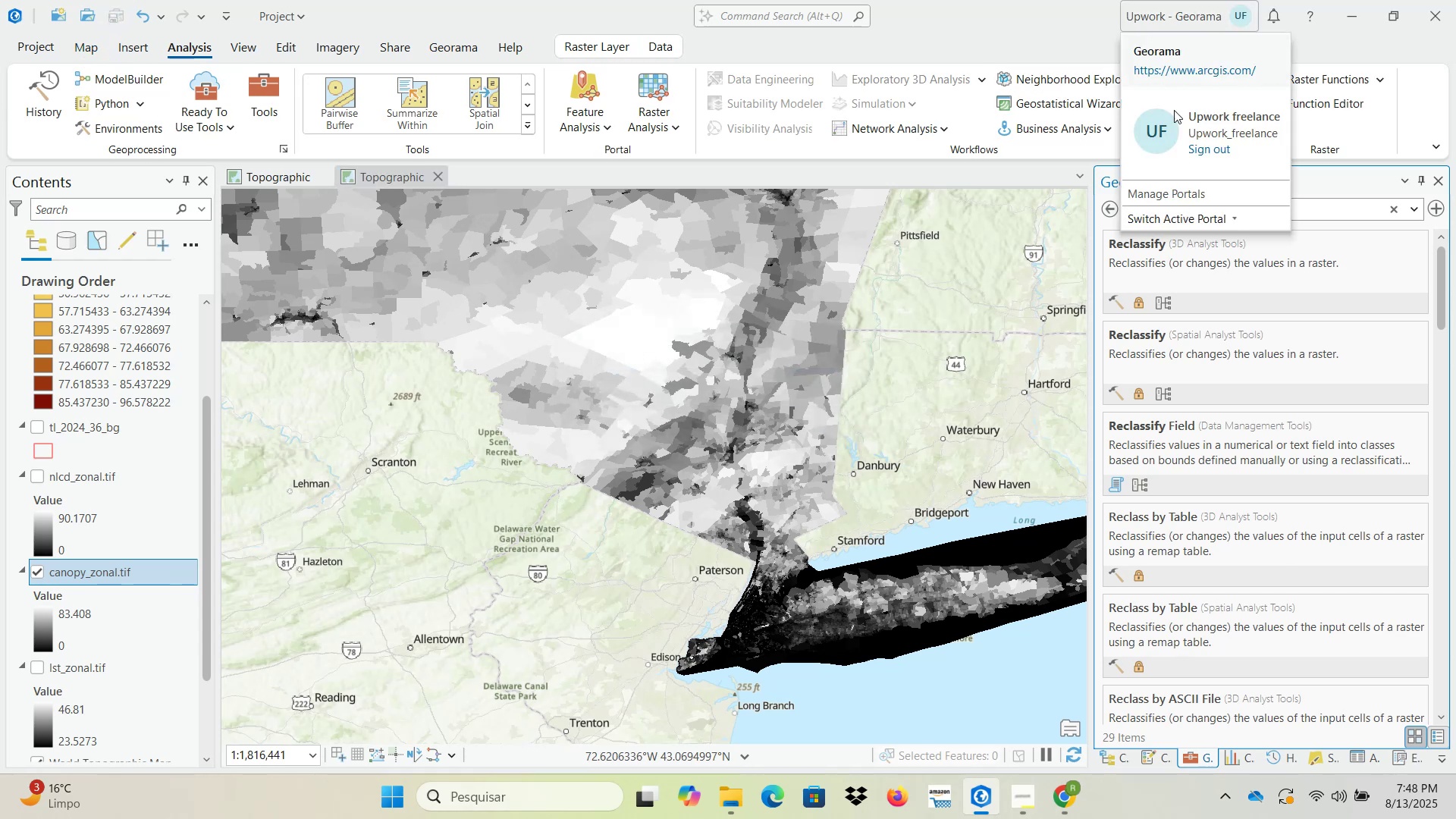 
mouse_move([1218, 131])
 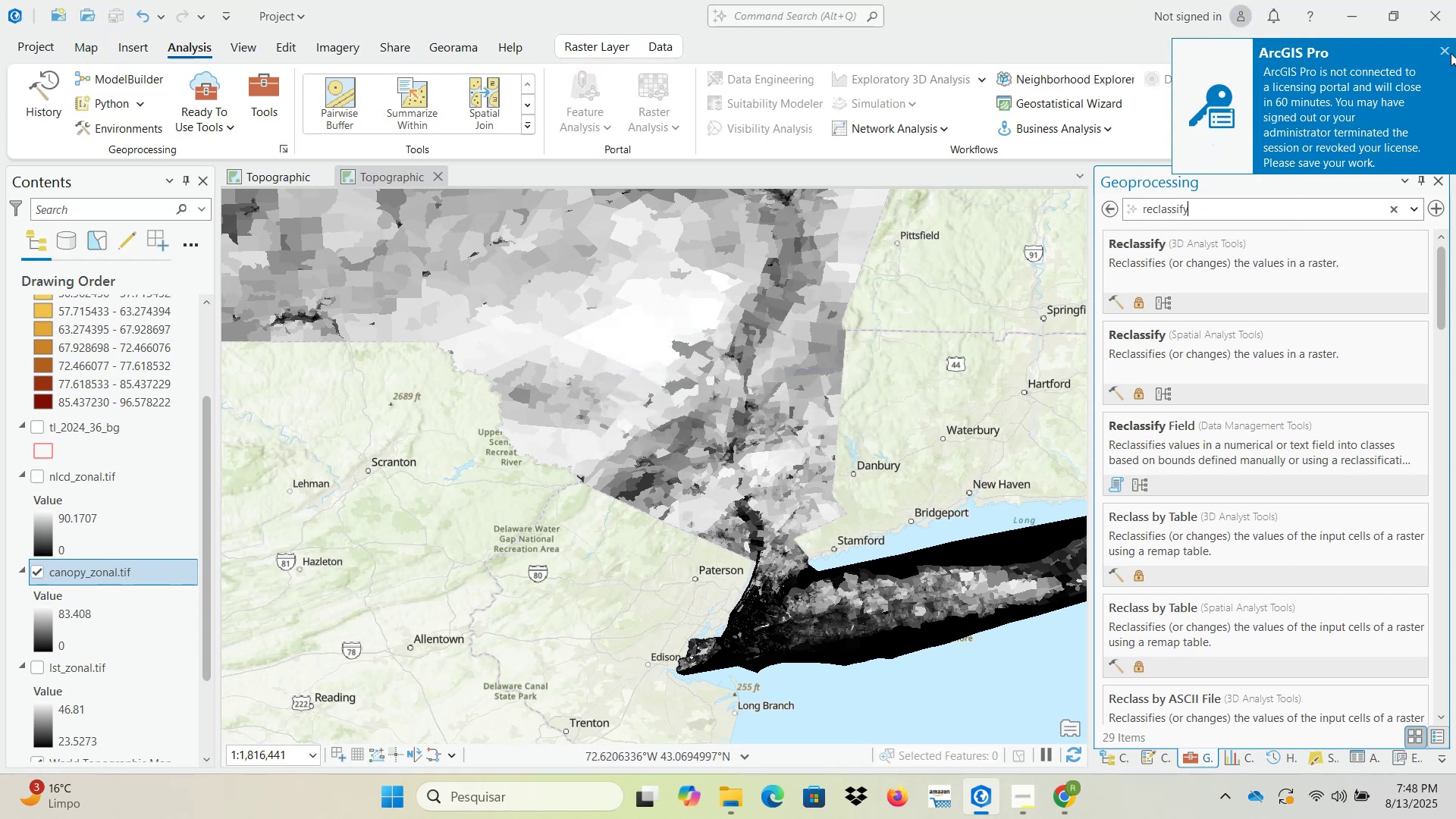 
left_click([1446, 52])
 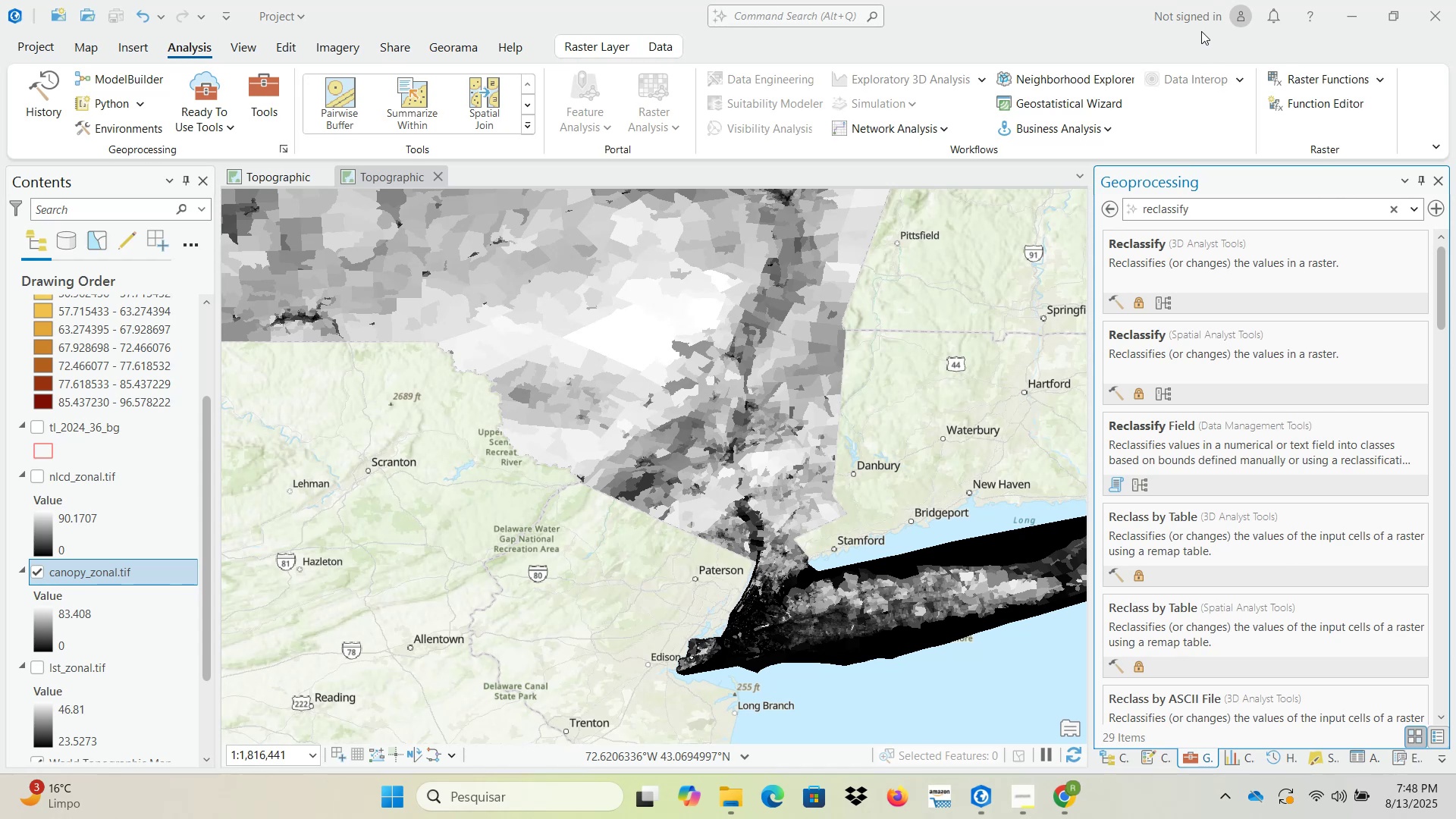 
left_click([1191, 19])
 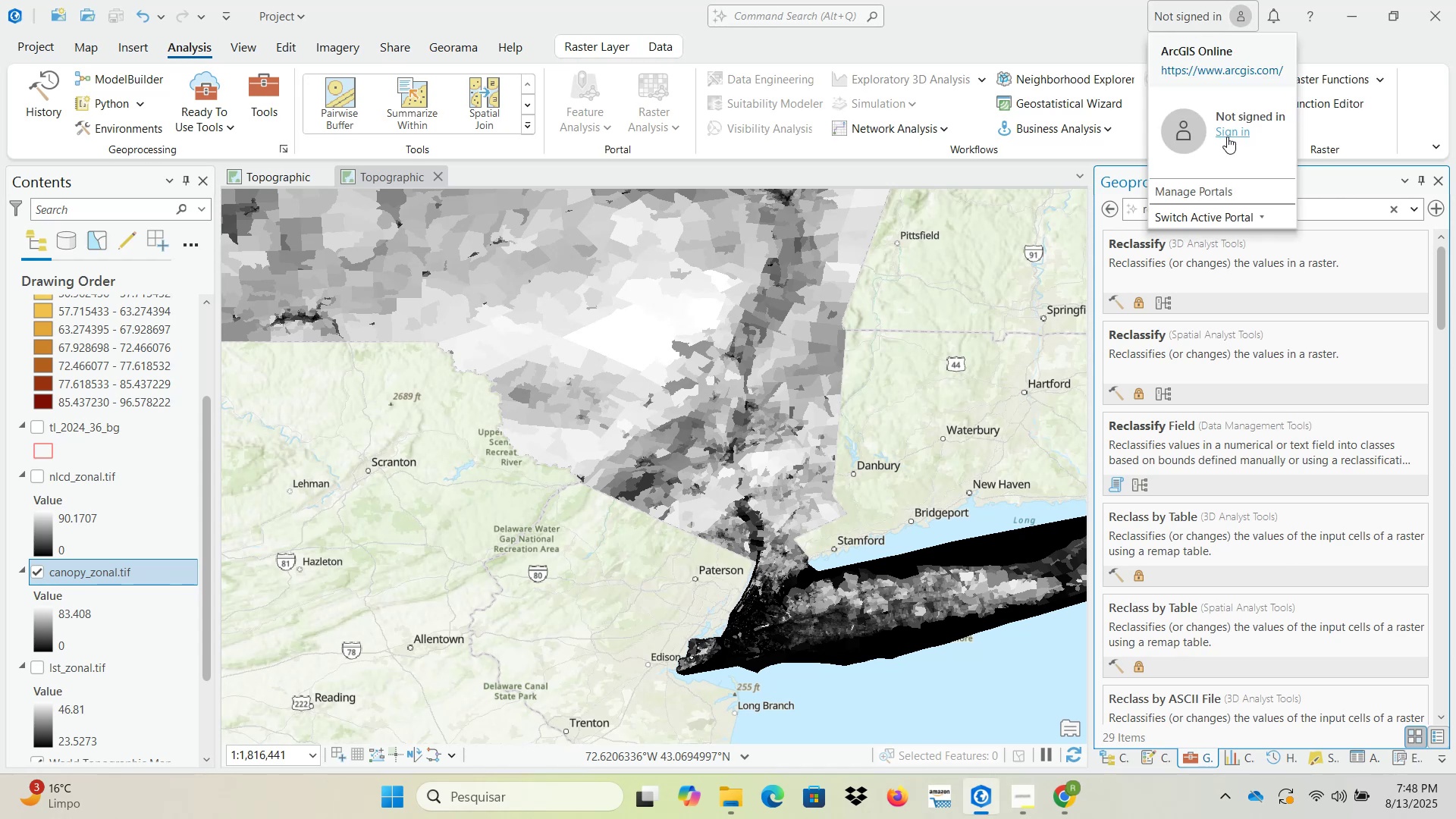 
left_click([1228, 132])
 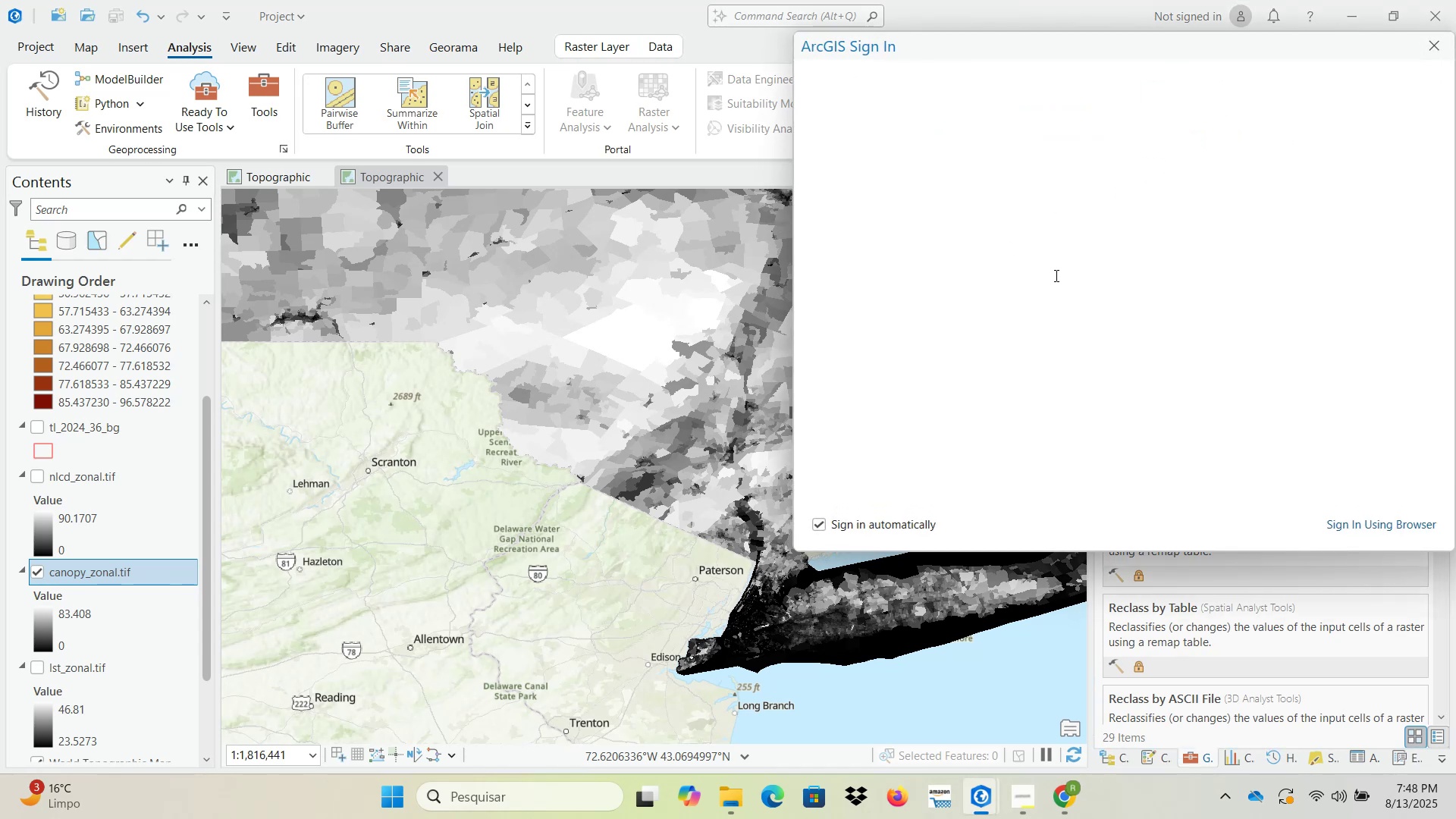 
left_click([1069, 231])
 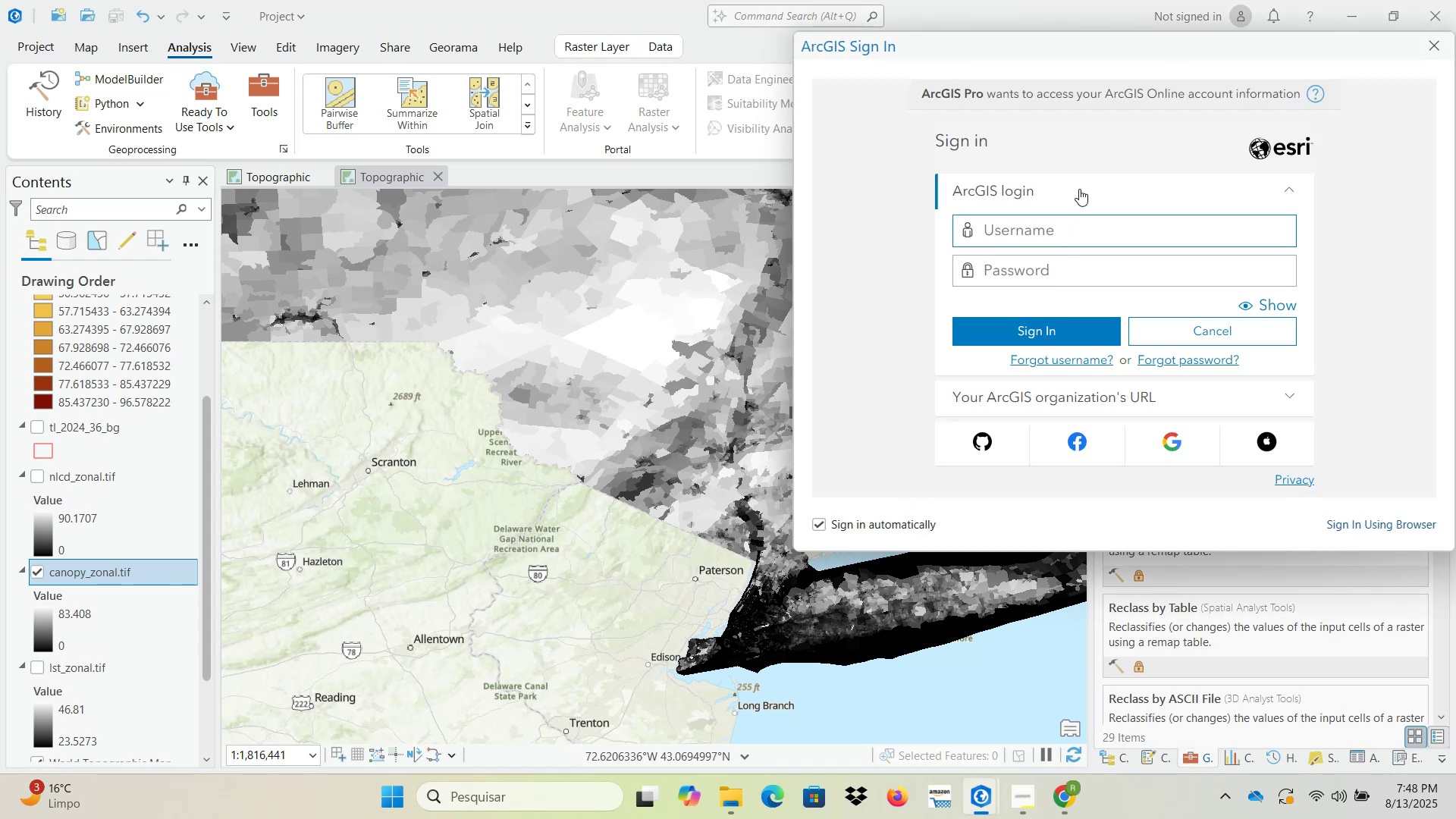 
type(rcasagrande_cs)
key(Tab)
type(csimagem@20)
 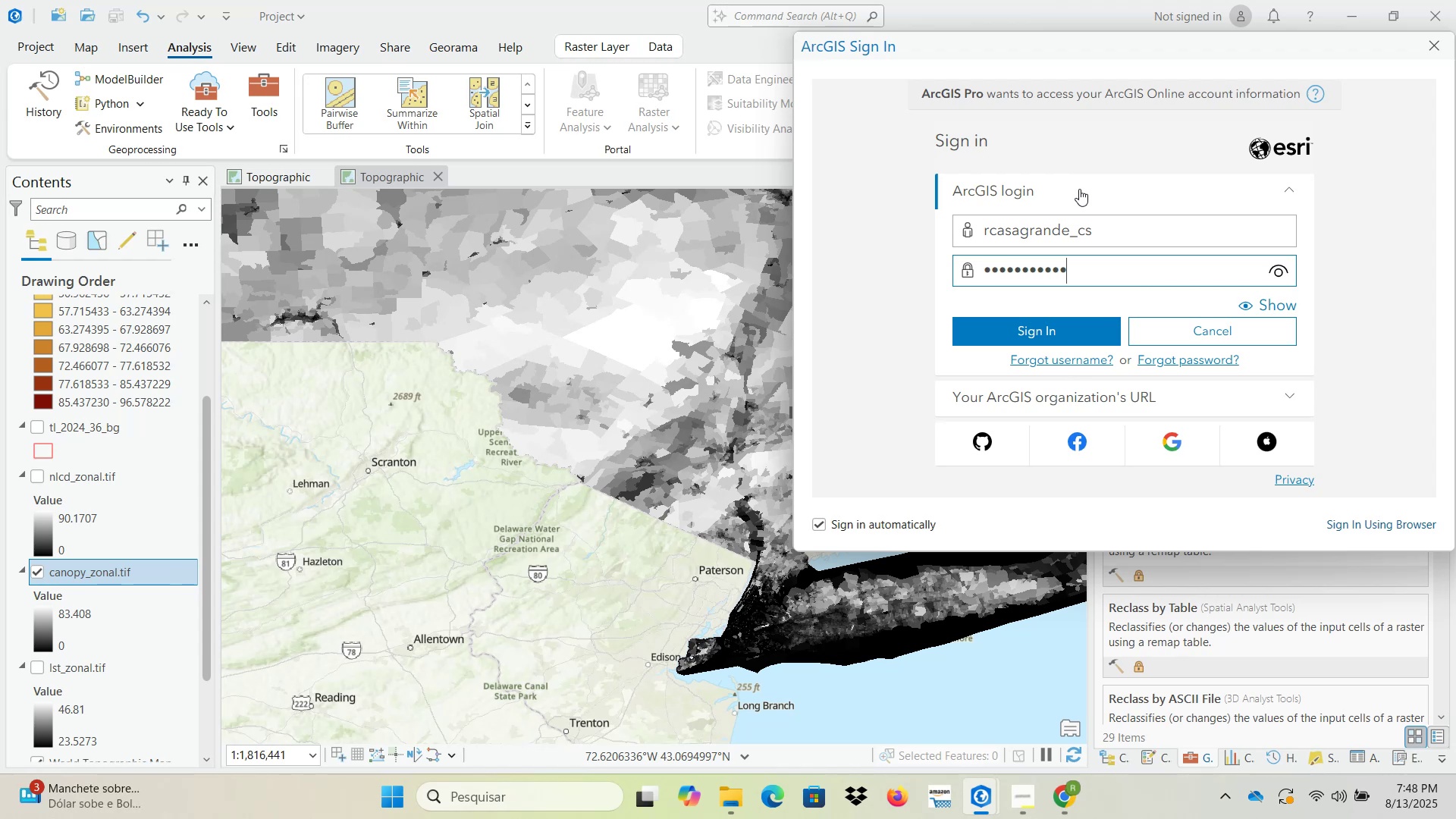 
hold_key(key=Backspace, duration=0.88)
 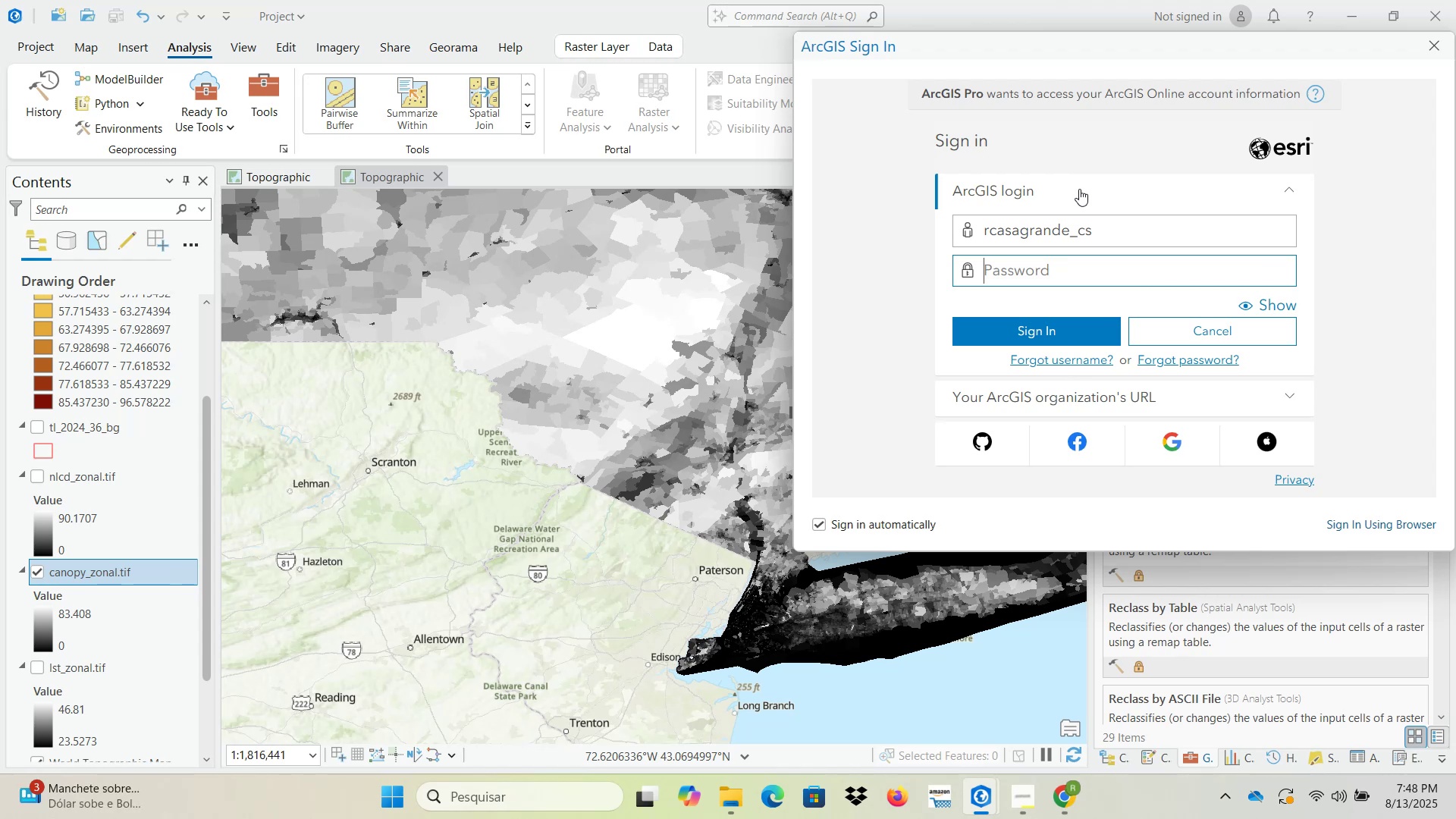 
type(csimagem2022)
 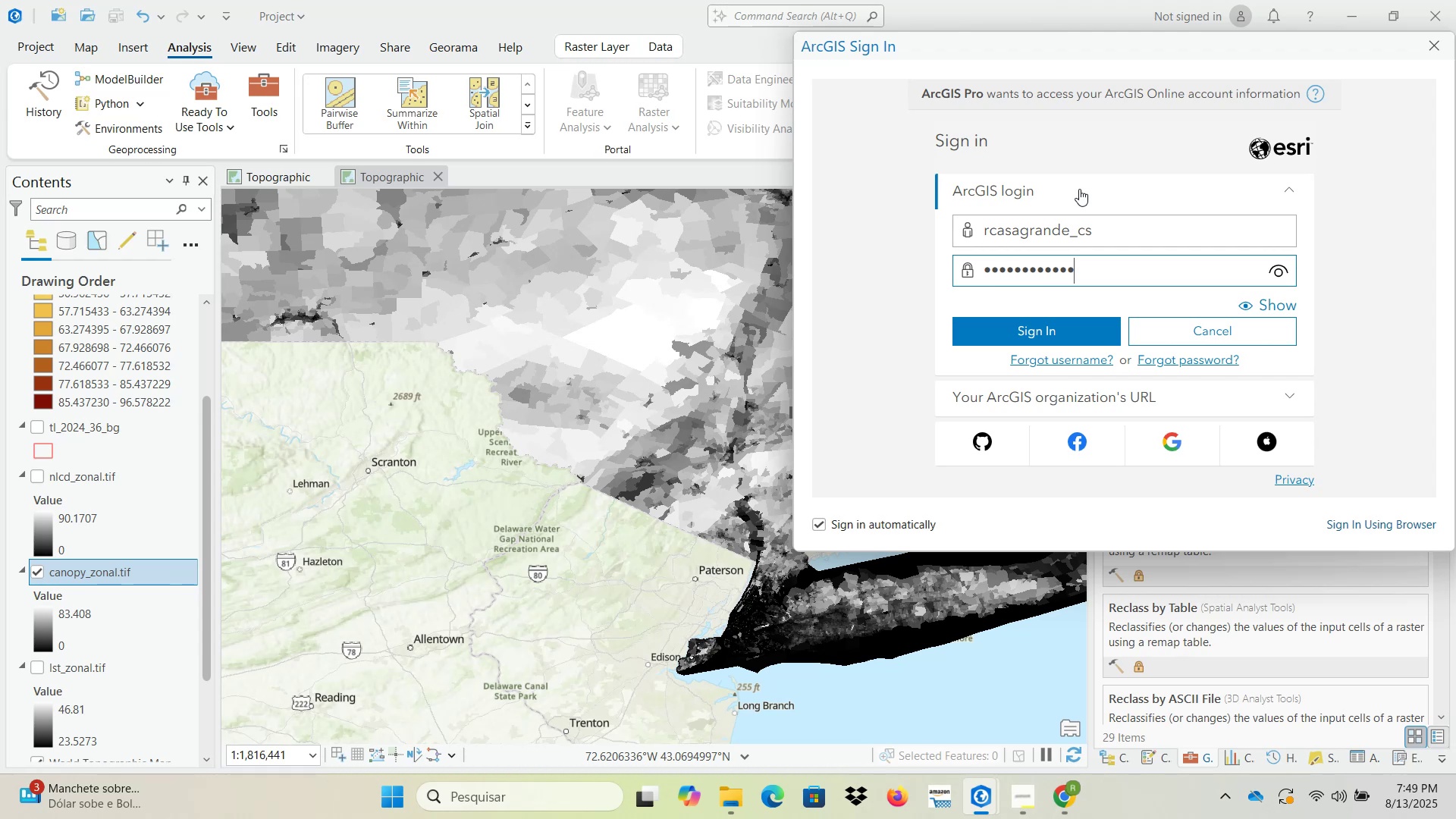 
key(Enter)
 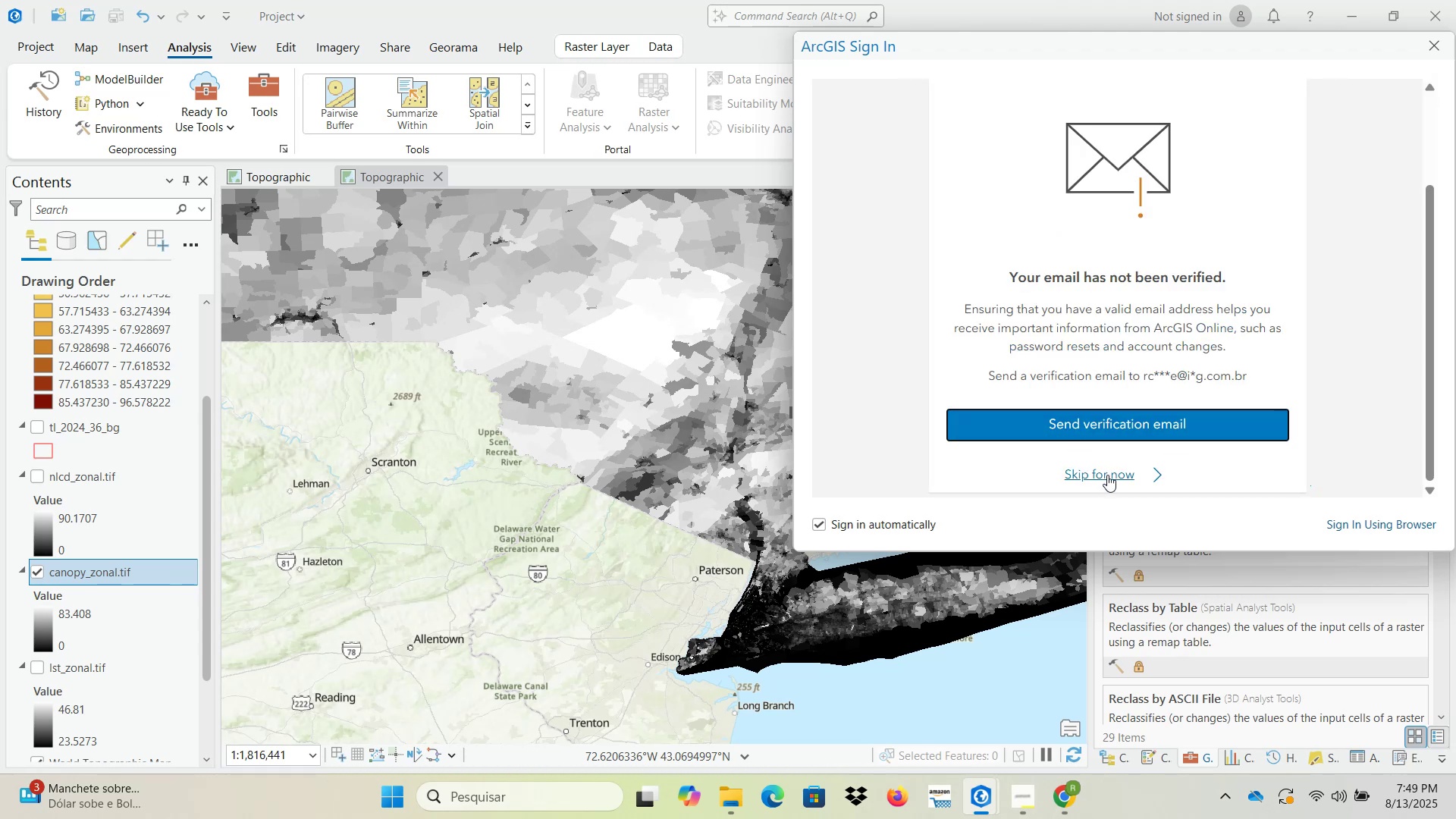 
left_click([1112, 472])
 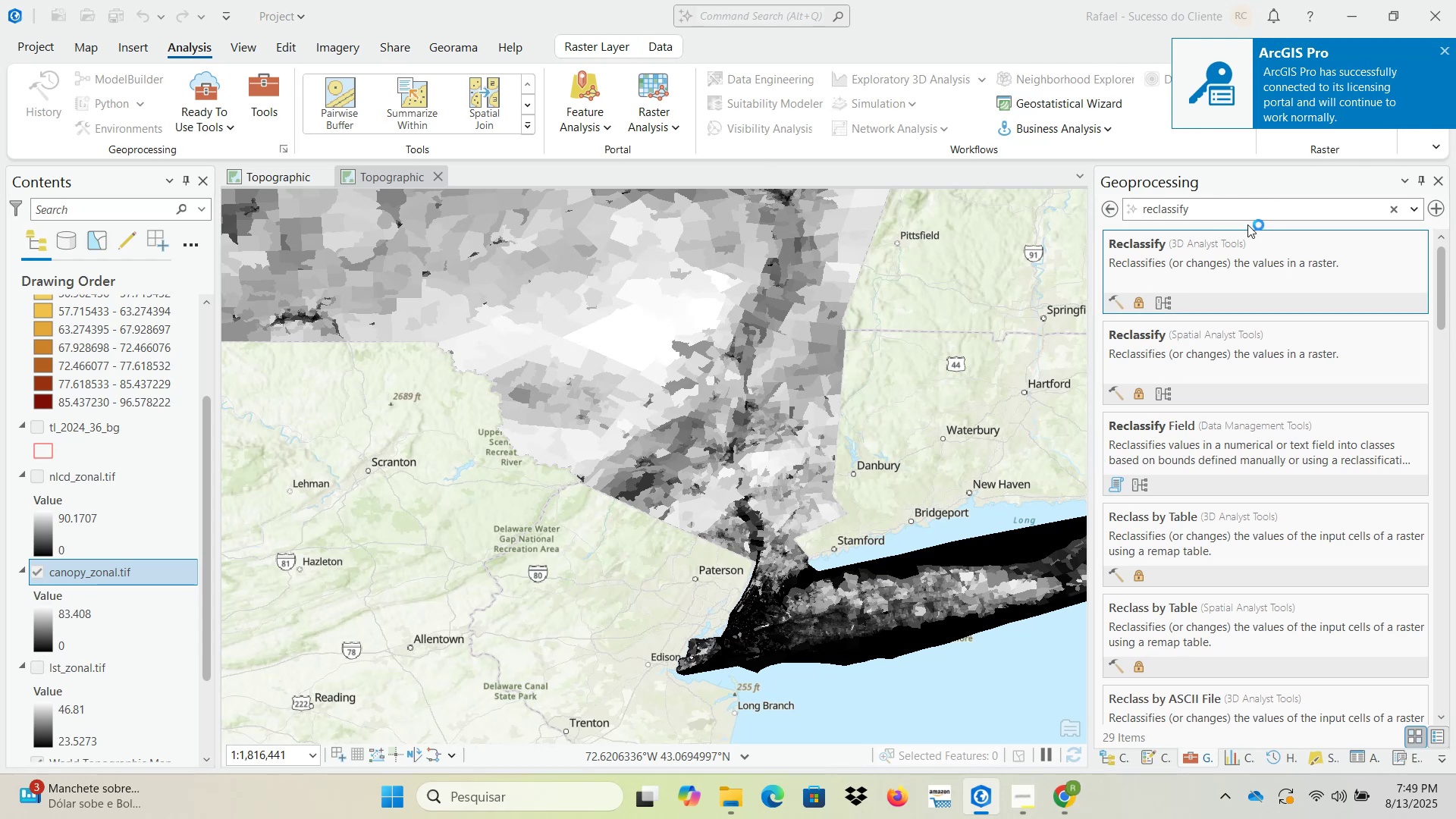 
left_click([1445, 54])
 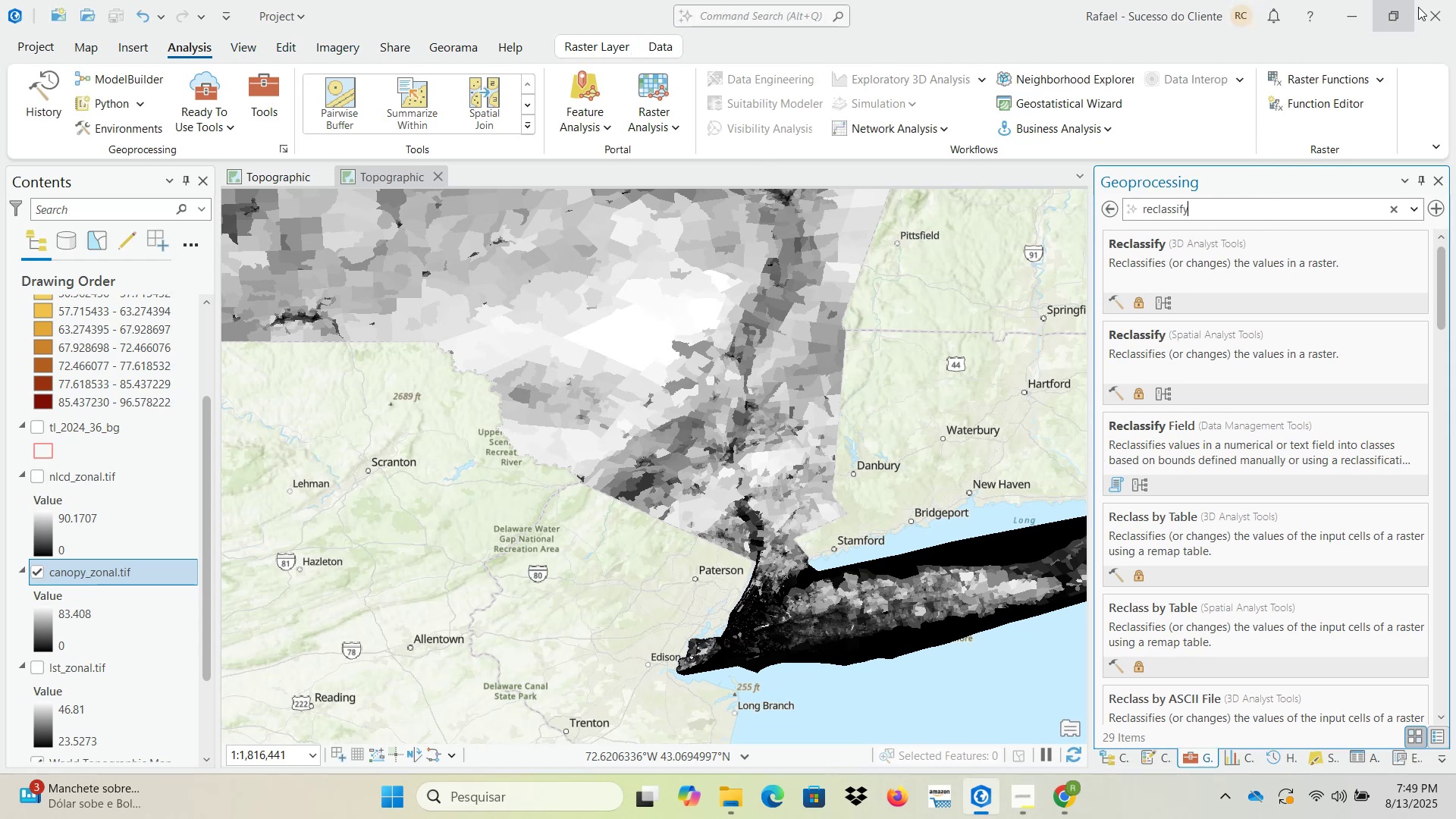 
left_click([1432, 8])
 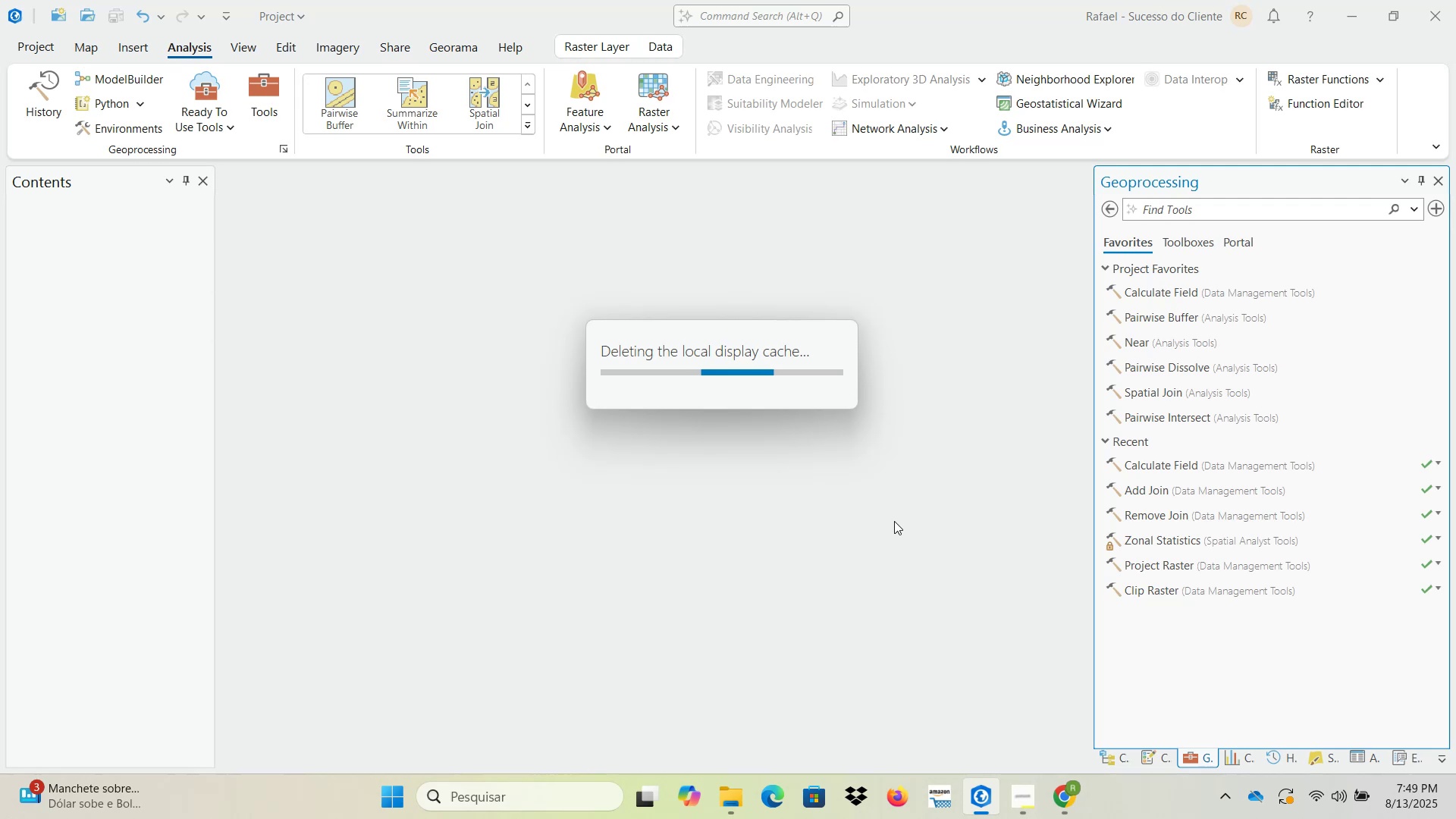 
wait(6.85)
 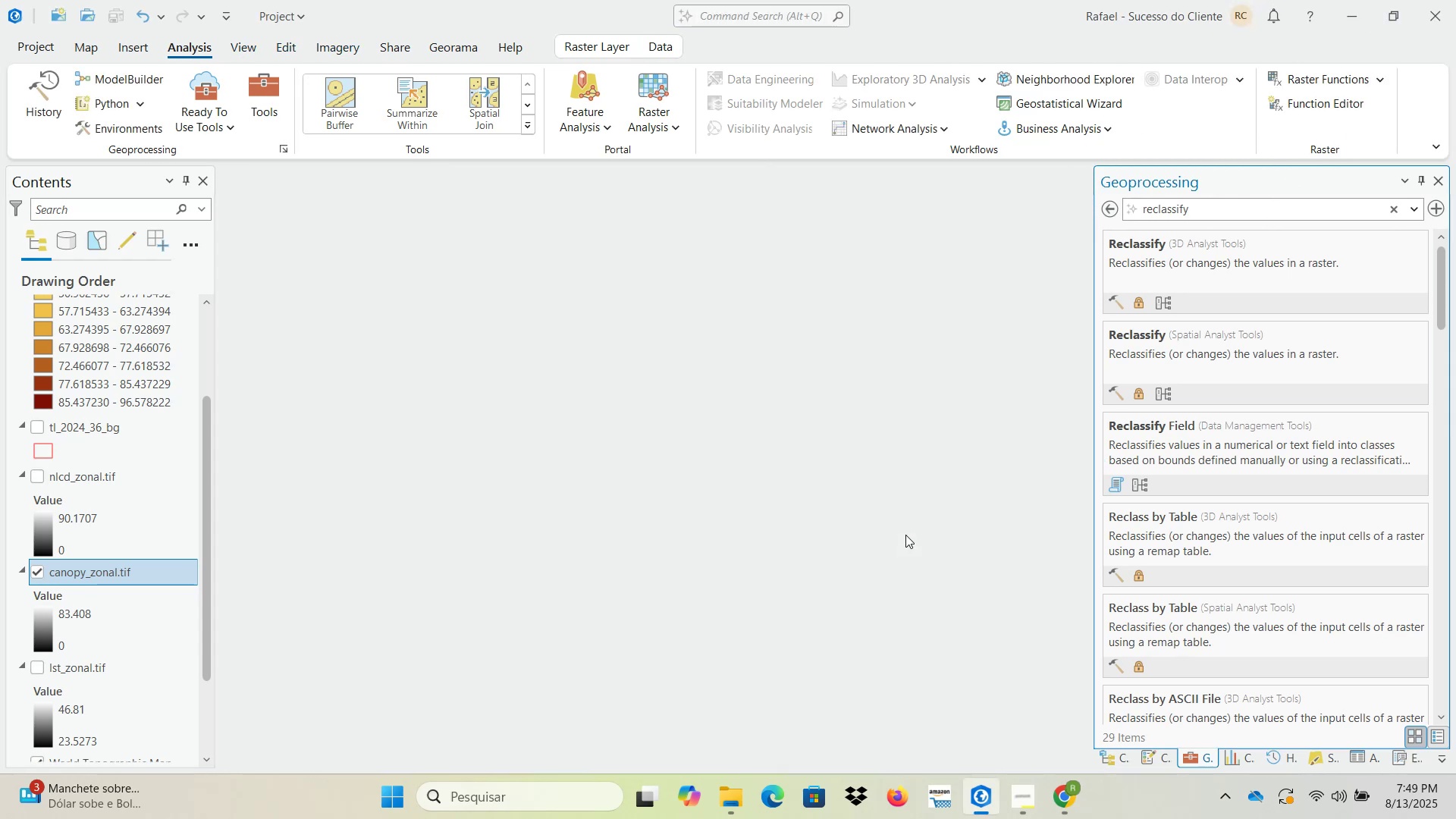 
left_click([415, 791])
 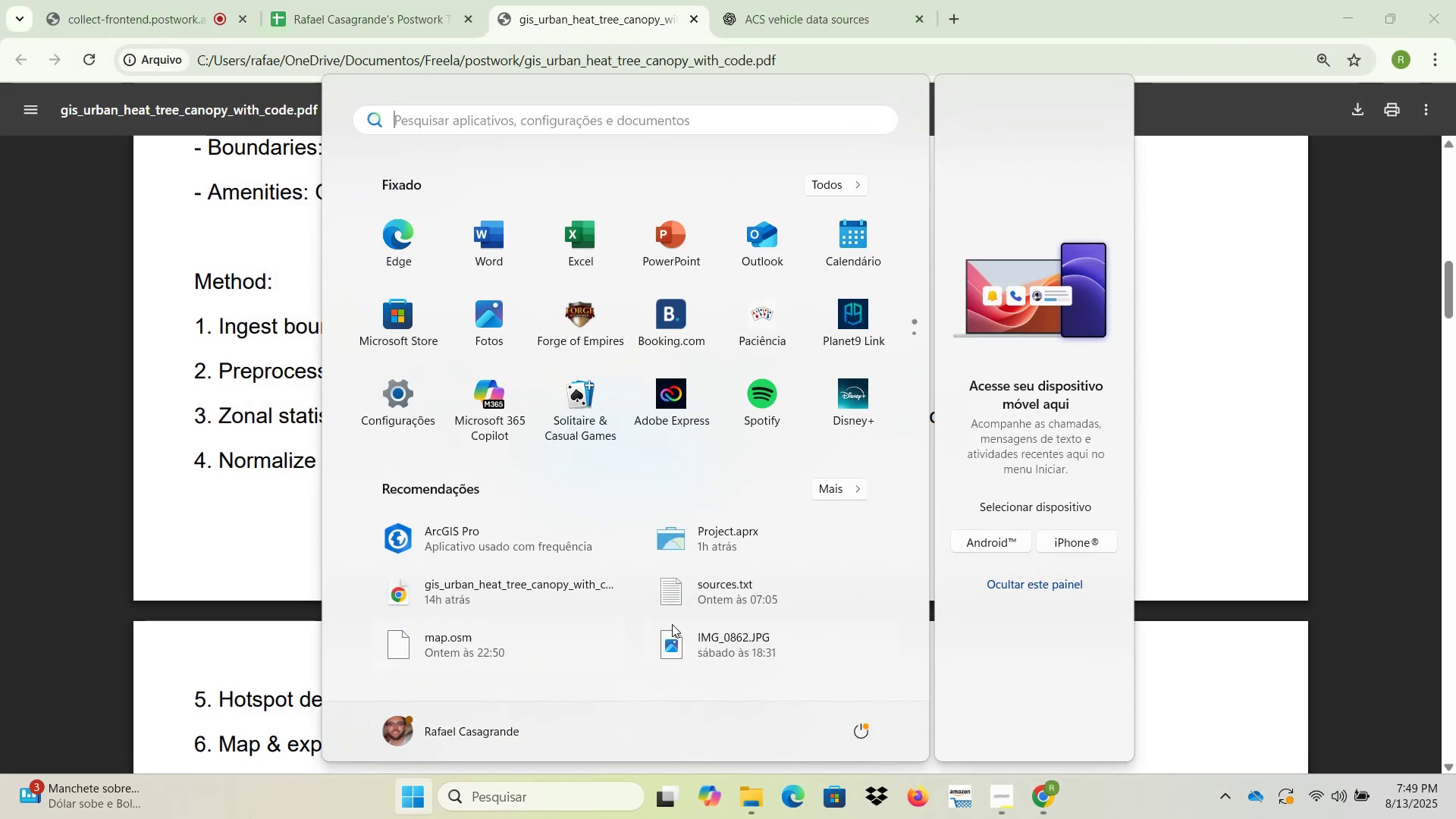 
left_click([743, 547])
 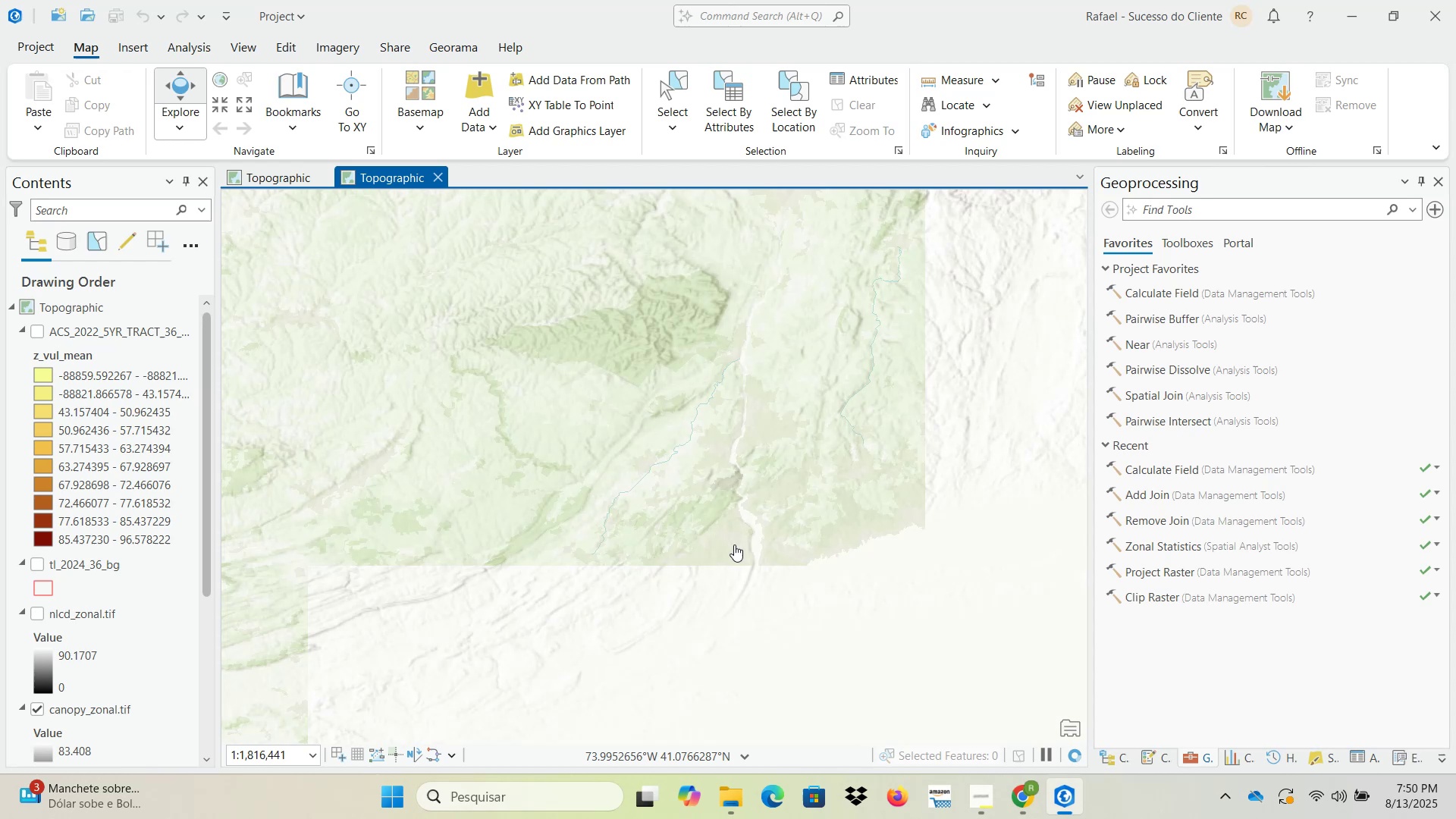 
wait(50.59)
 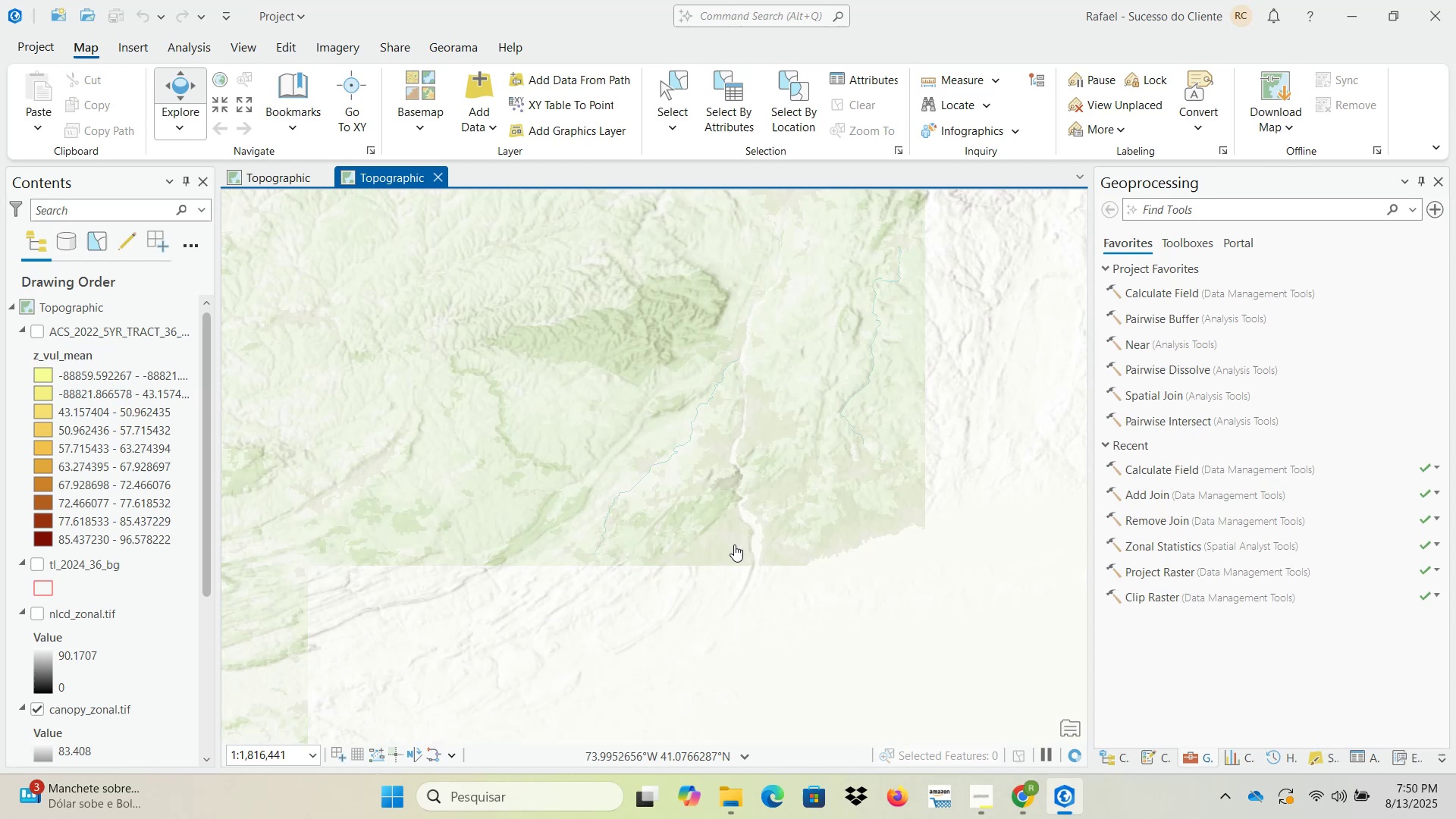 
left_click([198, 46])
 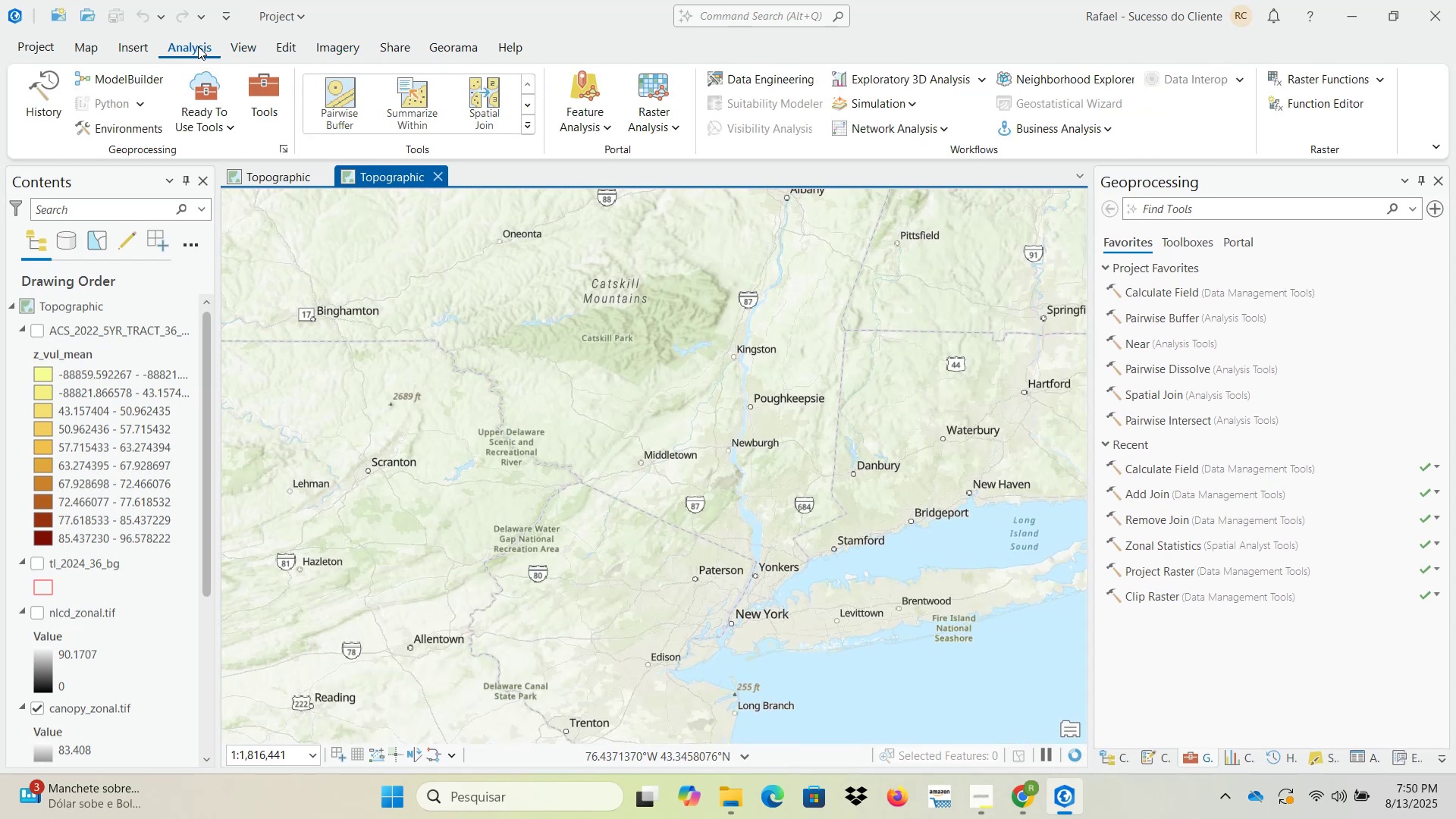 
left_click([266, 109])
 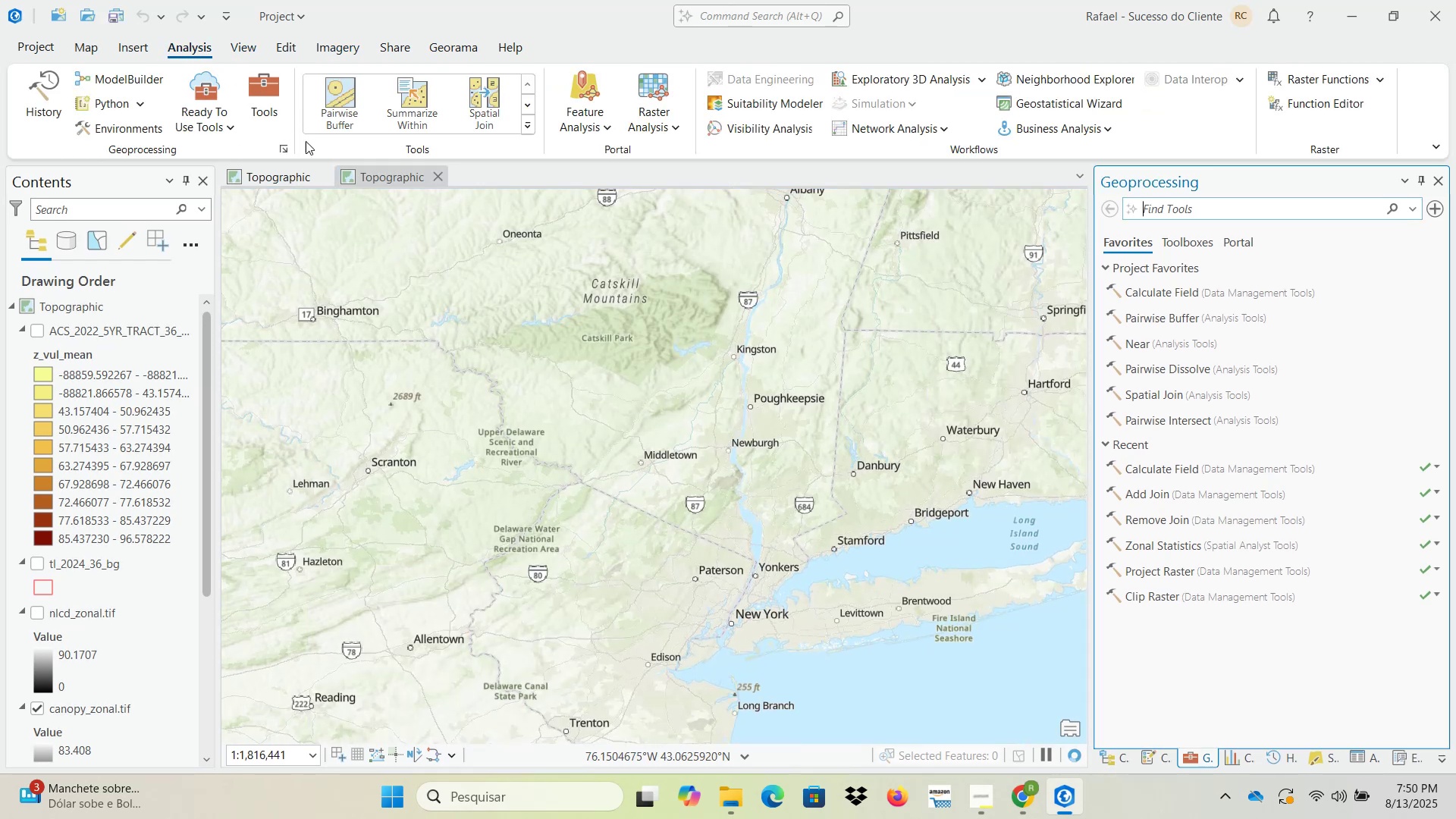 
left_click([271, 113])
 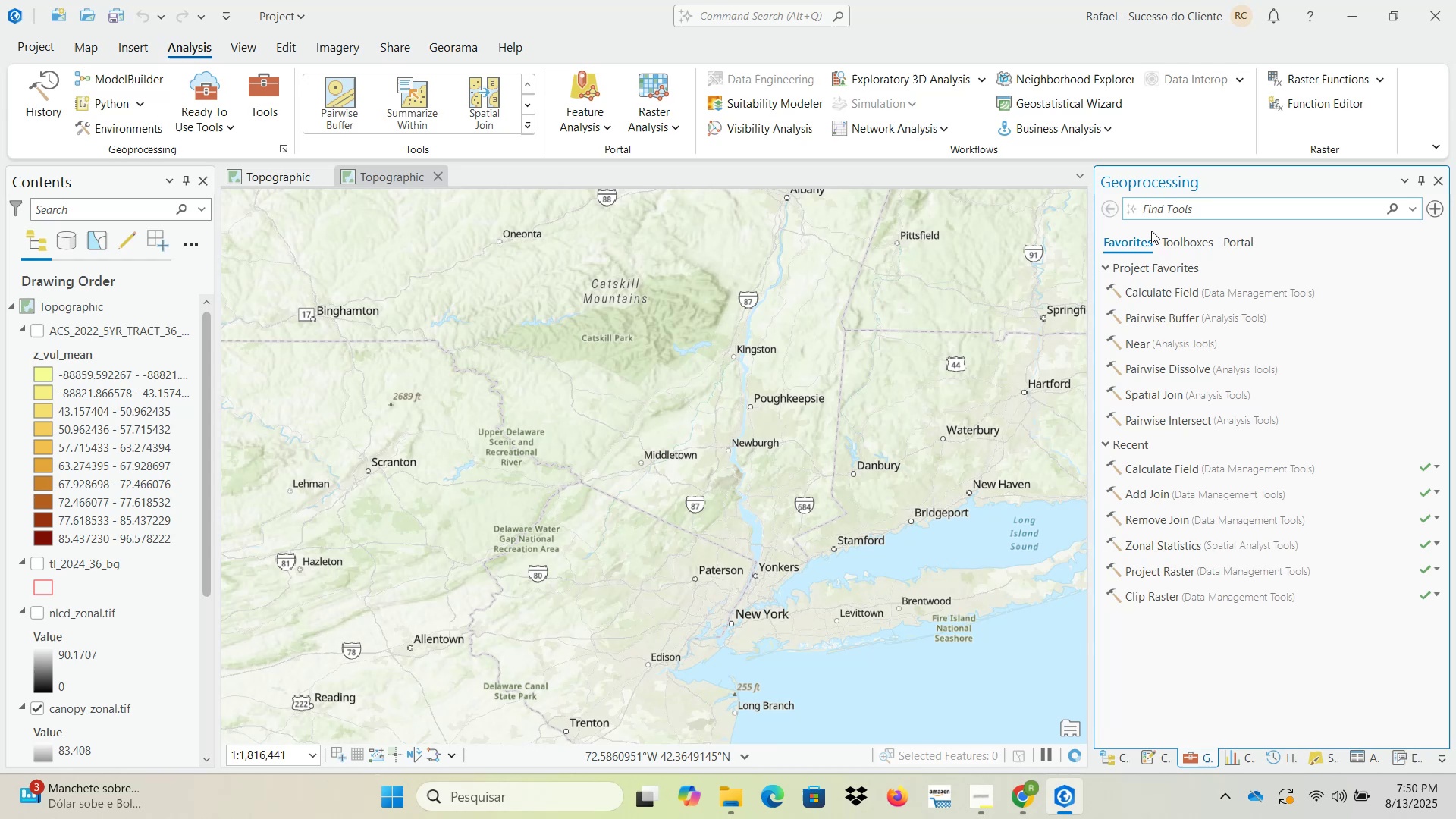 
left_click([1167, 209])
 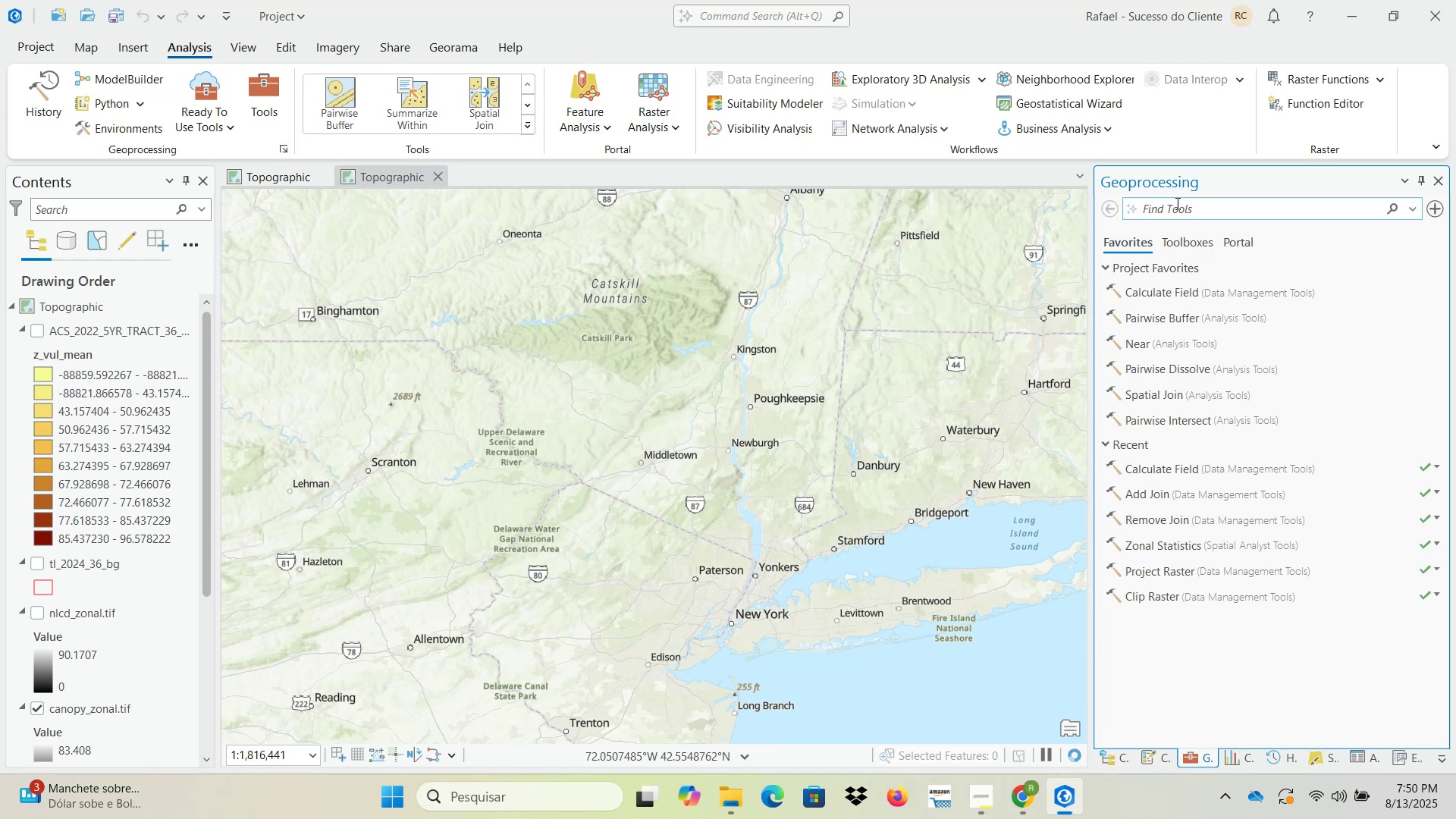 
type(reclassify)
 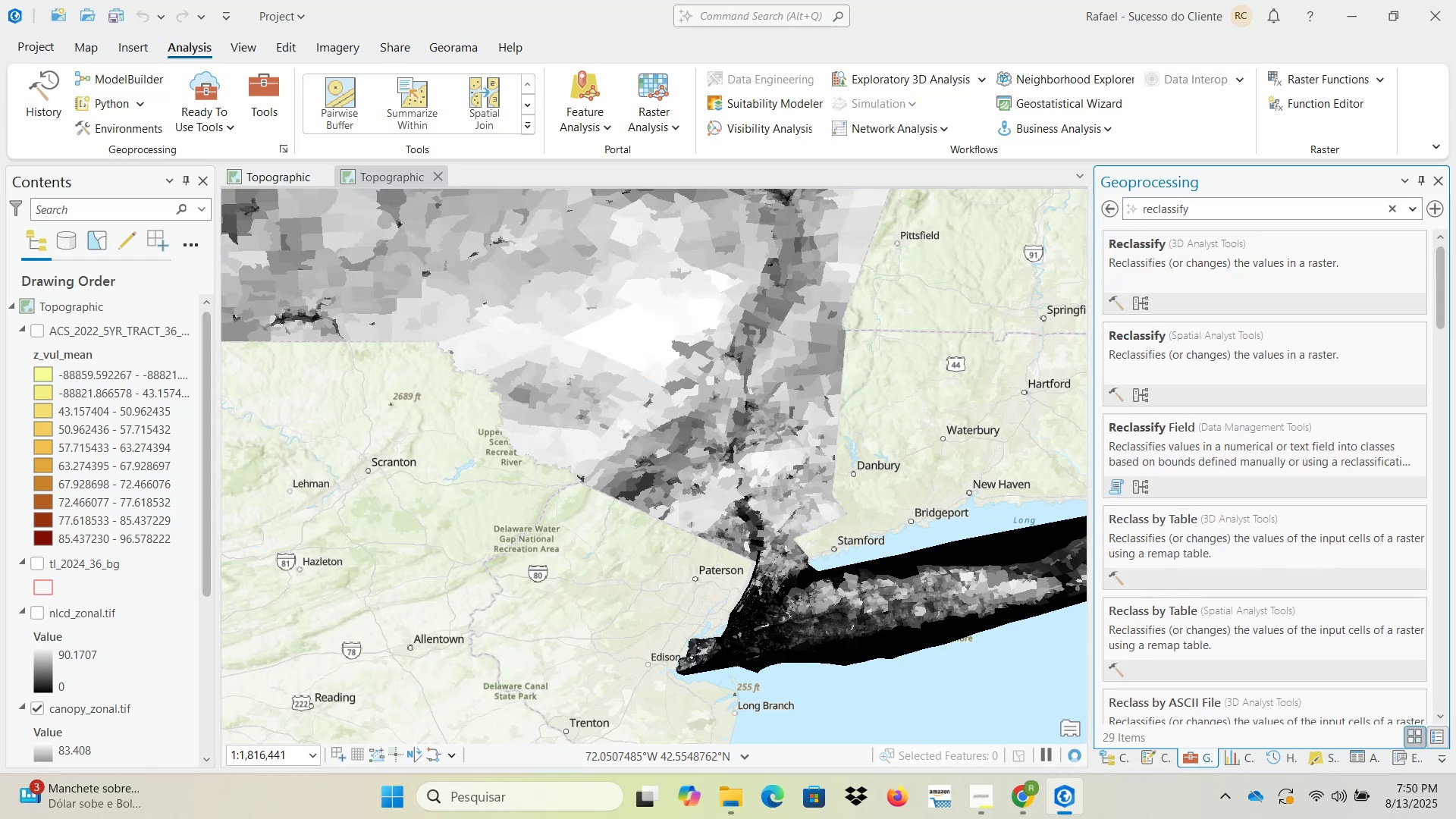 
mouse_move([1291, 356])
 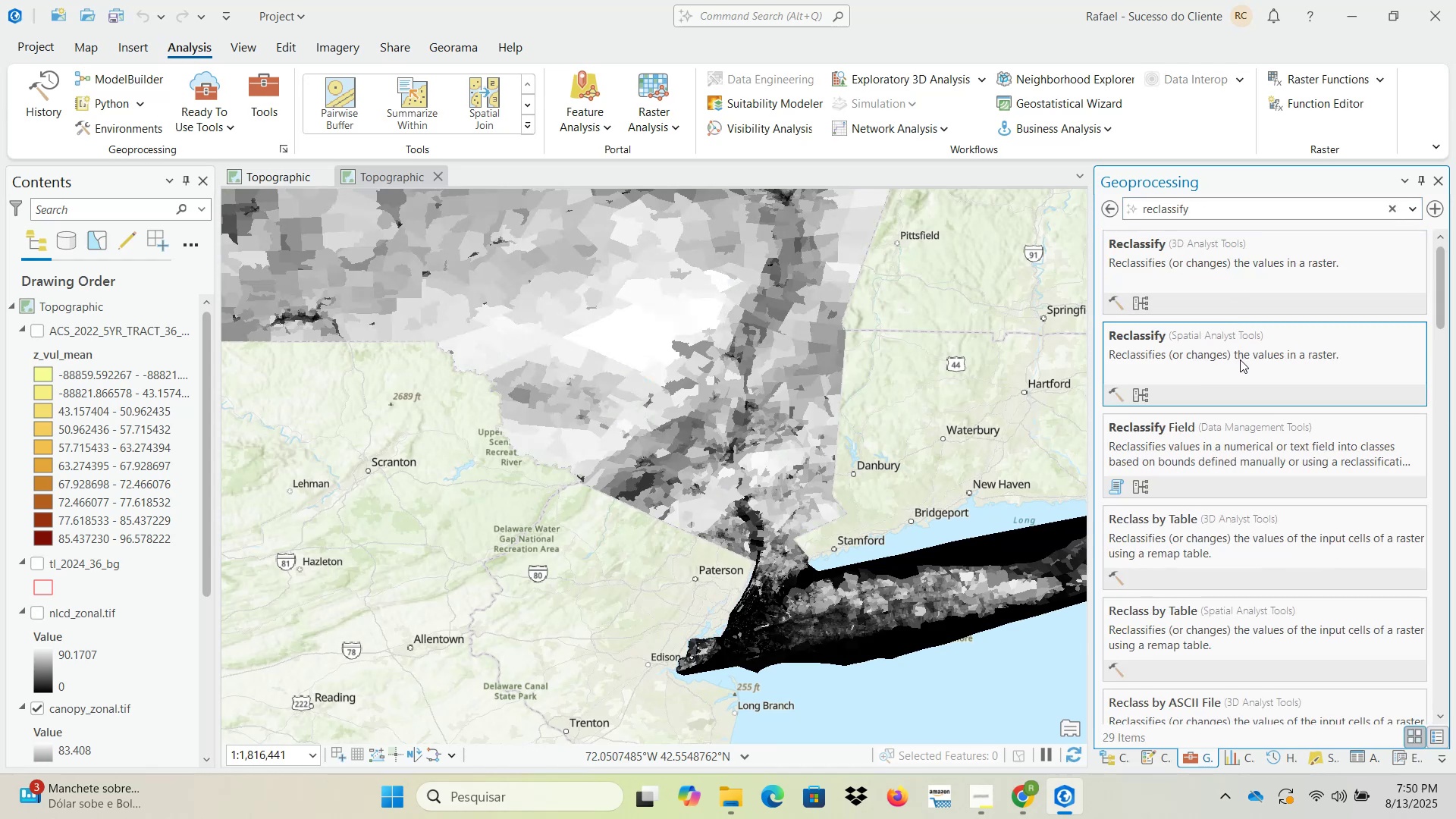 
left_click([1240, 359])
 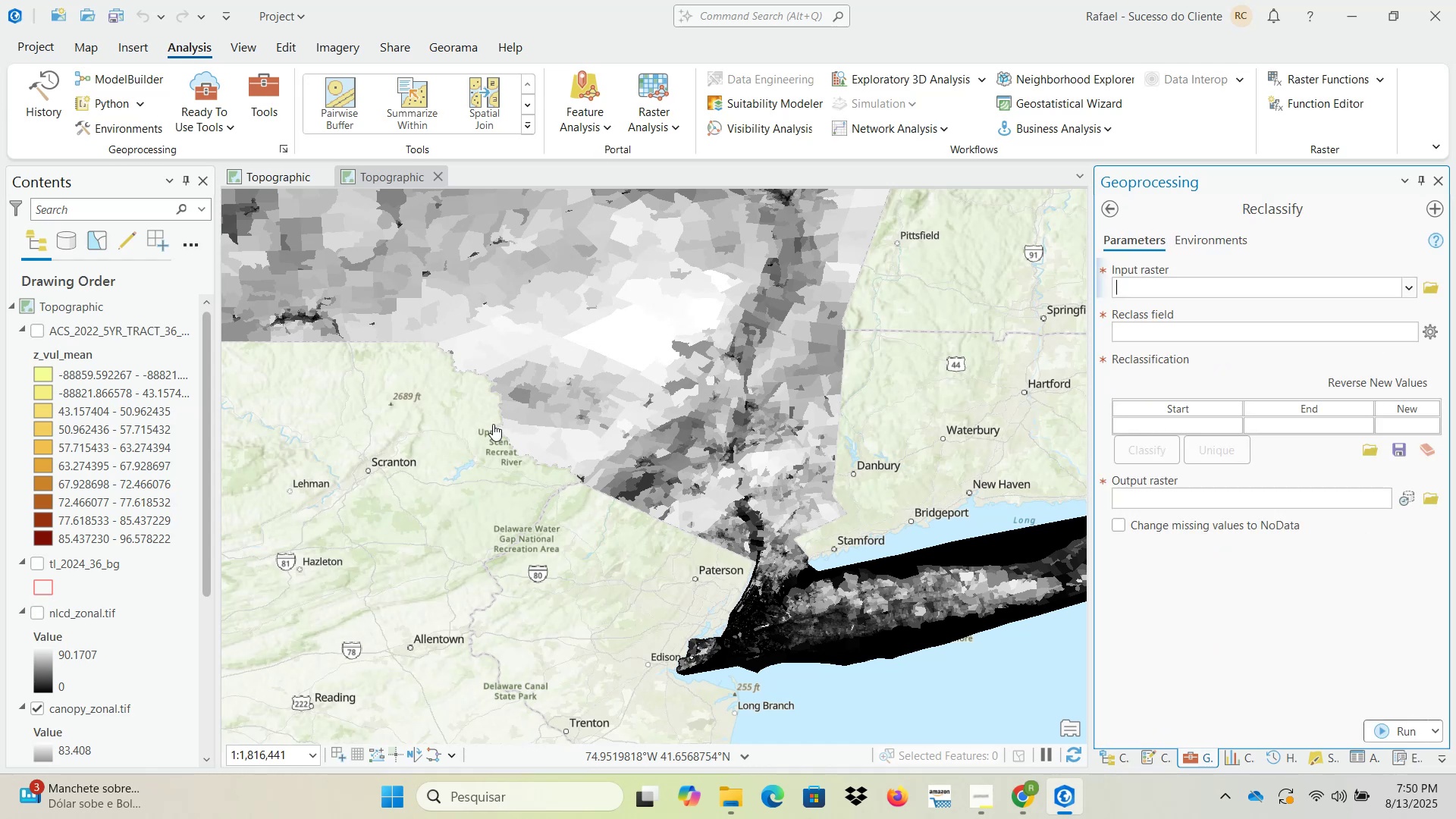 
scroll: coordinate [152, 564], scroll_direction: down, amount: 5.0
 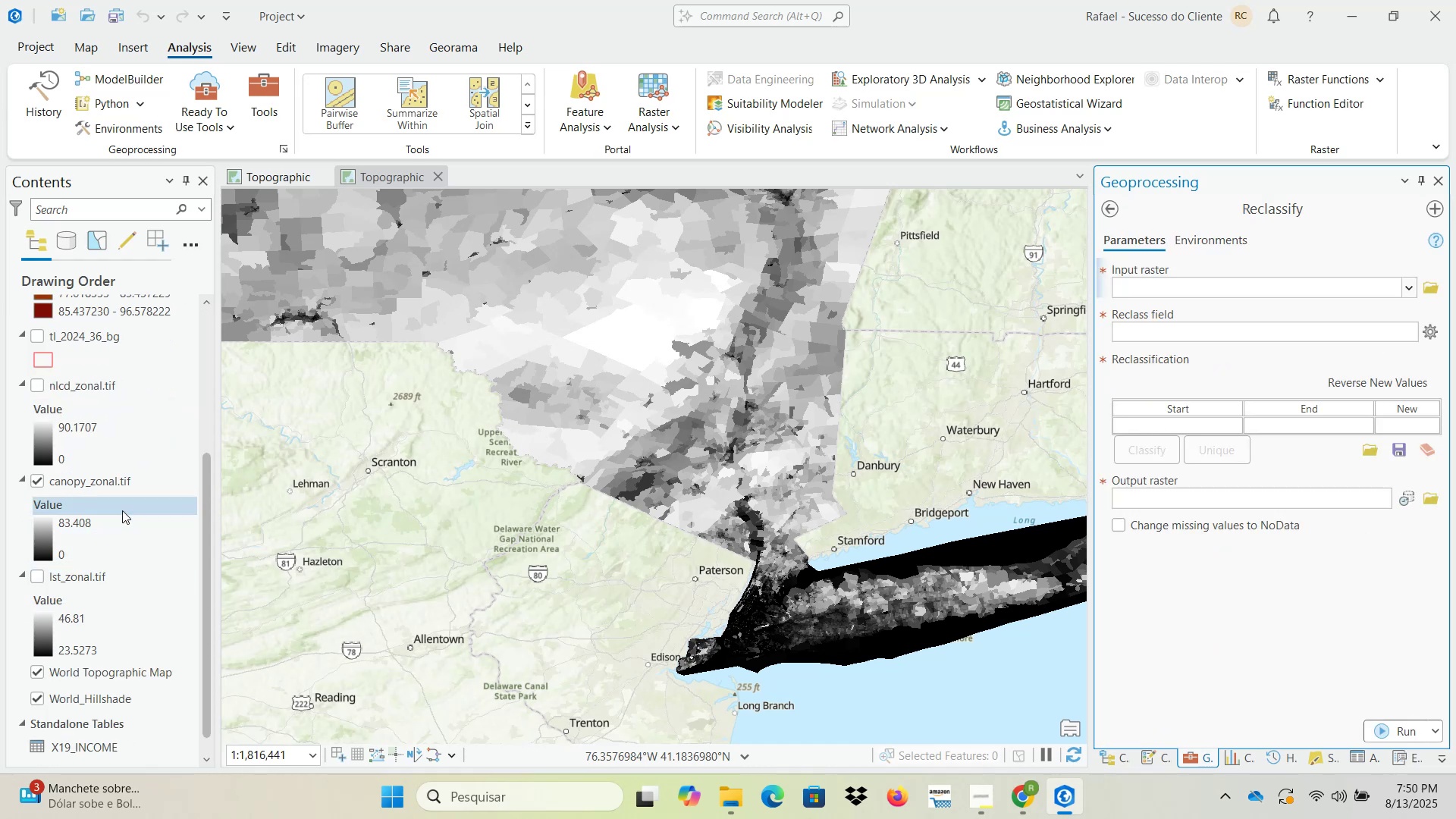 
left_click([121, 487])
 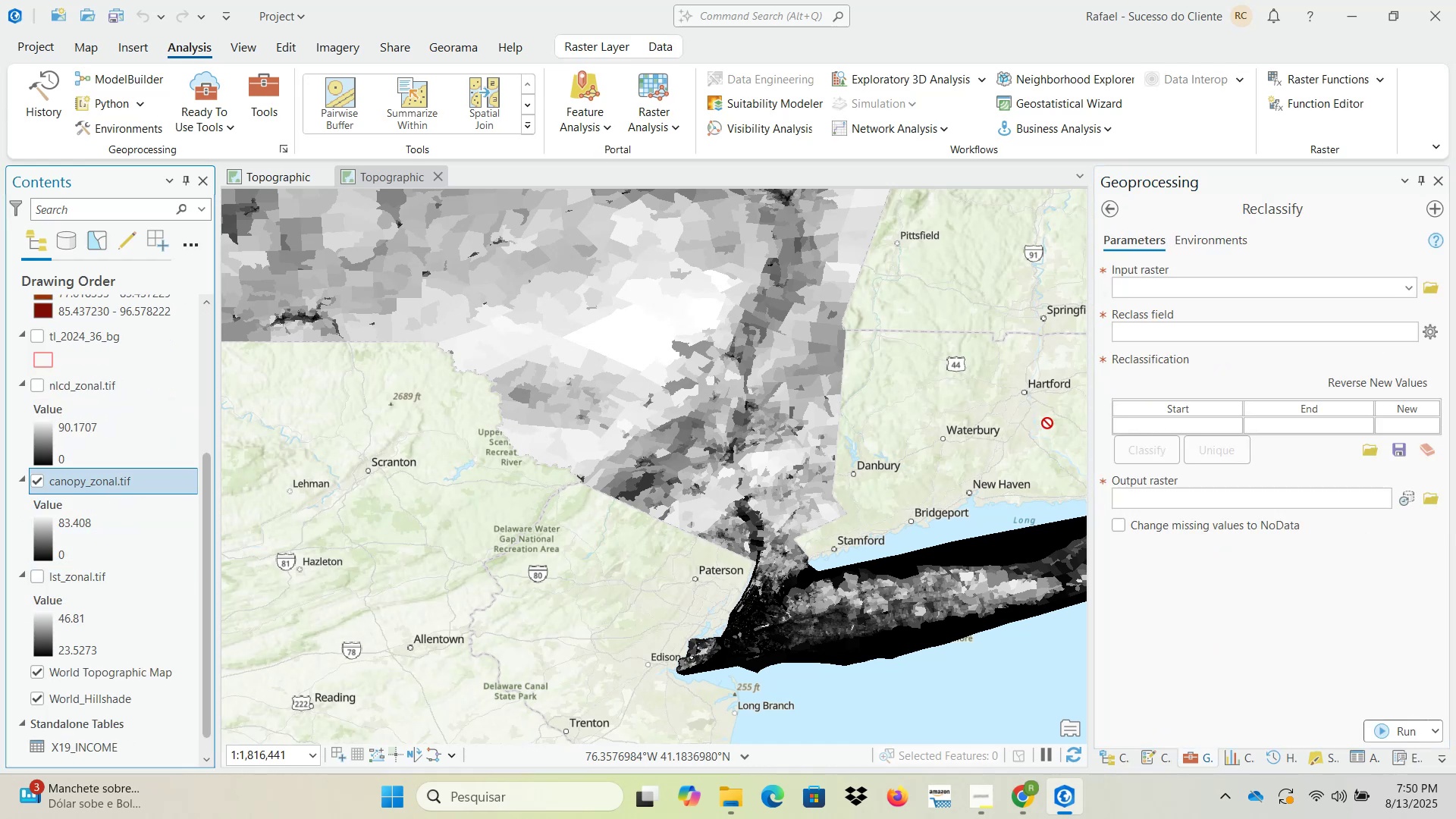 
mouse_move([1240, 310])
 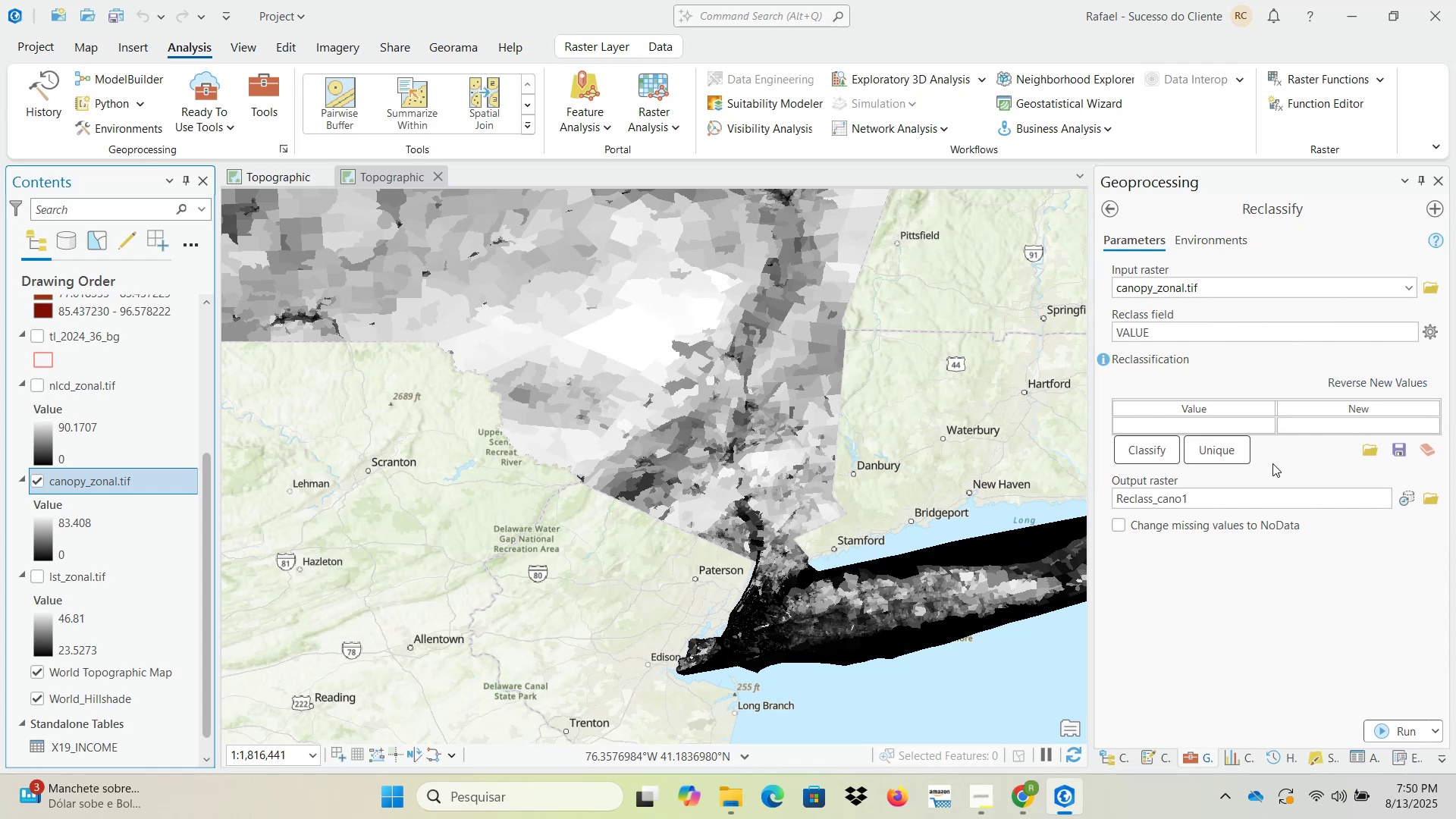 
wait(13.04)
 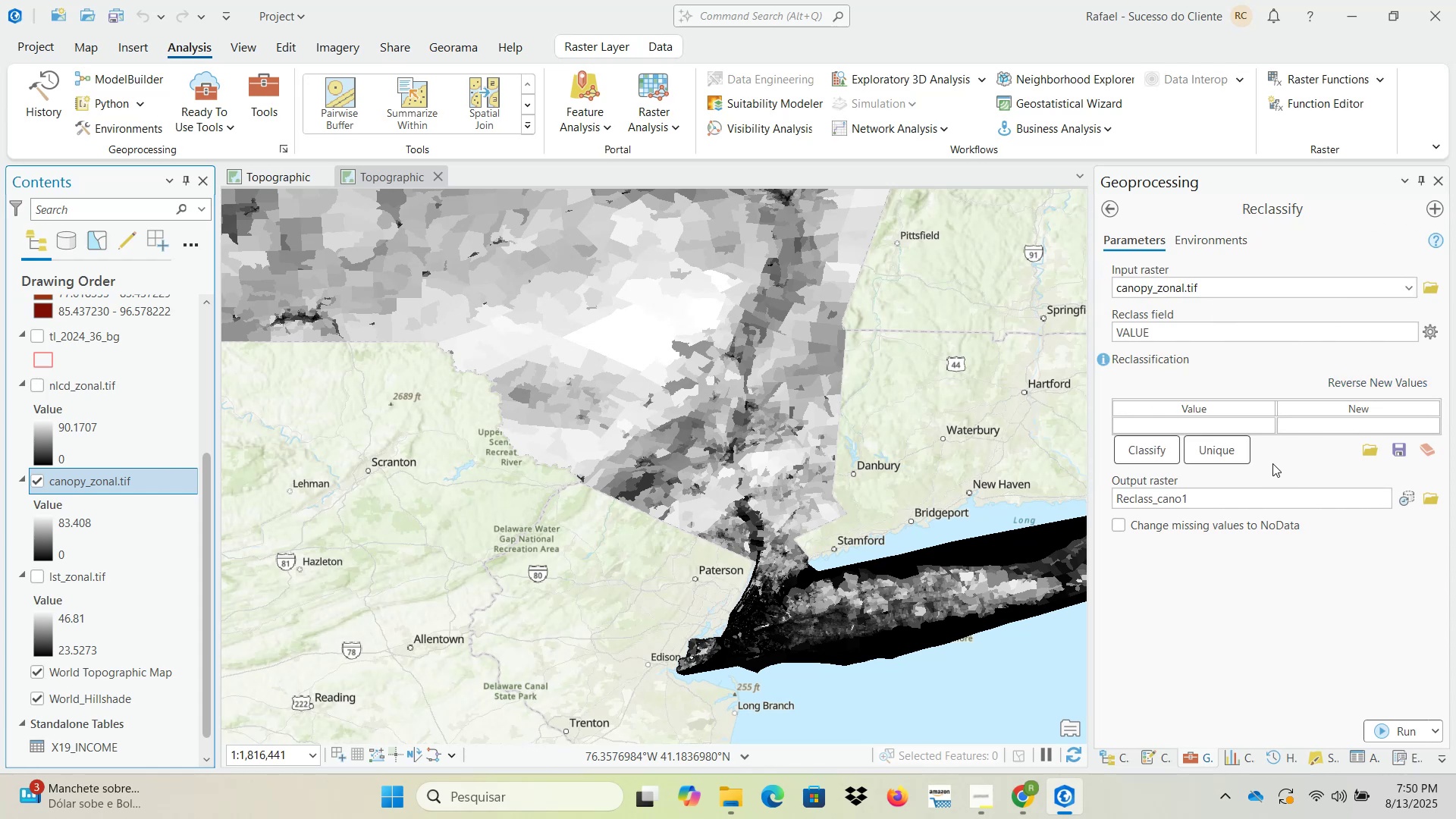 
left_click([1164, 450])
 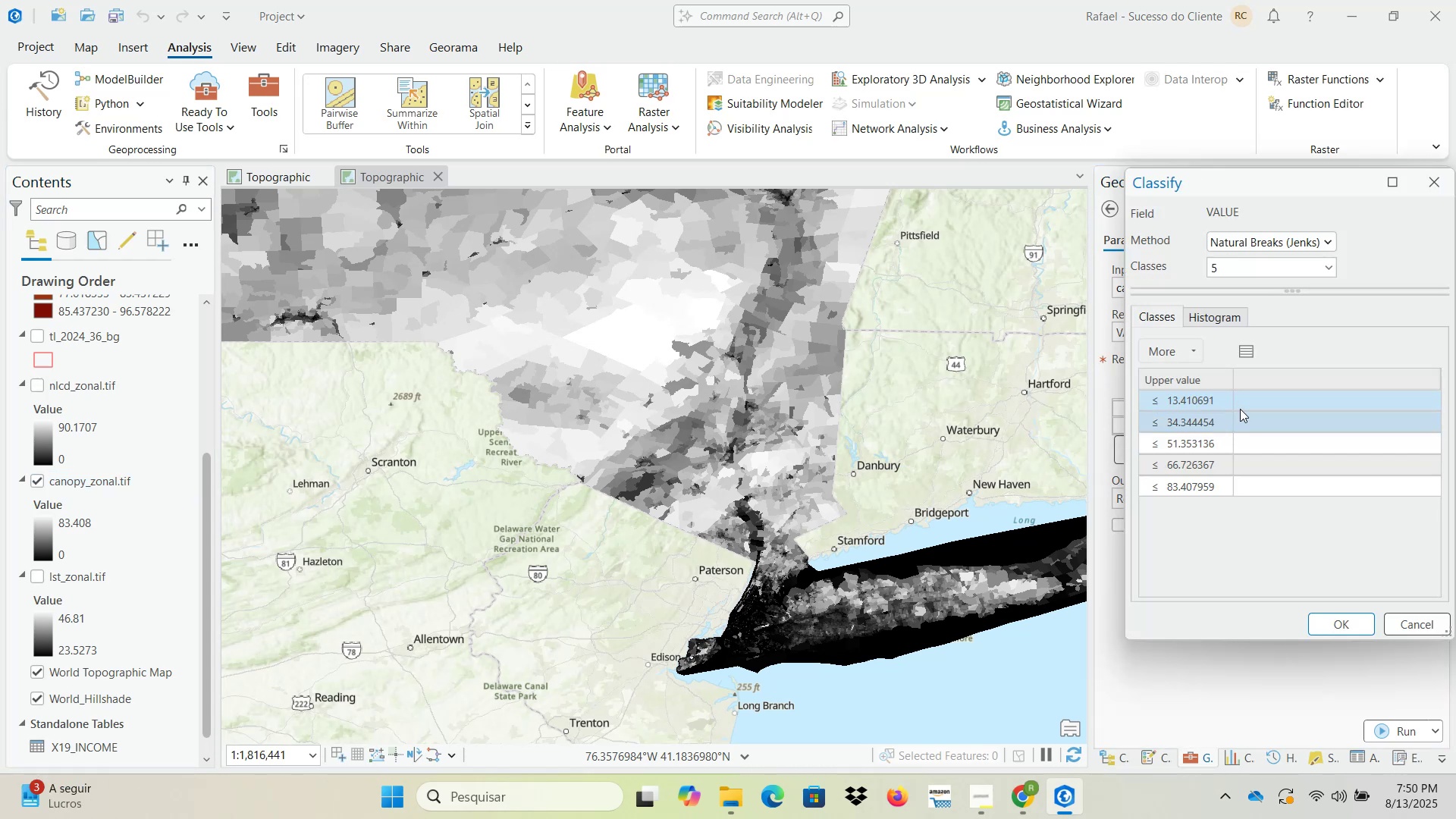 
mouse_move([1228, 322])
 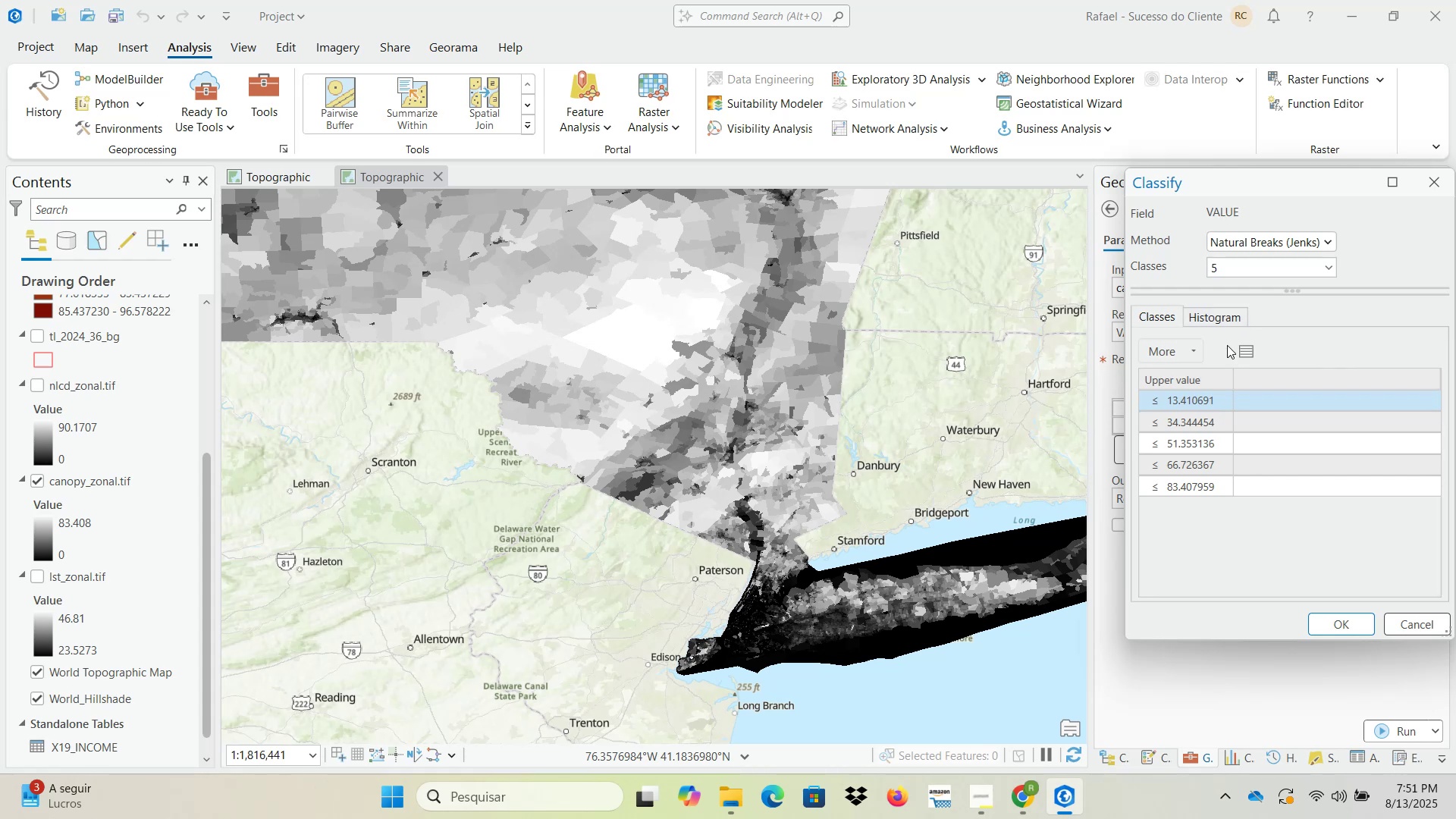 
left_click([1326, 624])
 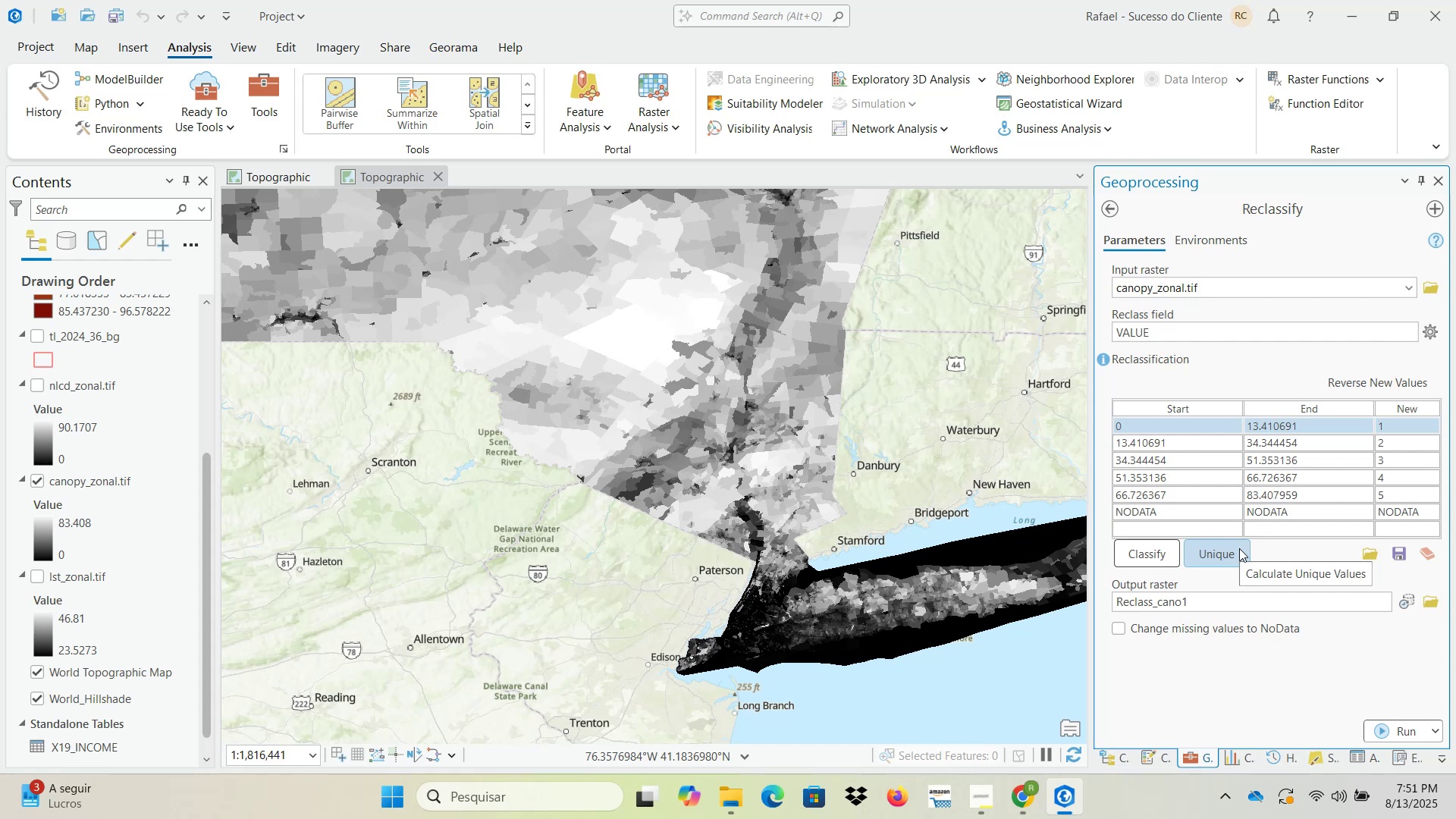 
wait(16.87)
 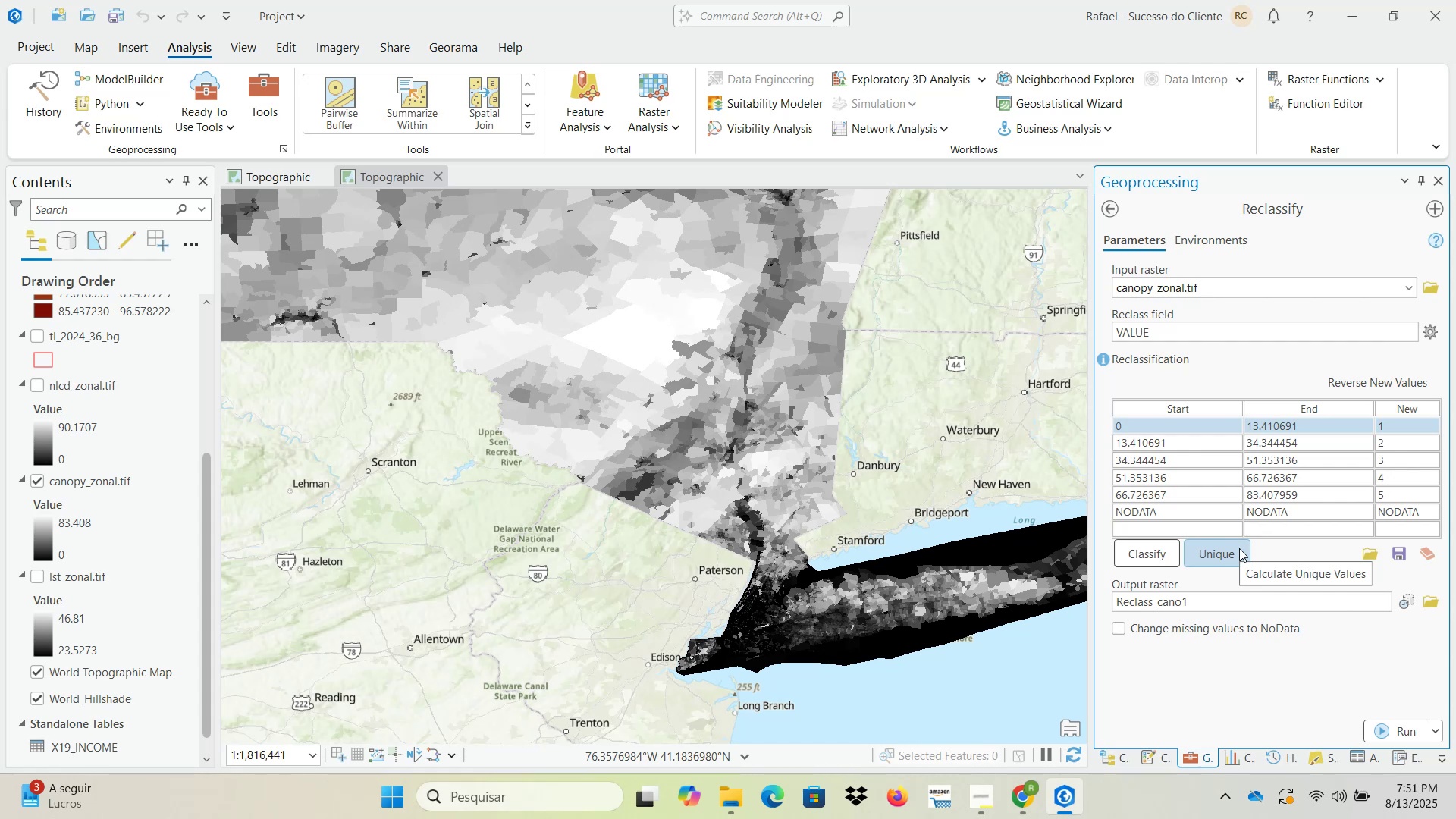 
left_click([1109, 212])
 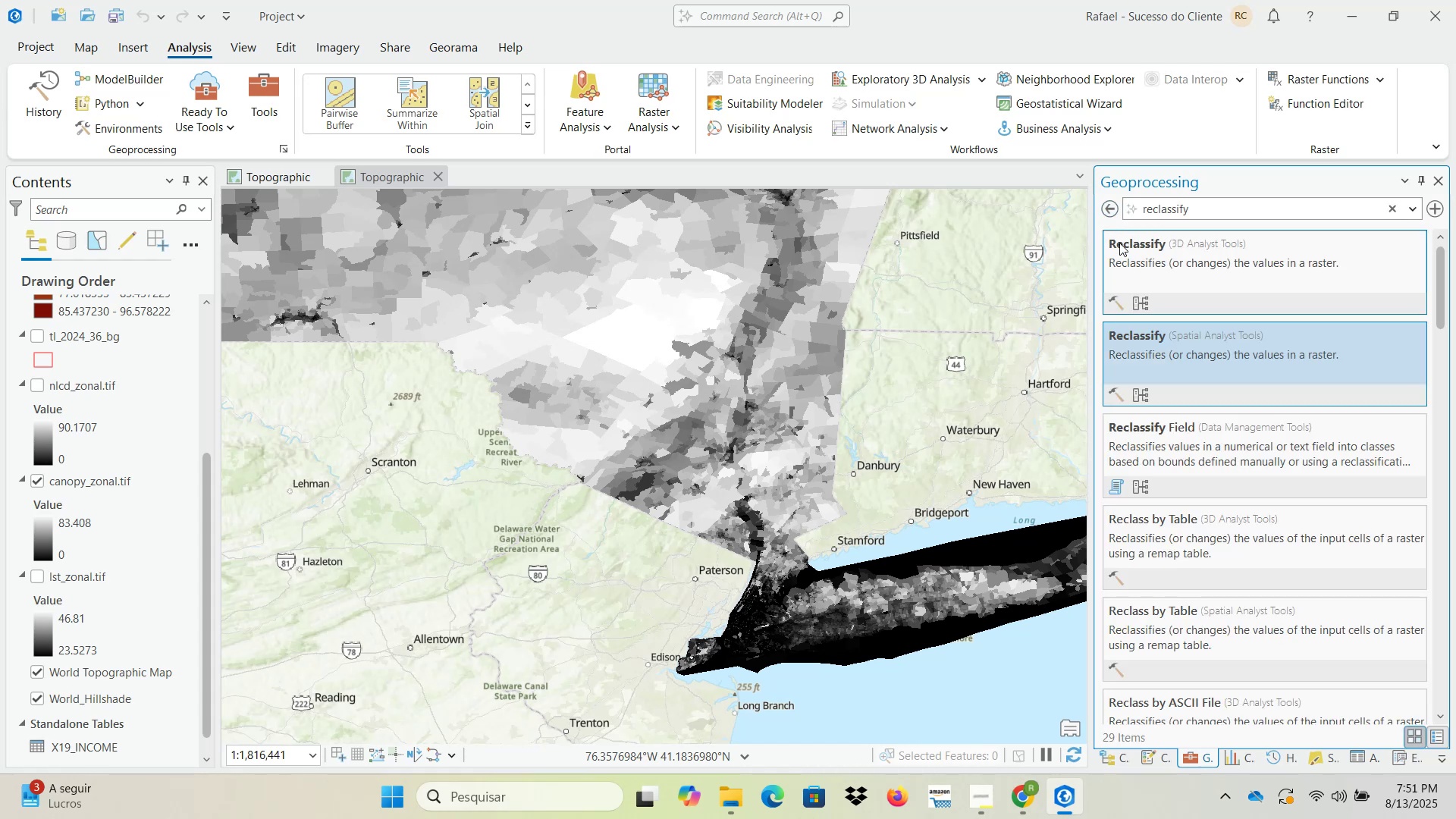 
mouse_move([1157, 337])
 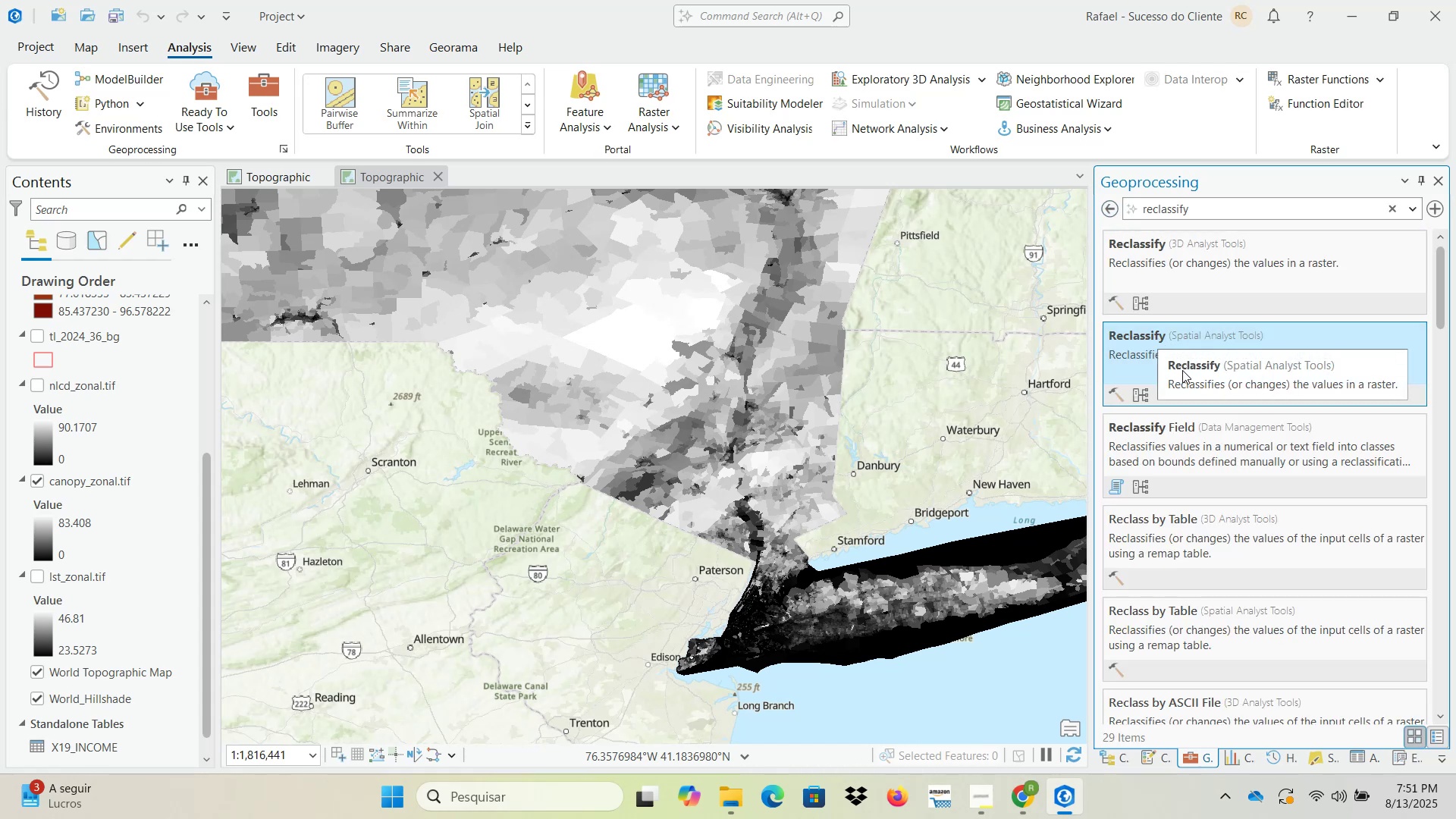 
mouse_move([1166, 374])
 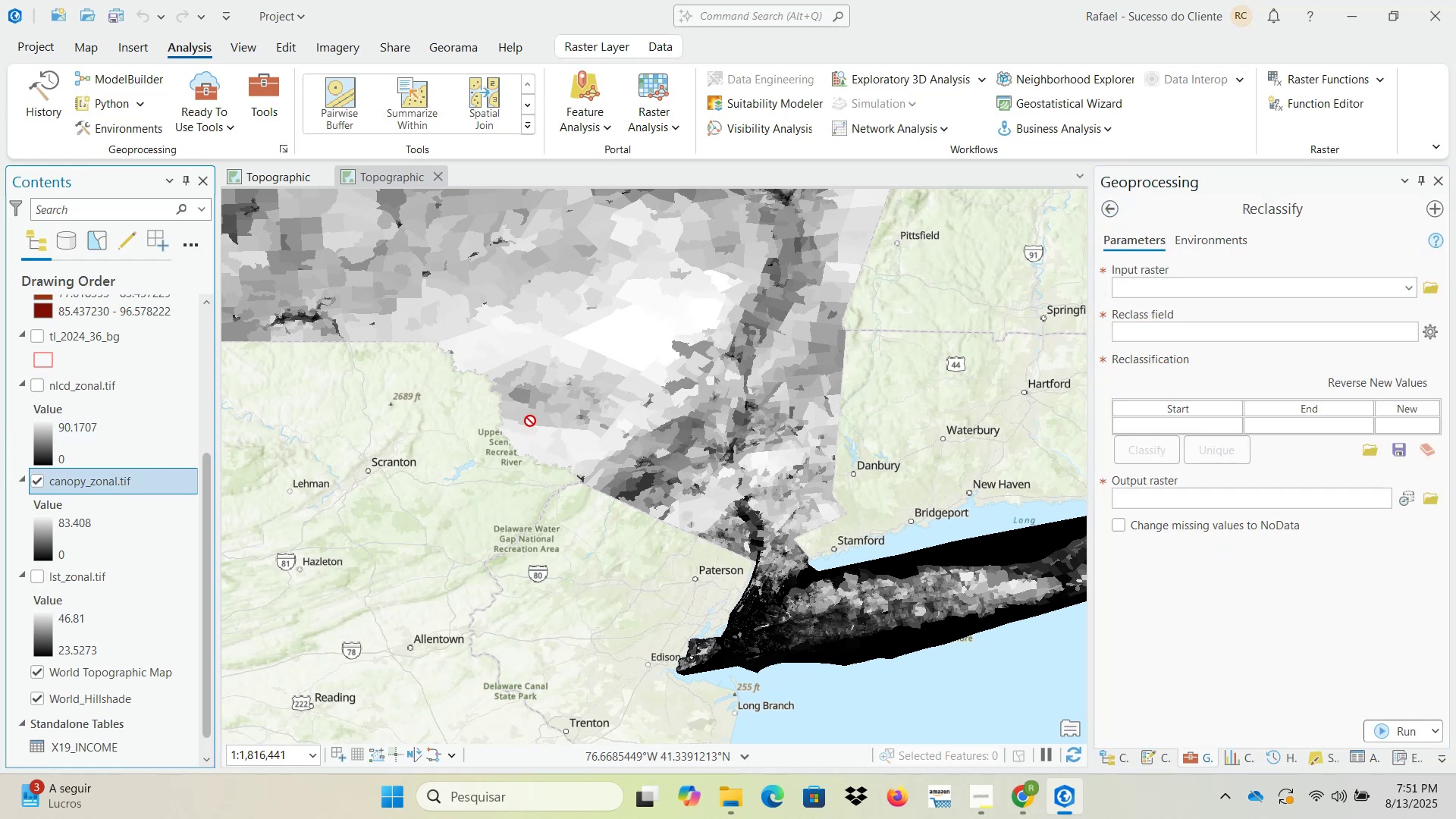 
wait(8.5)
 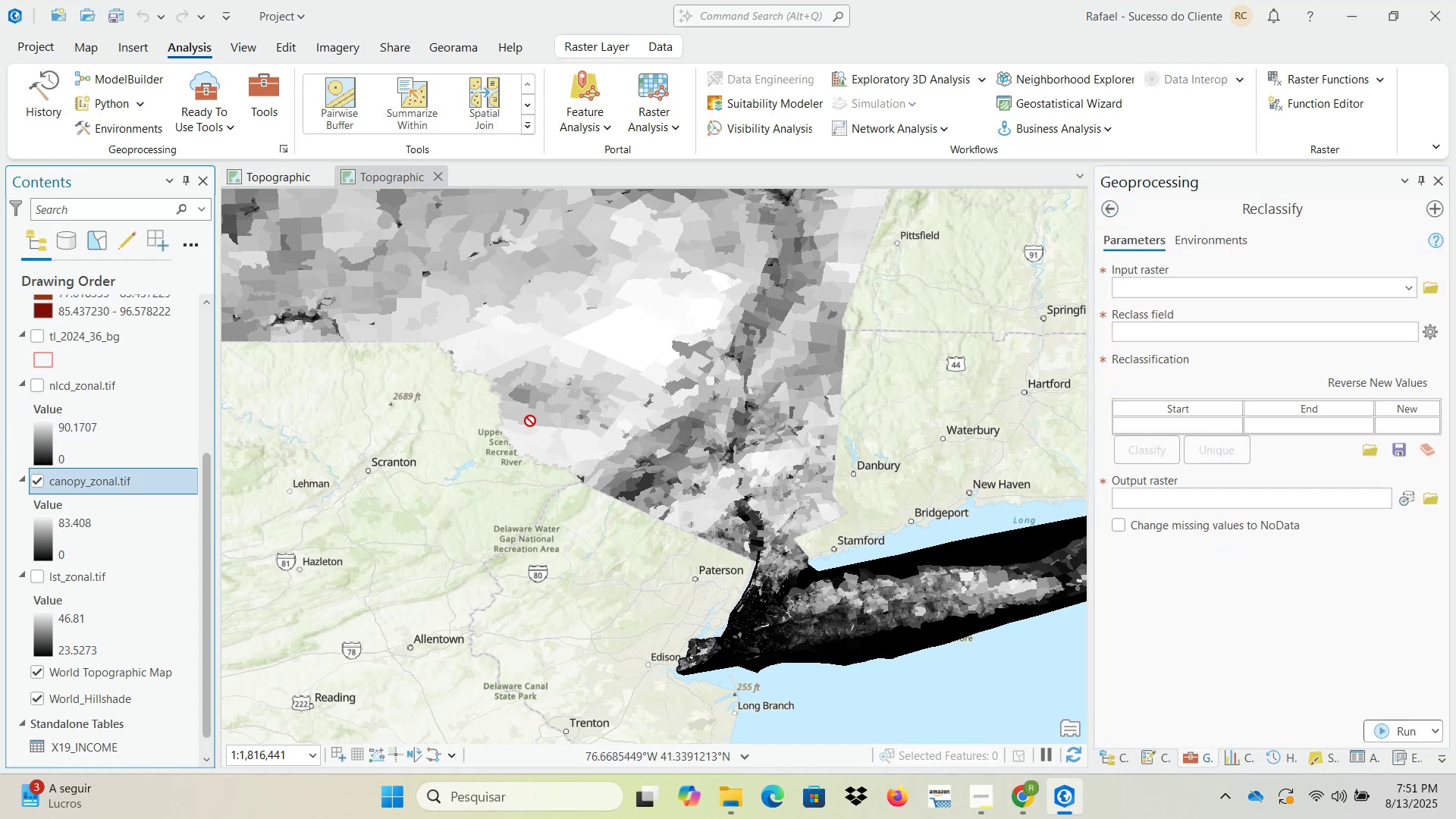 
left_click([1368, 386])
 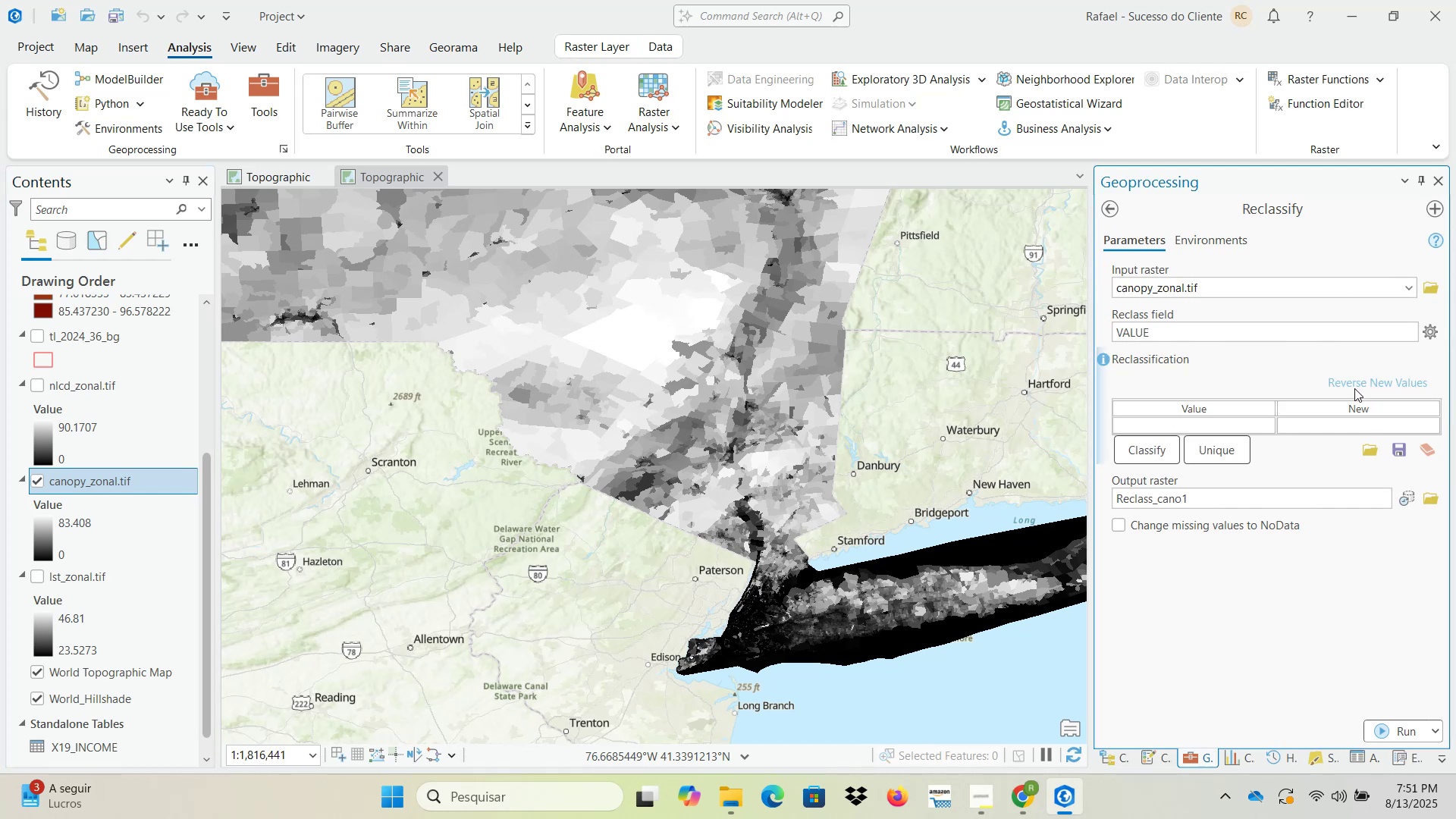 
left_click([1356, 382])
 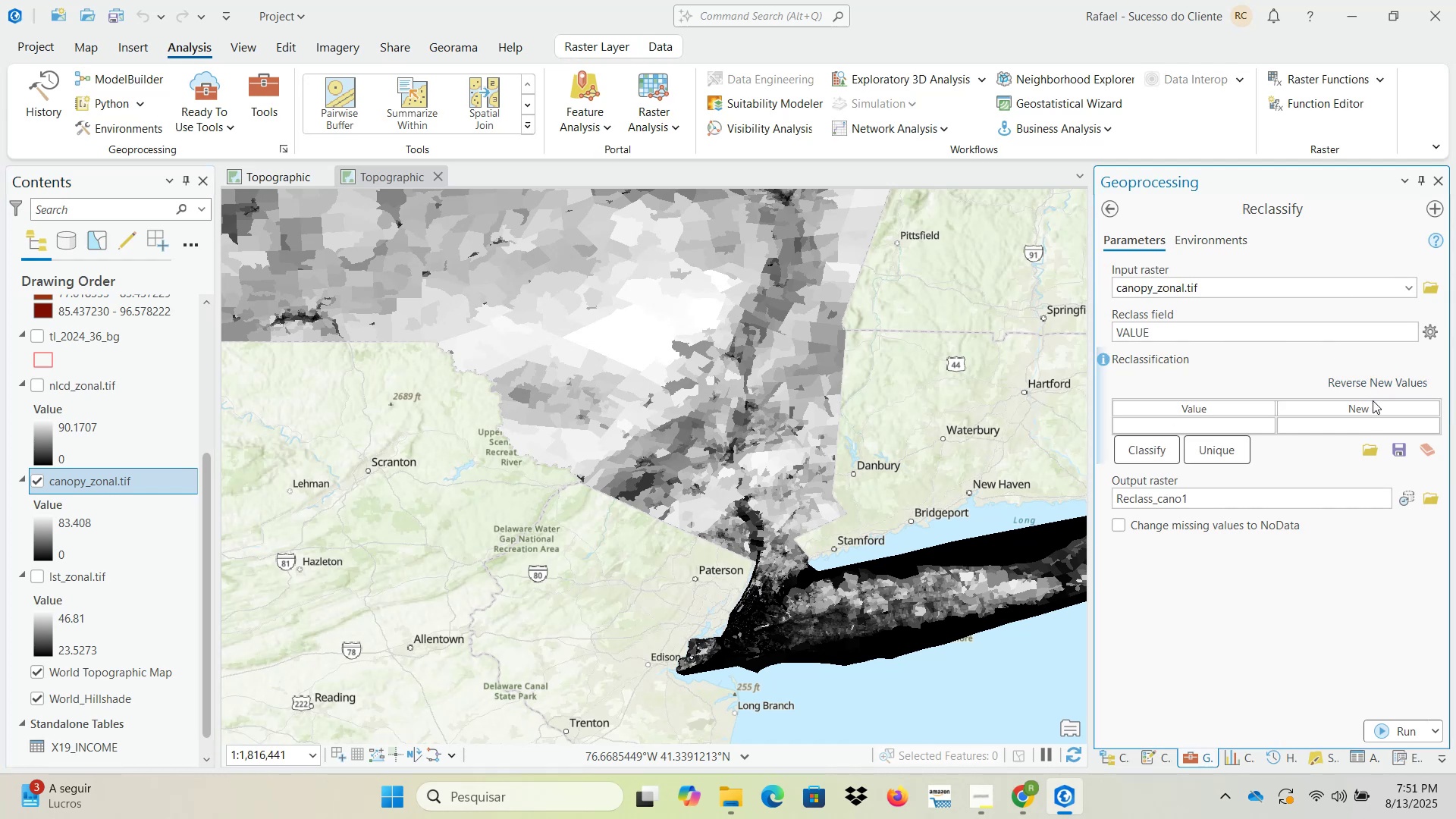 
left_click([1373, 382])
 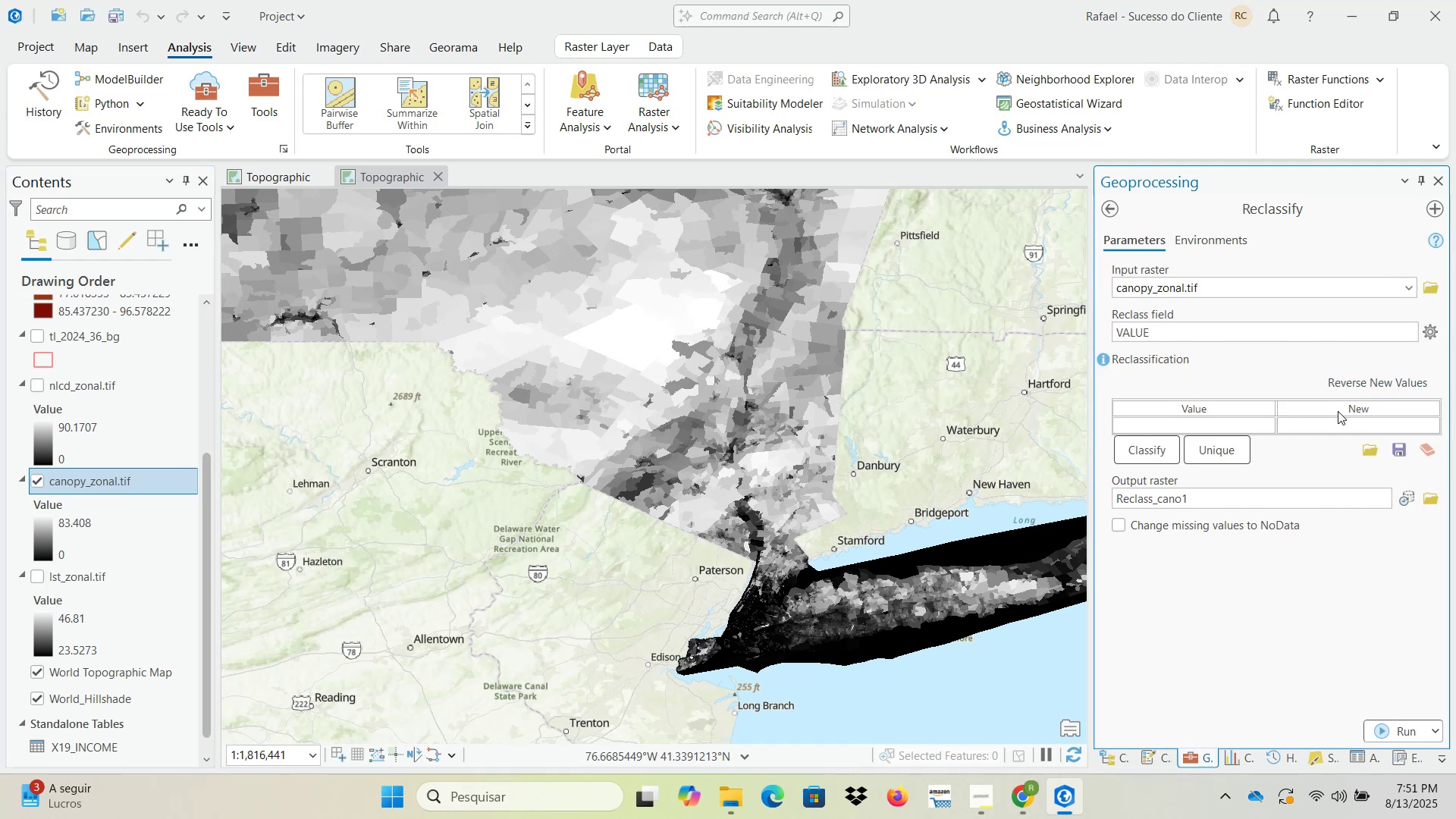 
left_click([1217, 456])
 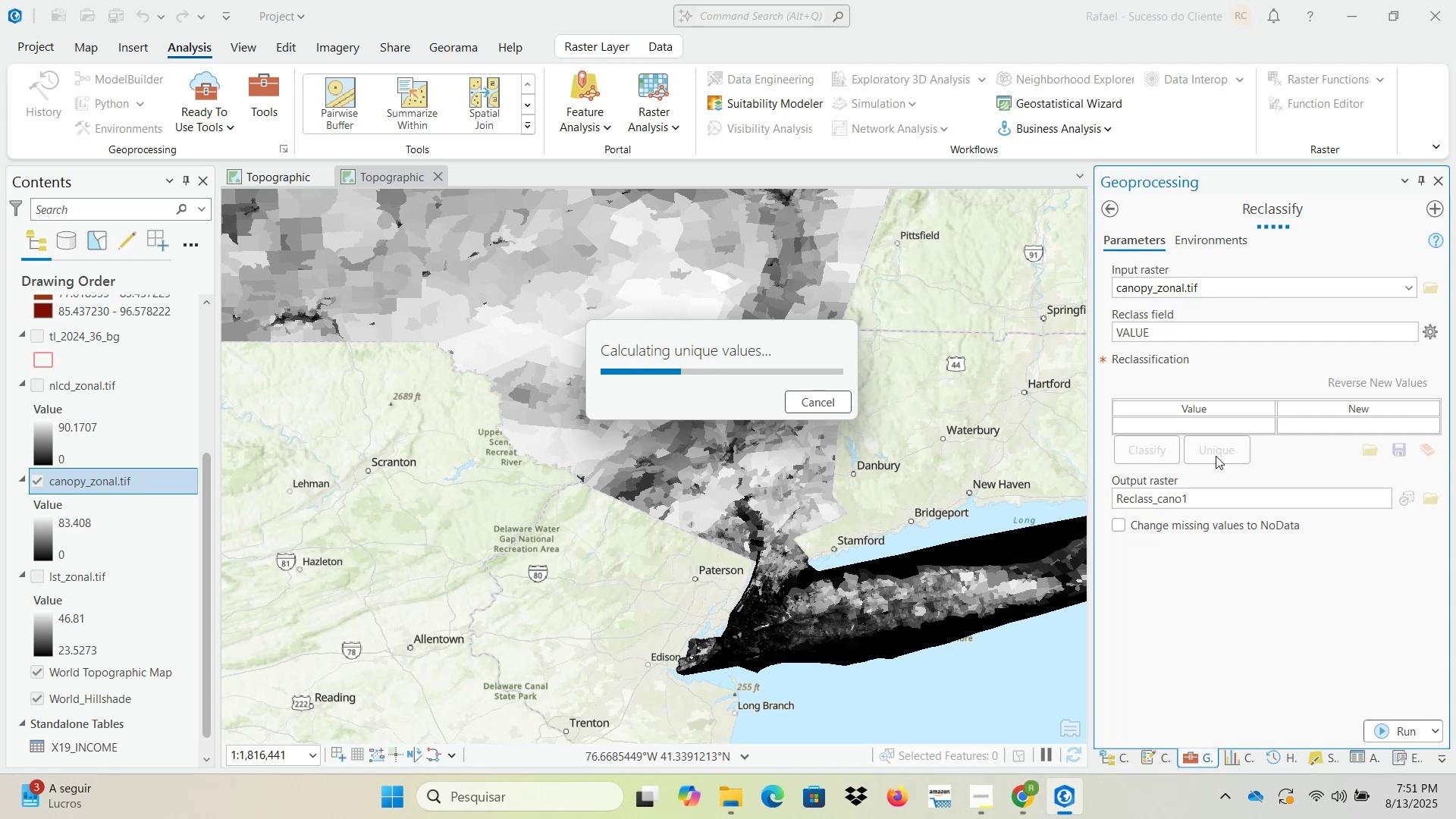 
wait(15.49)
 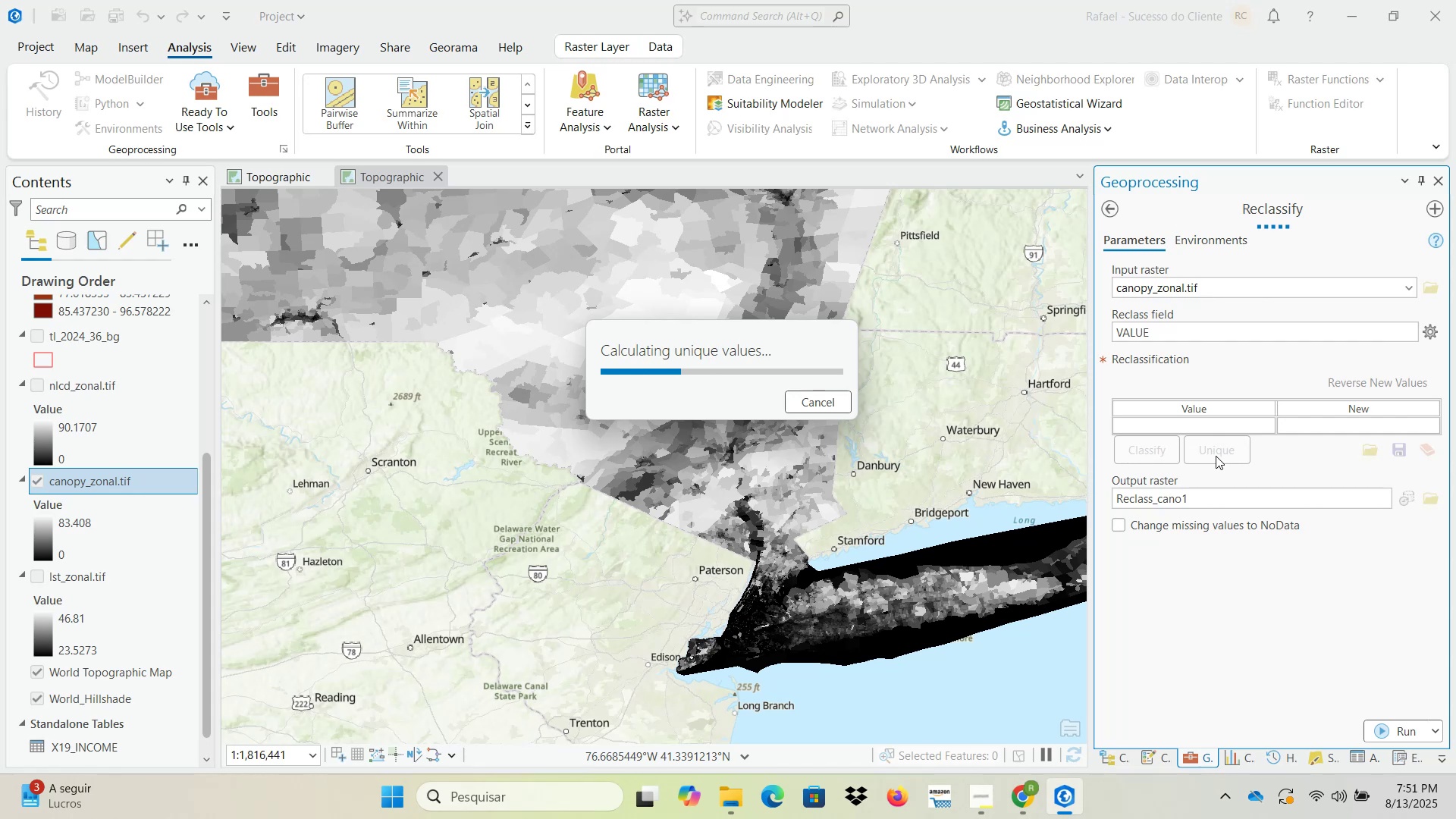 
left_click([1339, 381])
 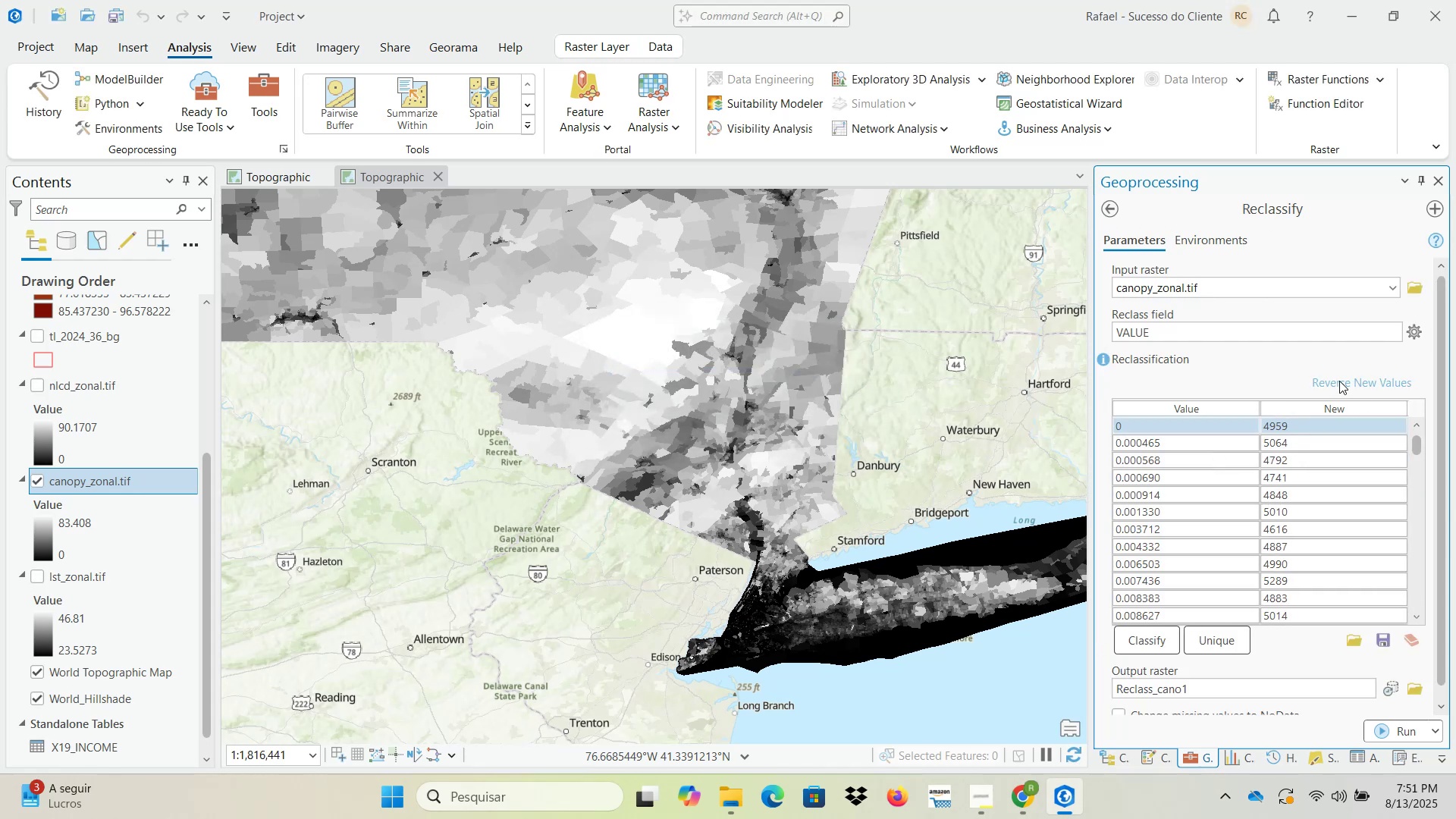 
left_click([1339, 381])
 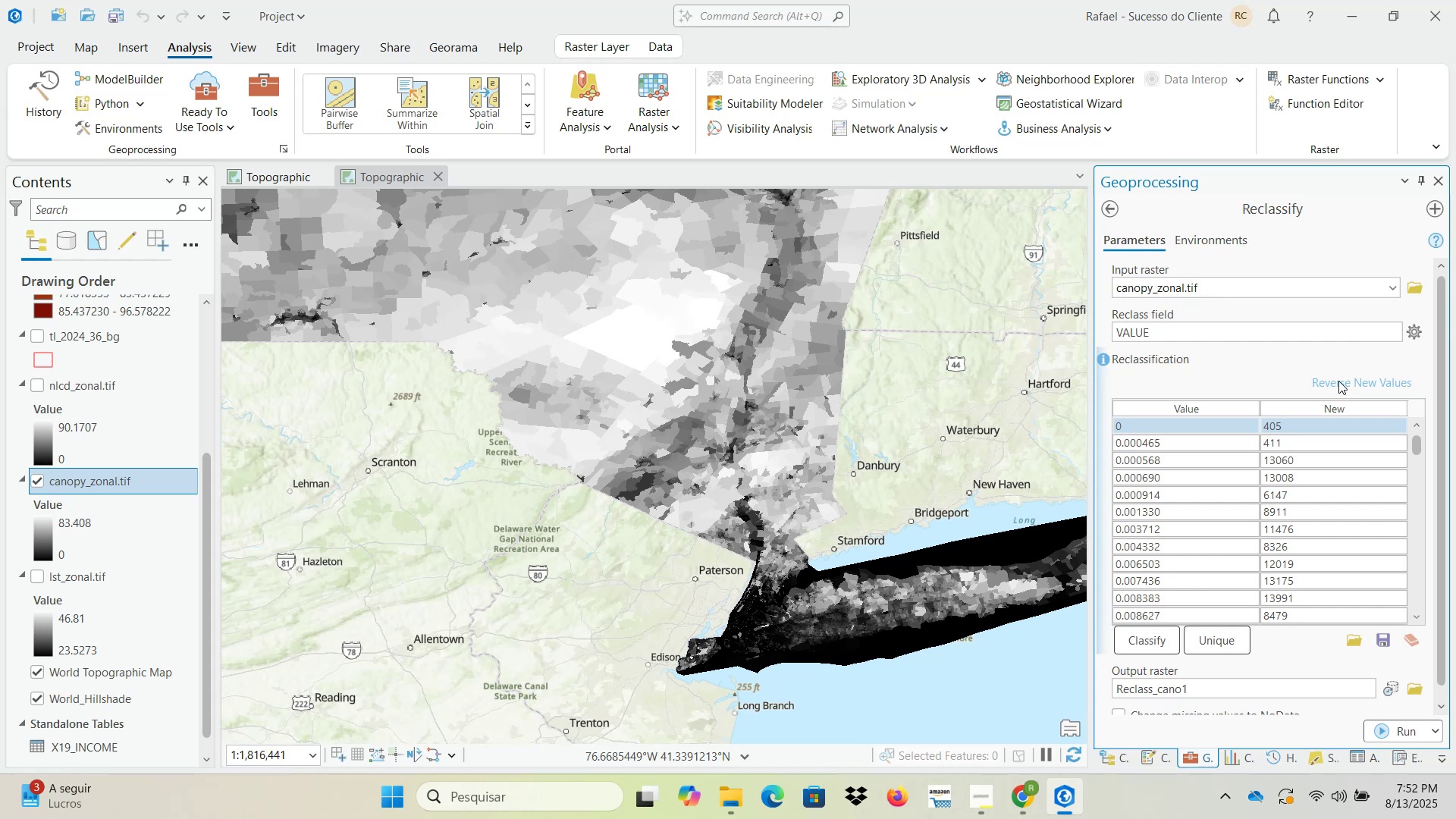 
left_click([1338, 381])
 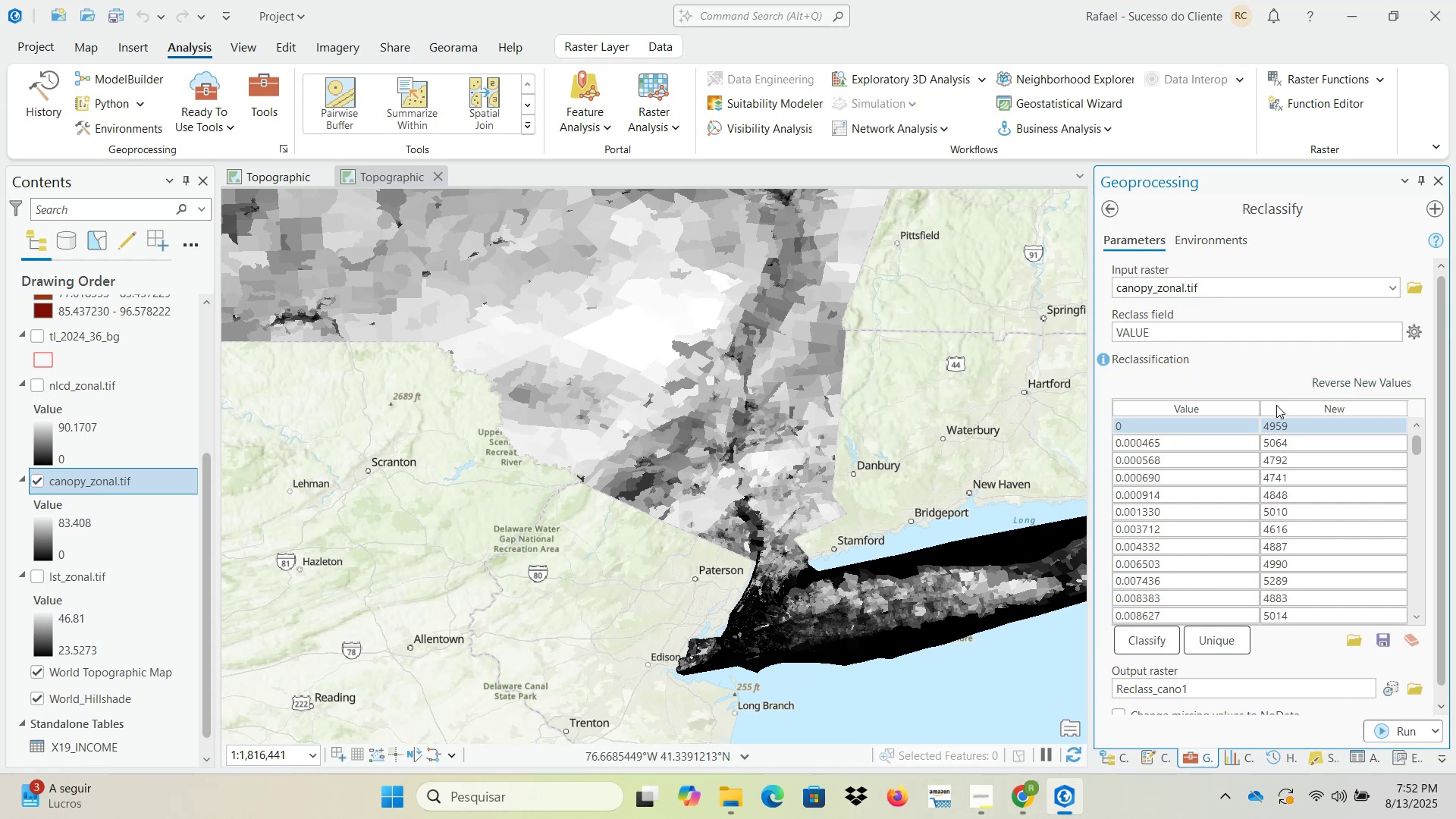 
wait(5.5)
 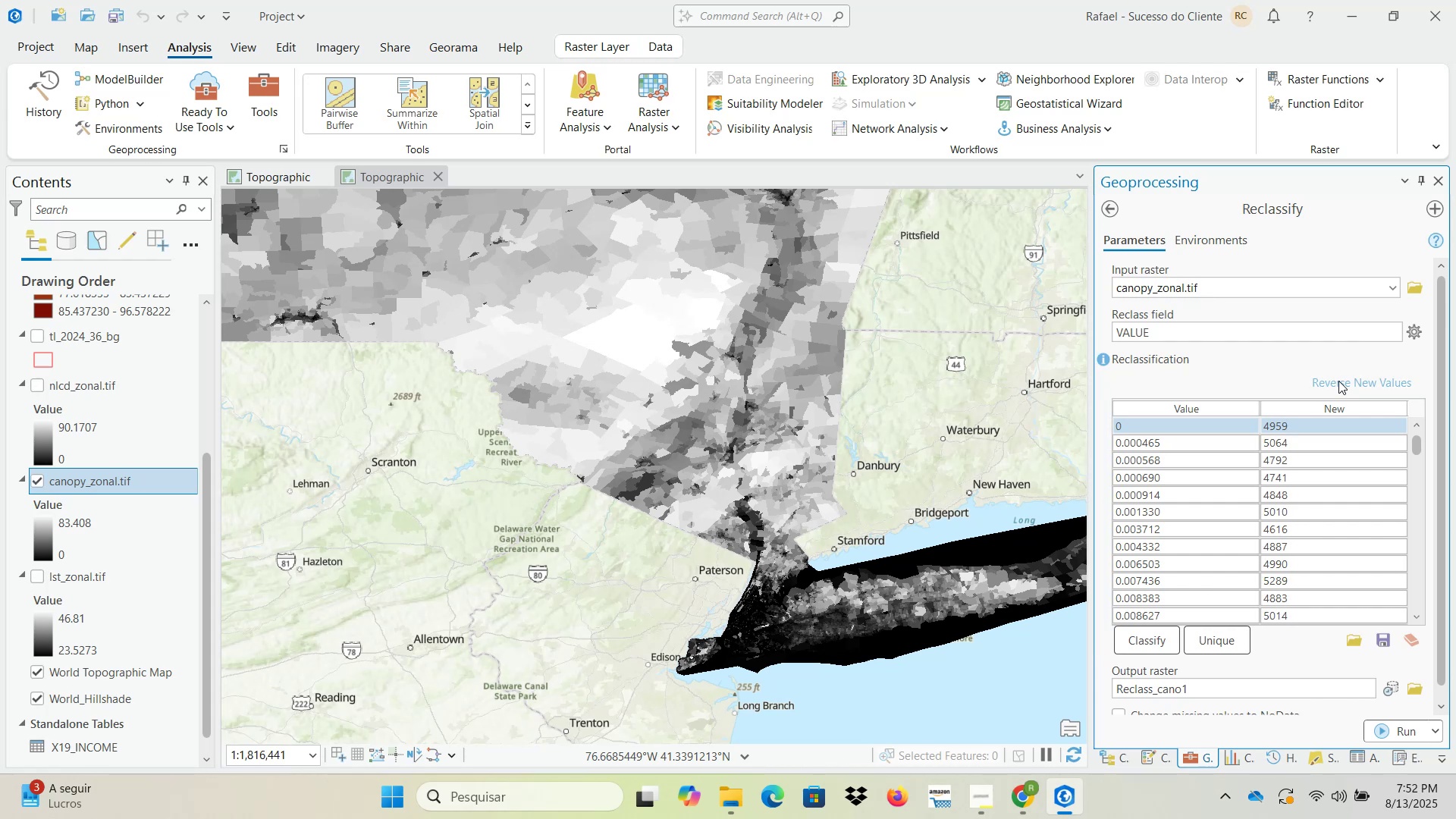 
left_click([1116, 211])
 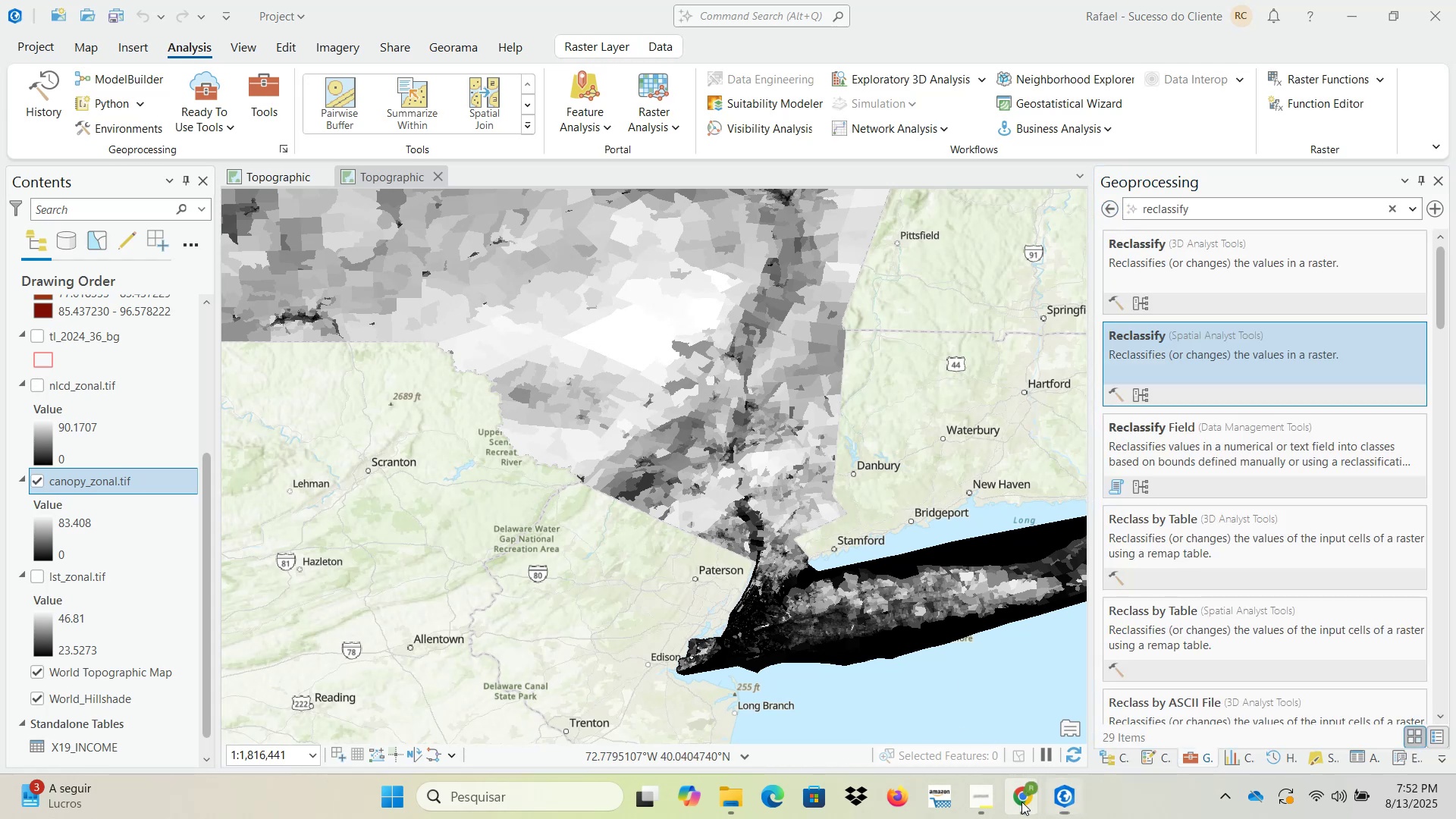 
left_click([899, 700])
 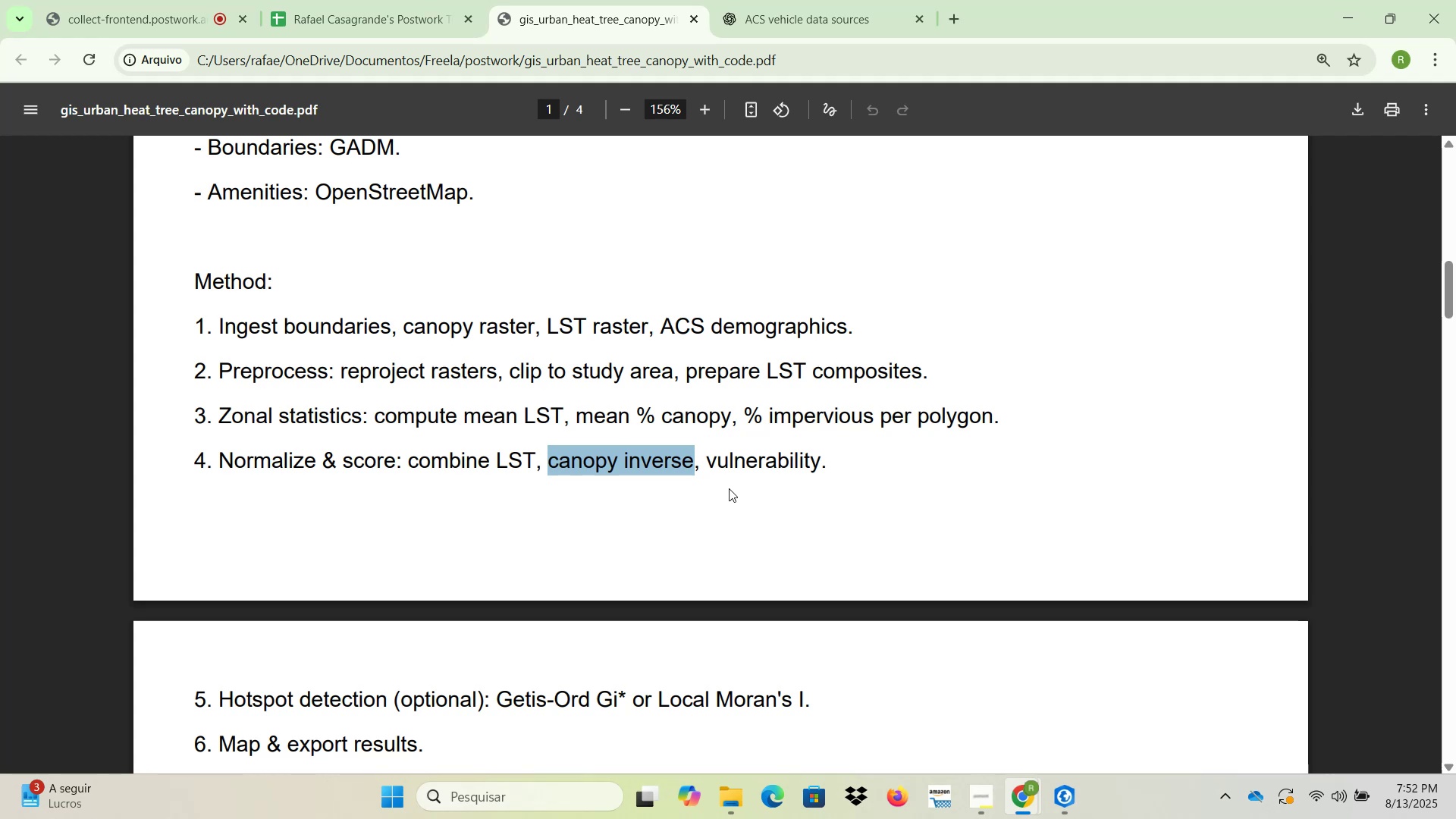 
wait(8.09)
 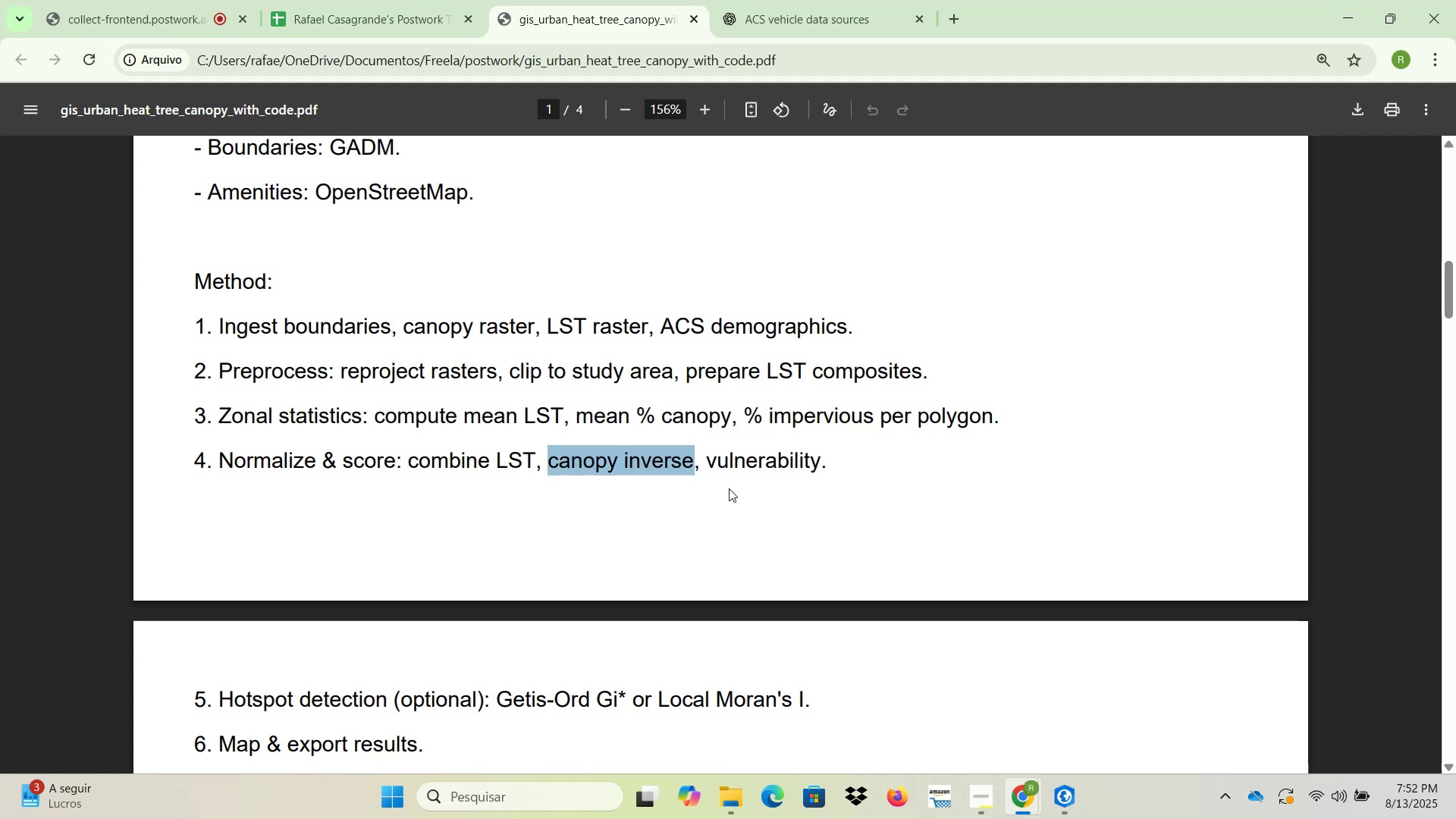 
scroll: coordinate [730, 492], scroll_direction: down, amount: 28.0
 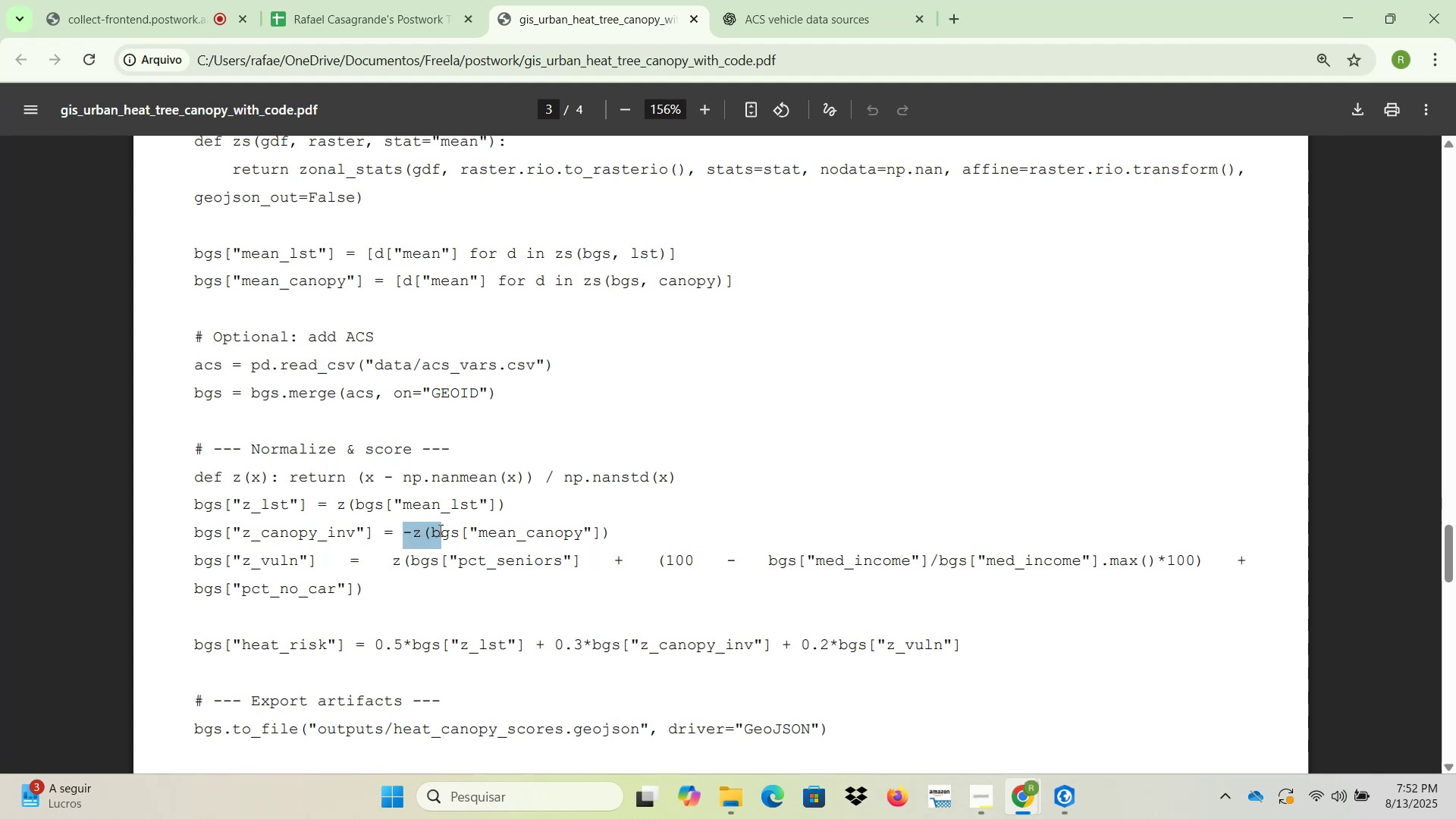 
wait(9.8)
 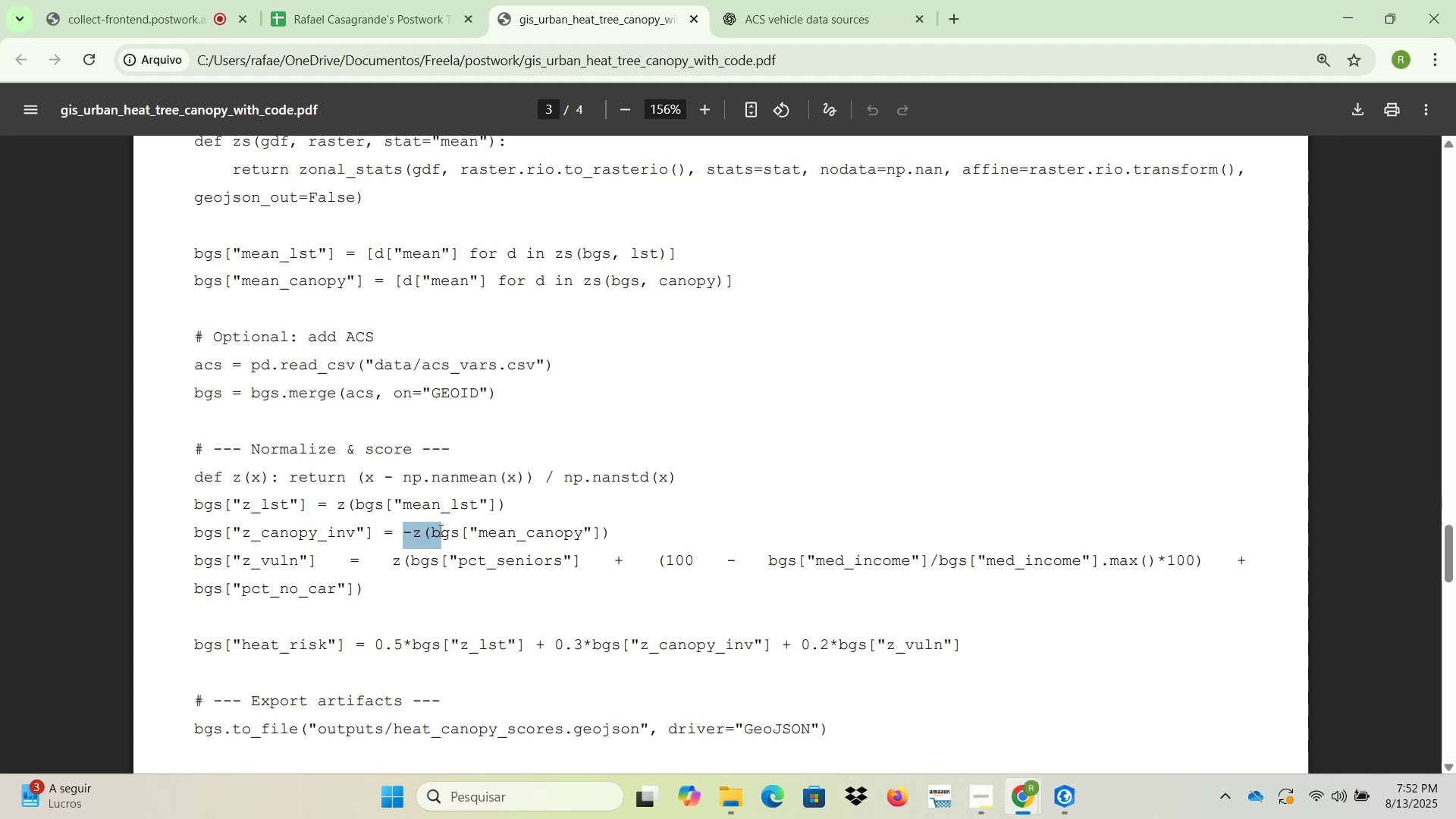 
left_click([1075, 803])
 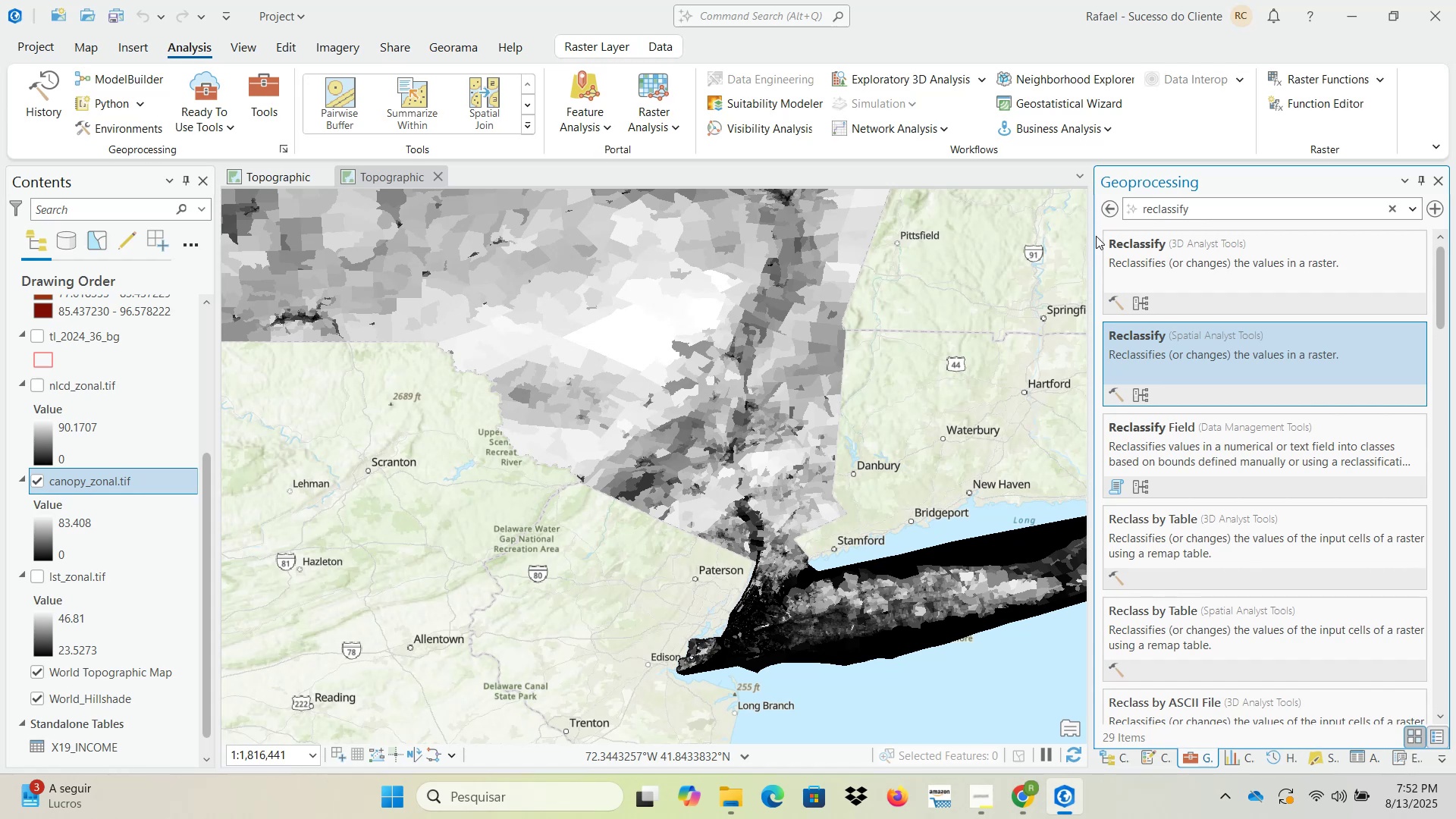 
left_click([1114, 209])
 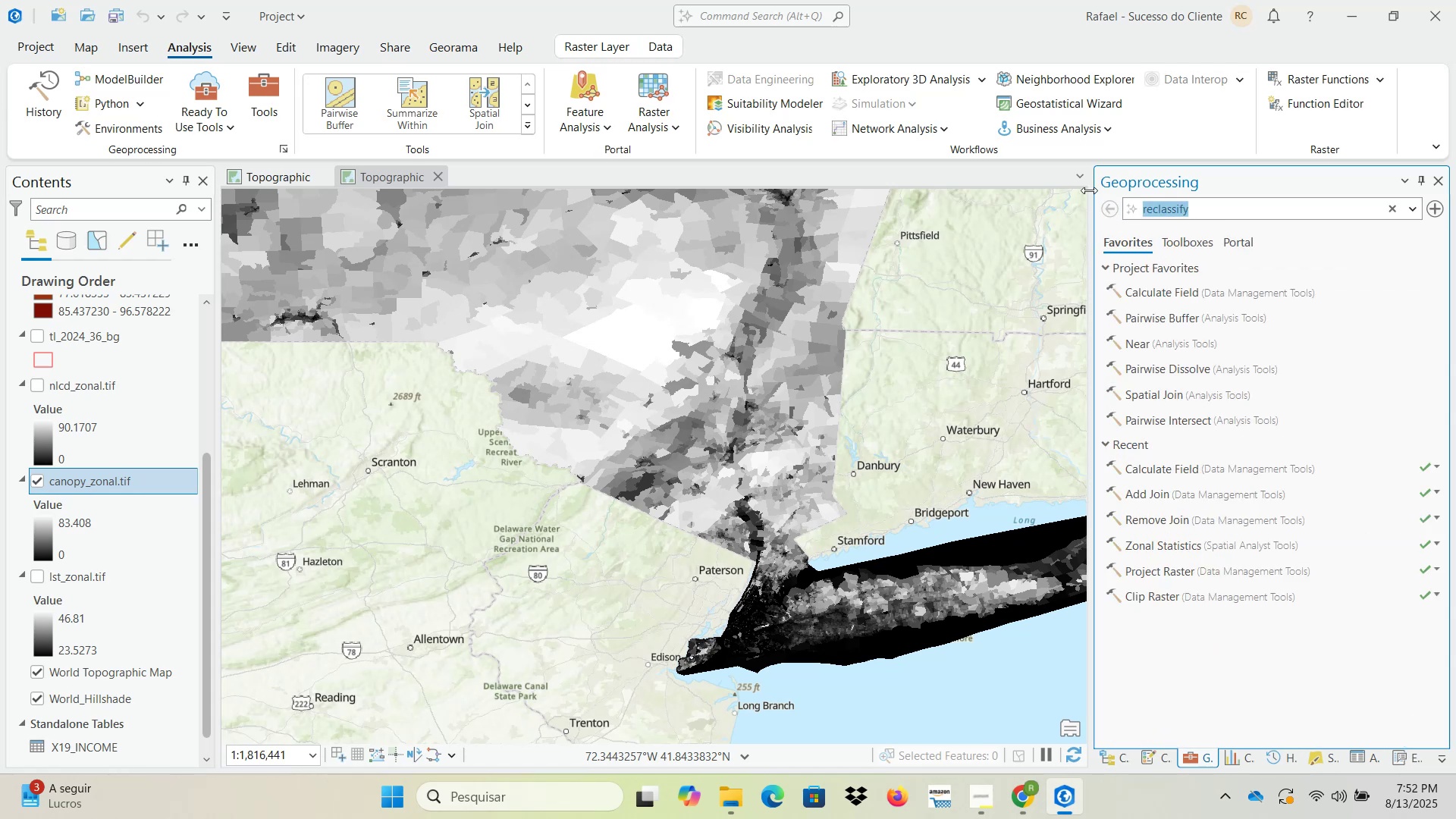 
type(raster cal)
 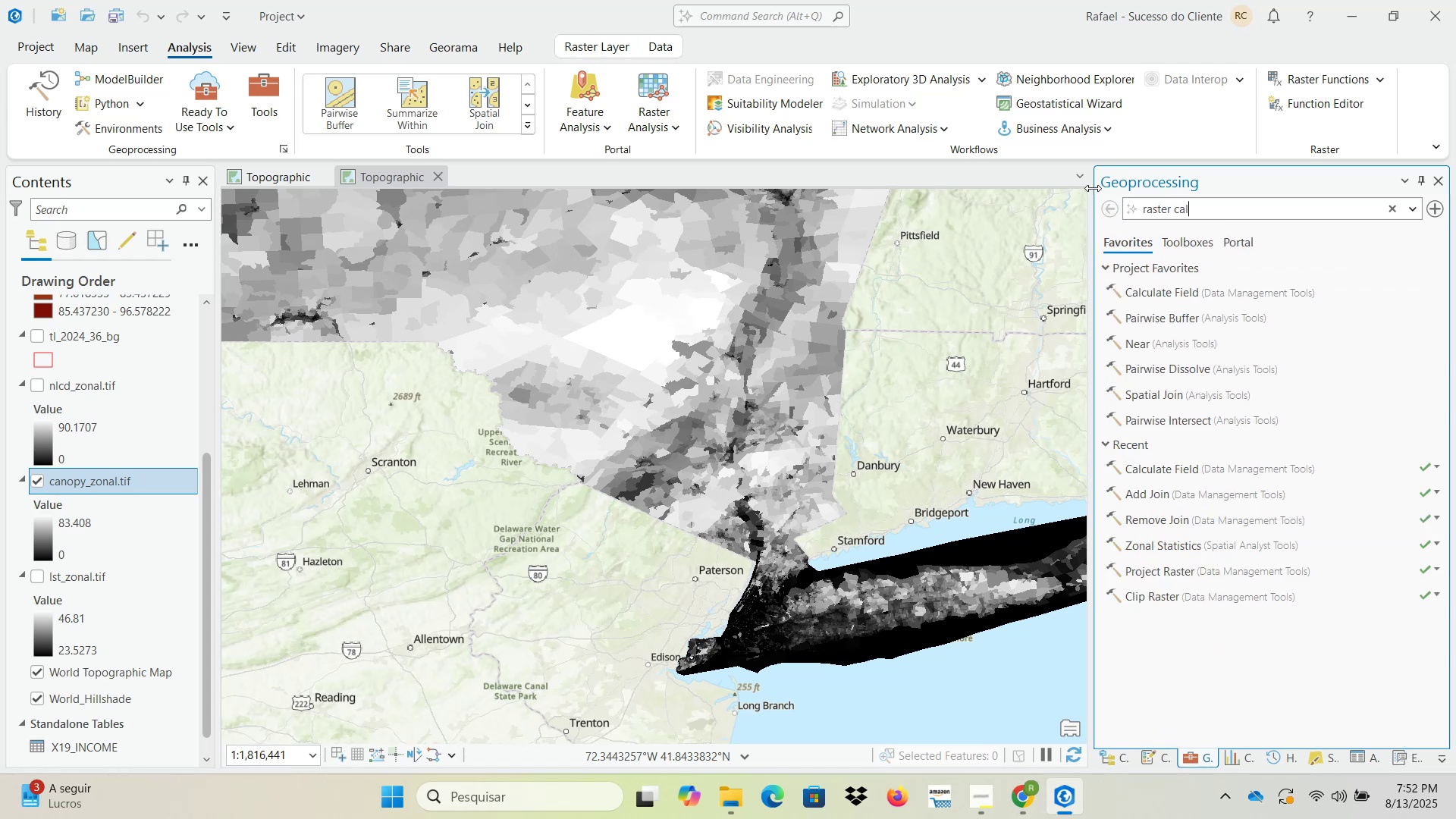 
key(Enter)
 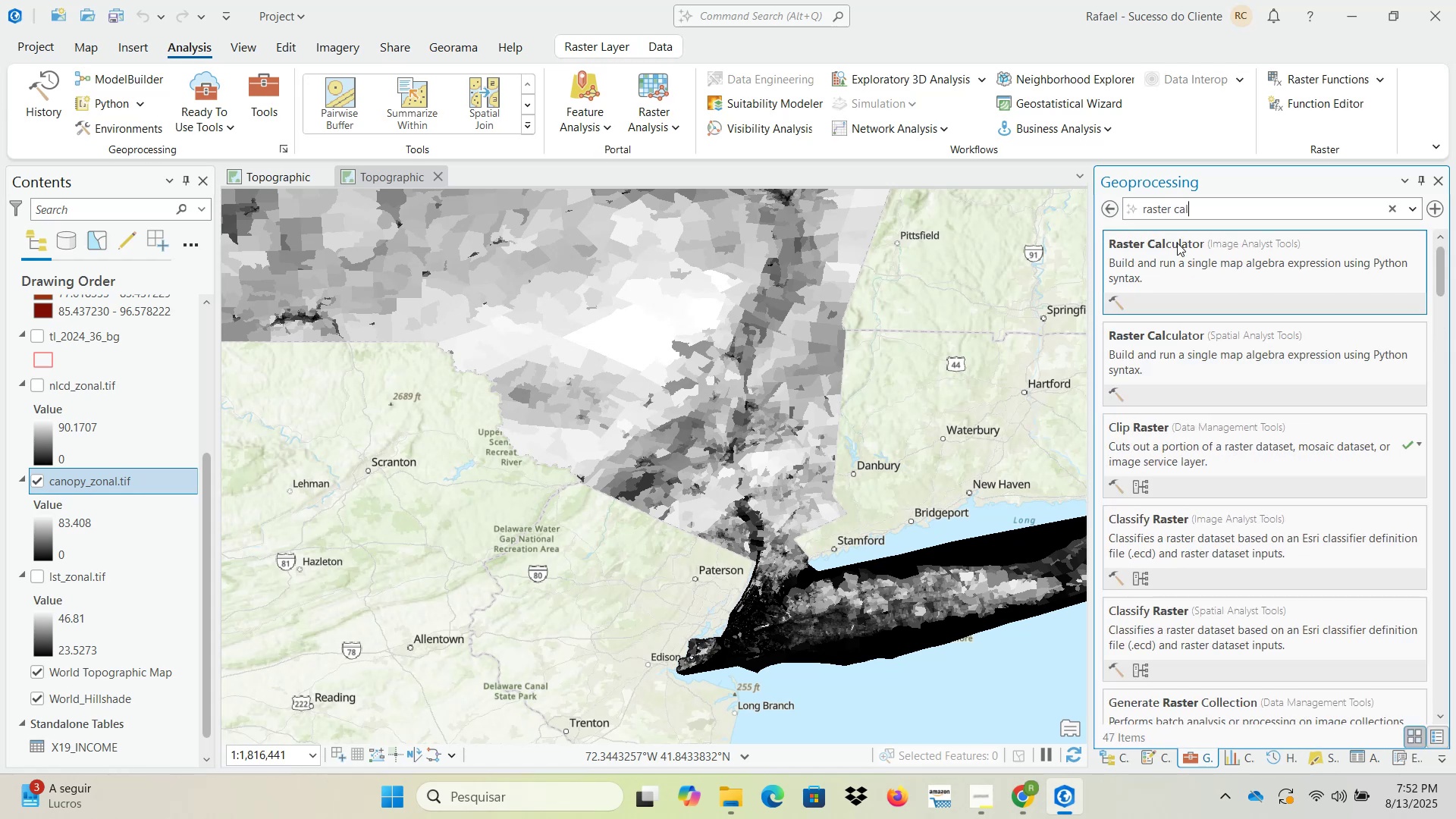 
left_click([1218, 289])
 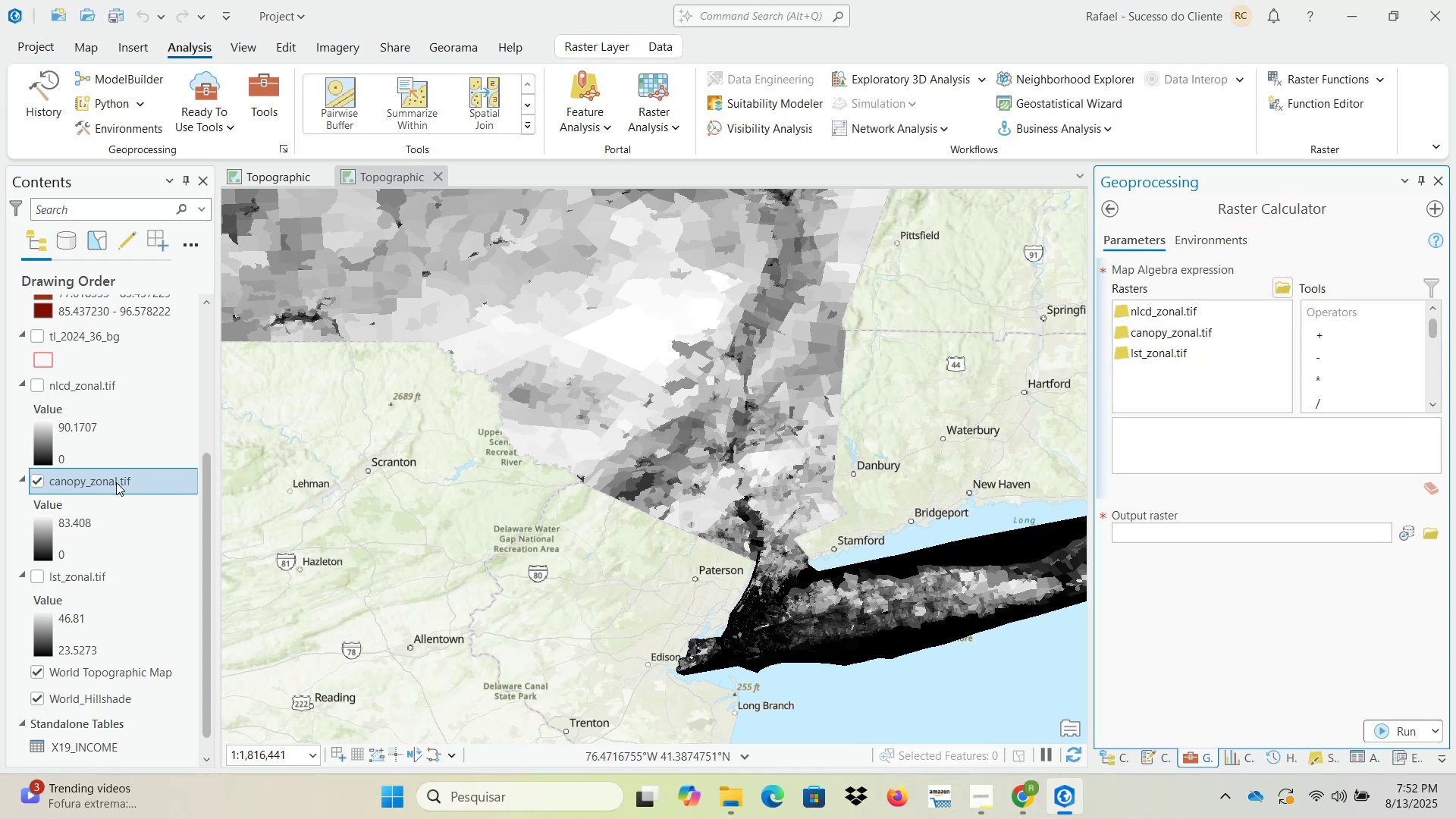 
wait(18.97)
 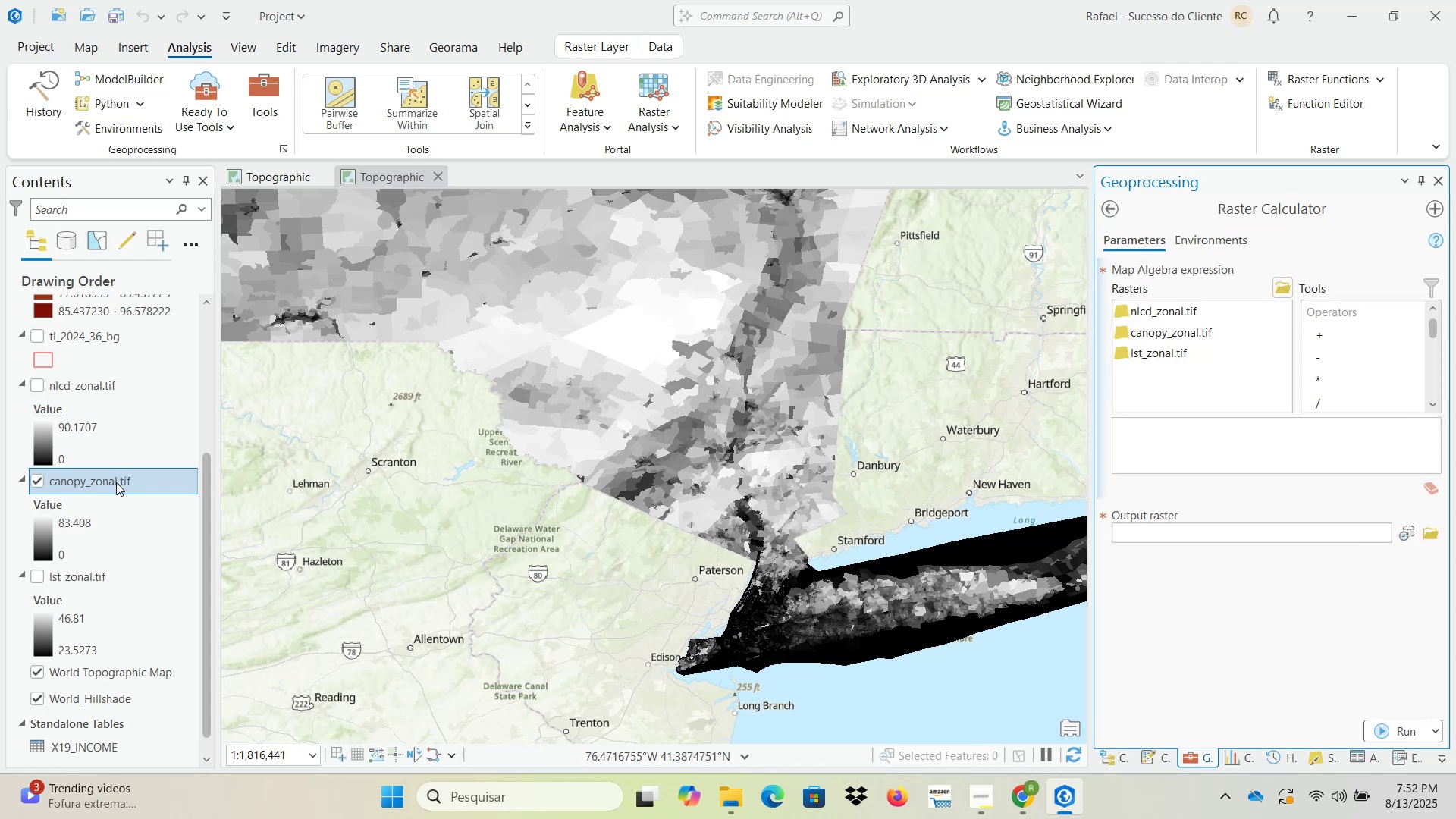 
double_click([1171, 315])
 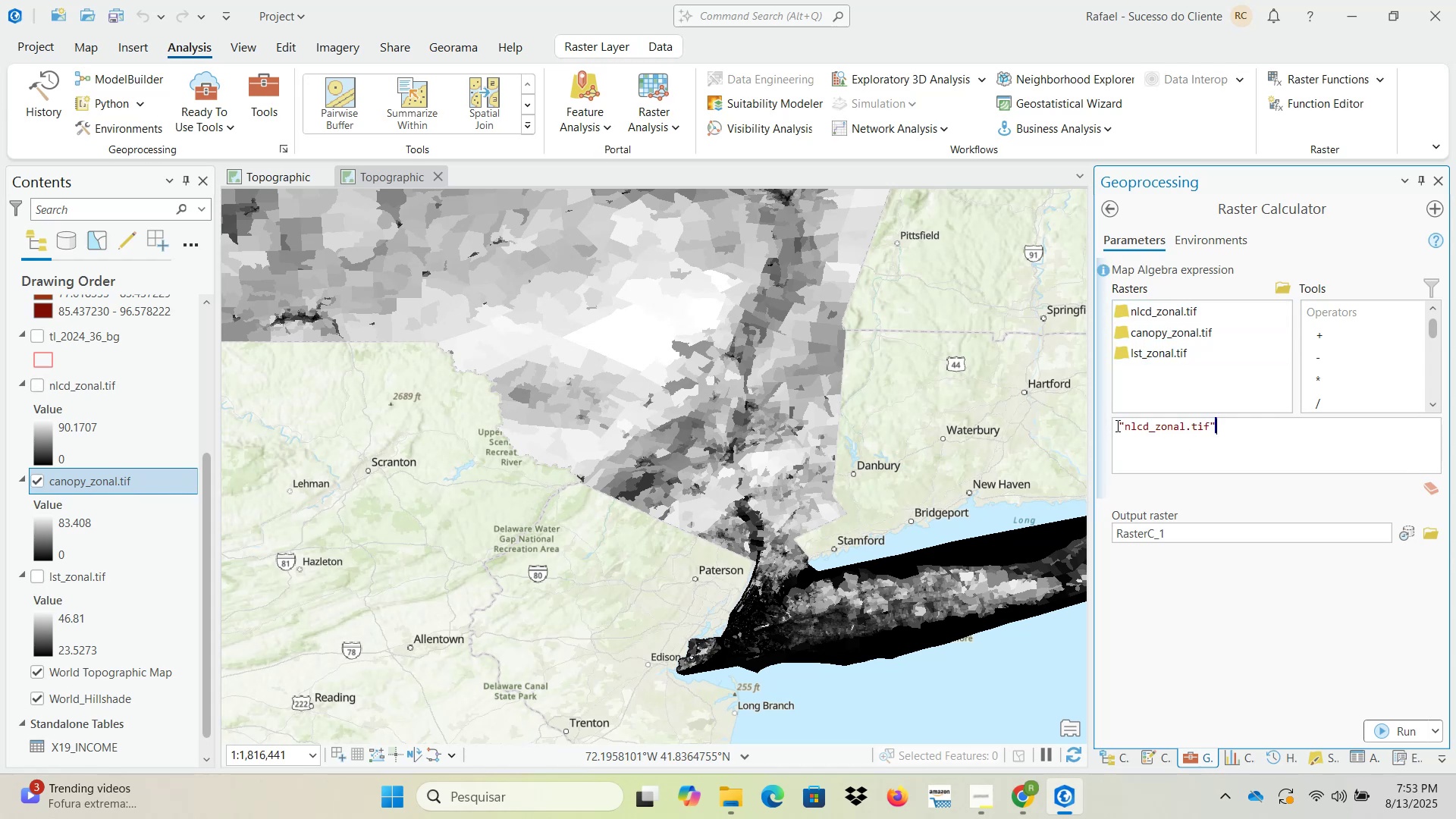 
wait(9.43)
 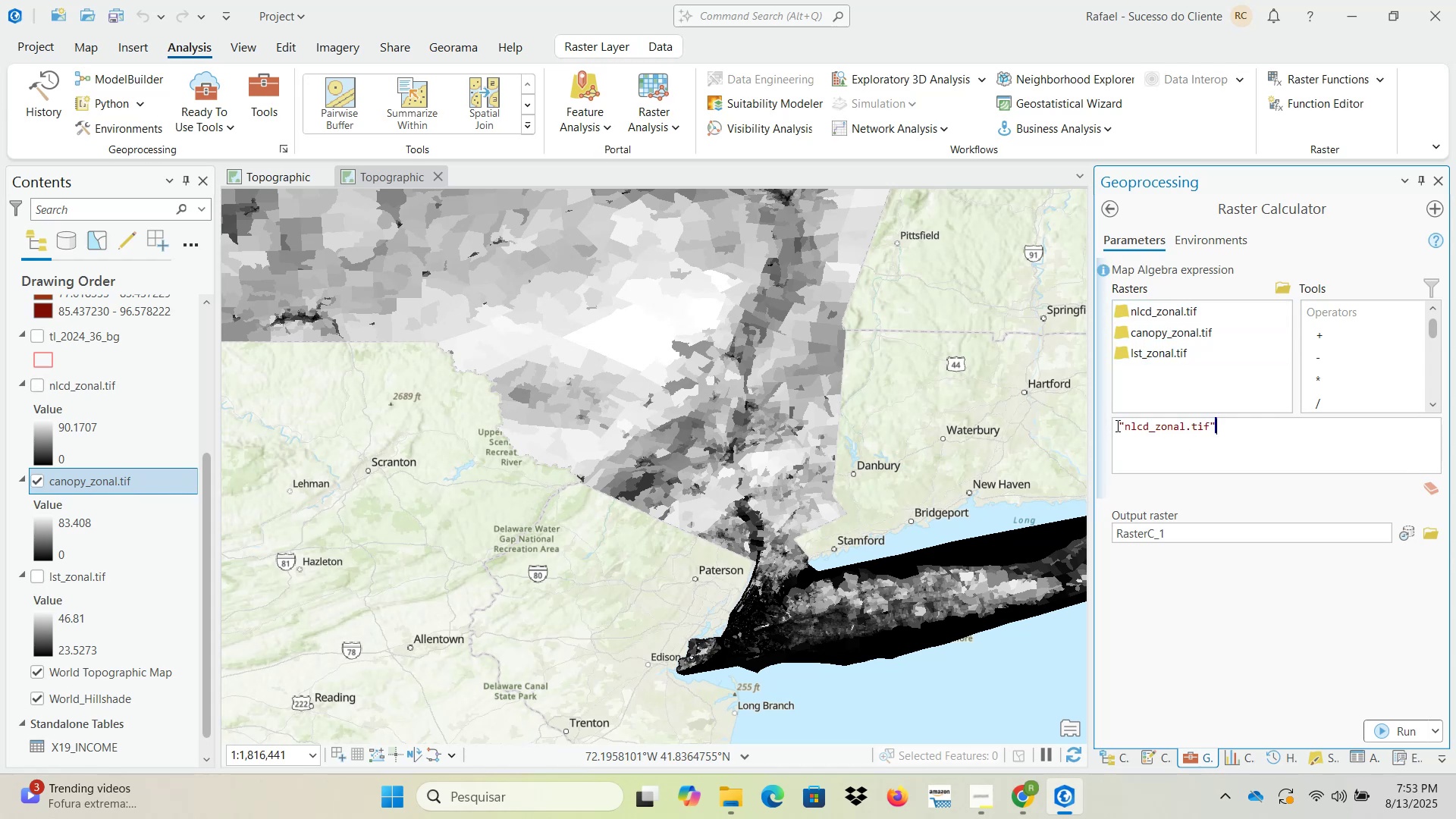 
left_click([1117, 428])
 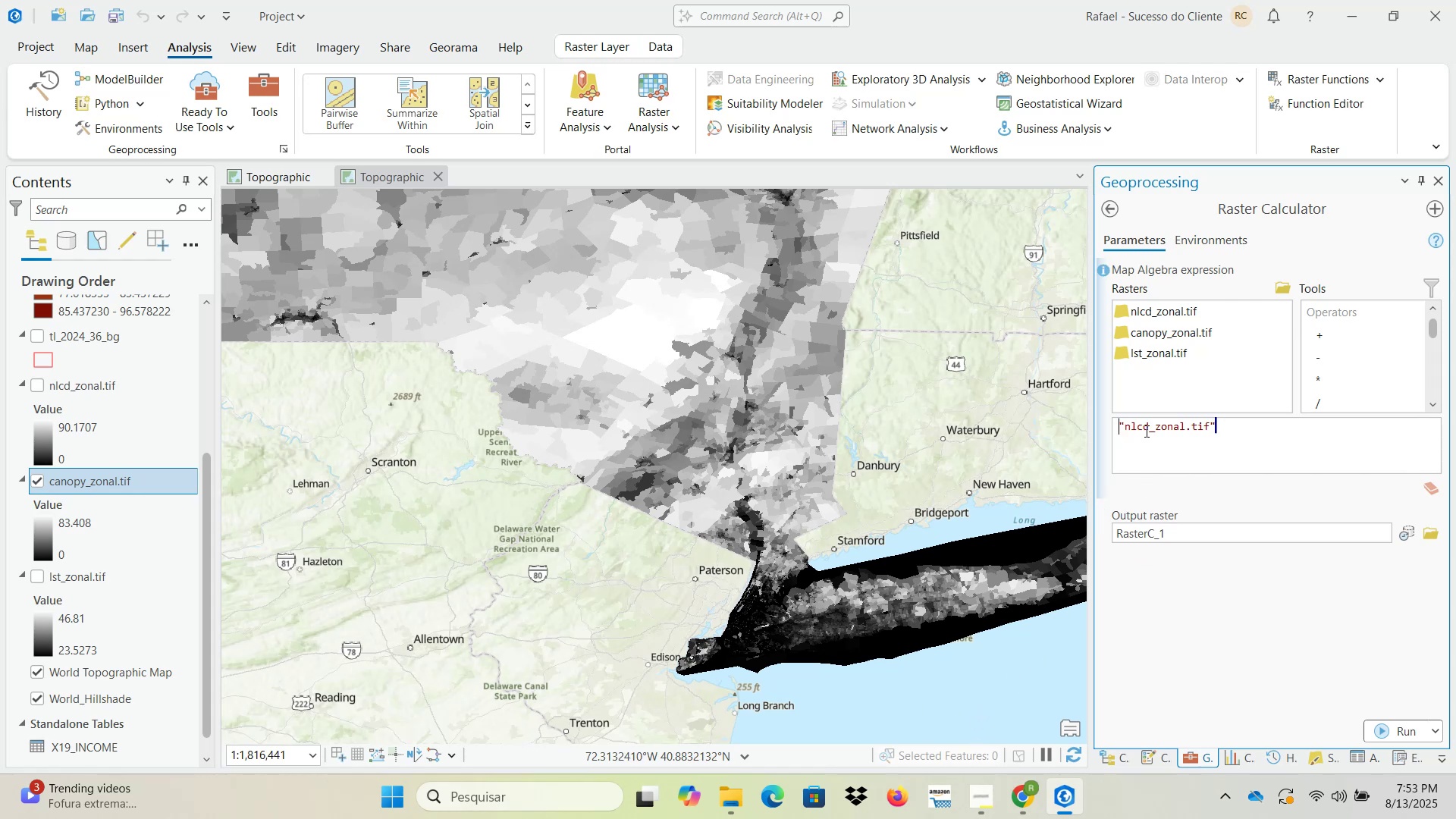 
key(Numpad1)
 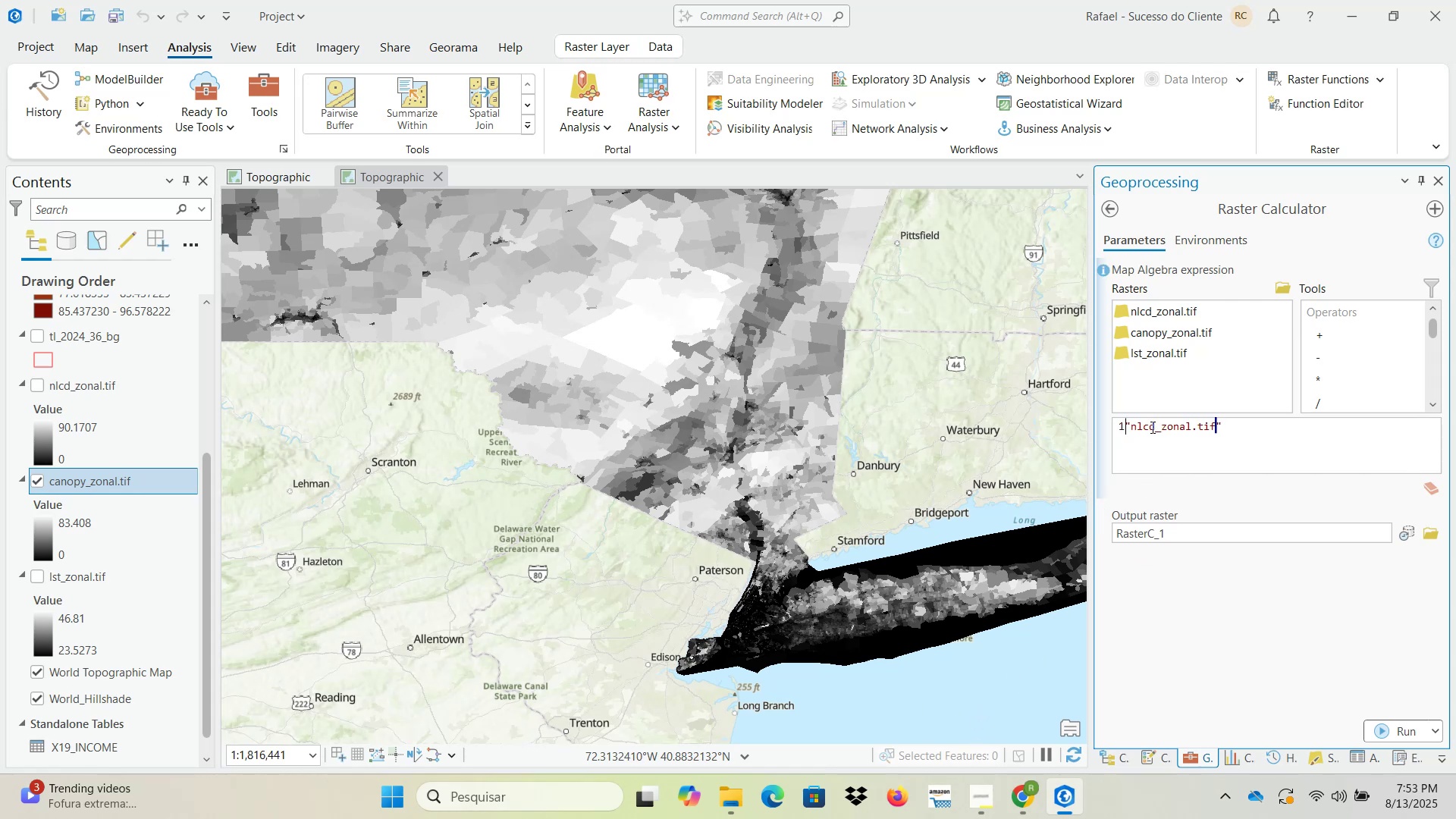 
key(Numpad0)
 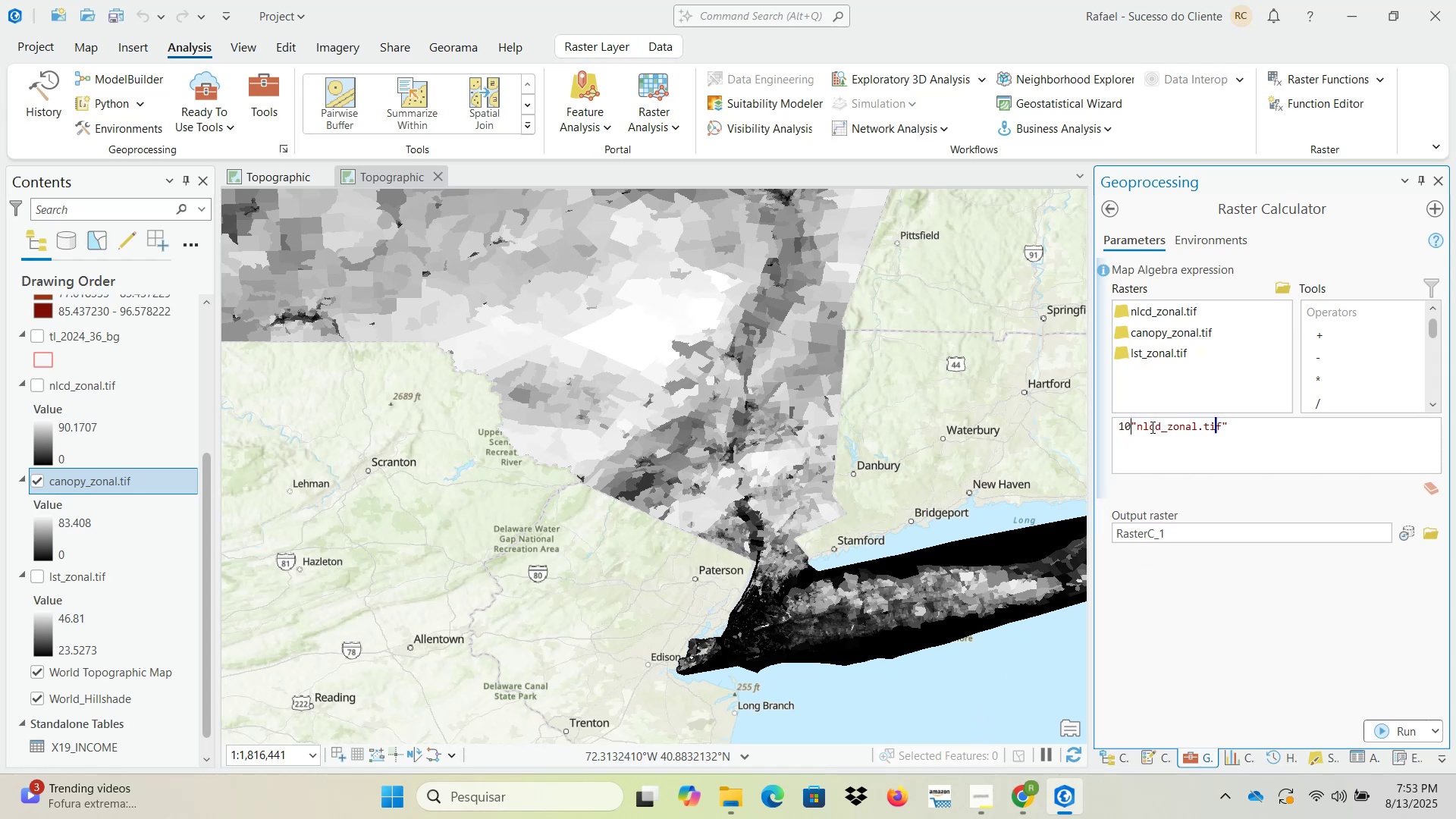 
key(Numpad0)
 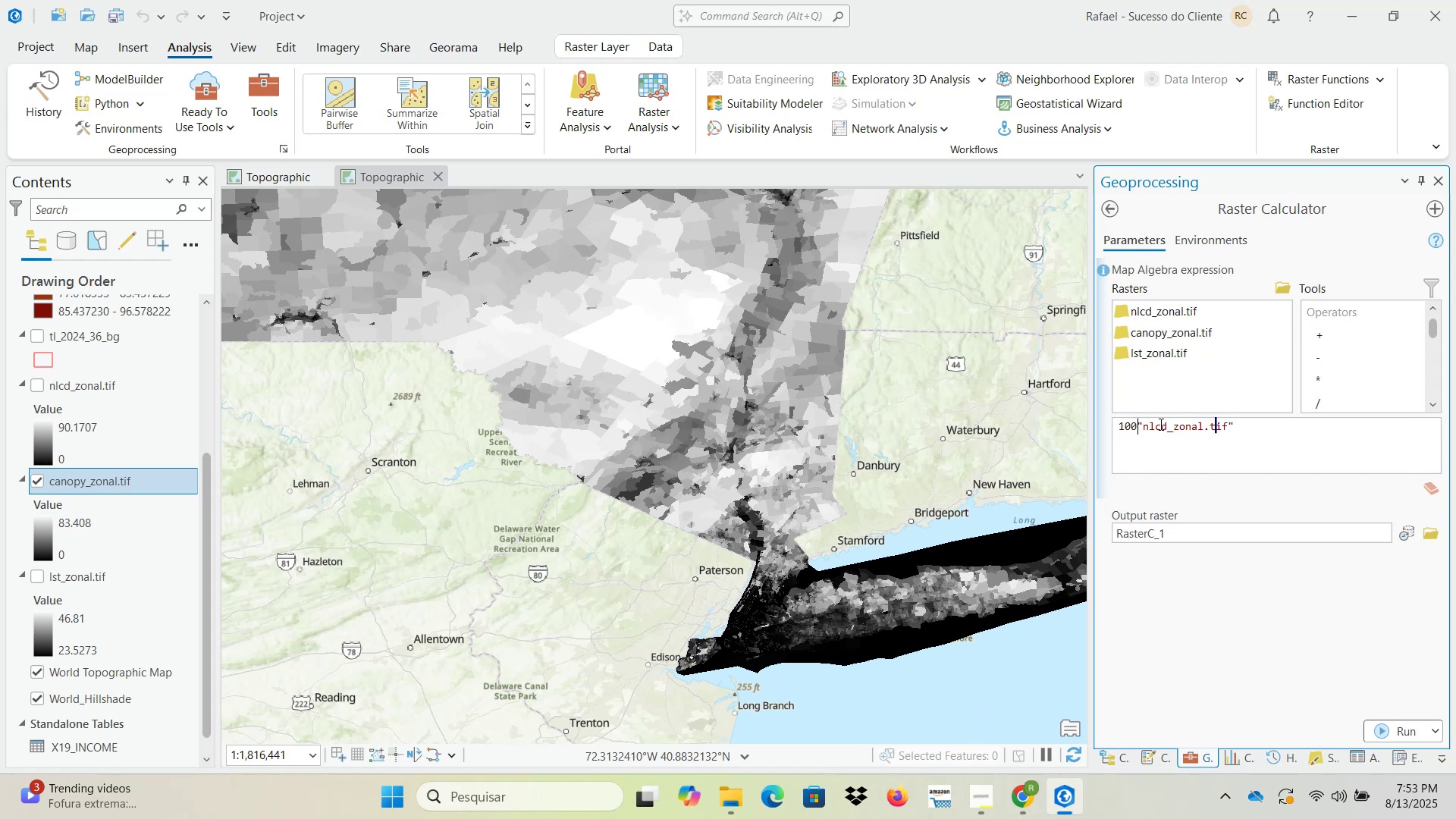 
key(Space)
 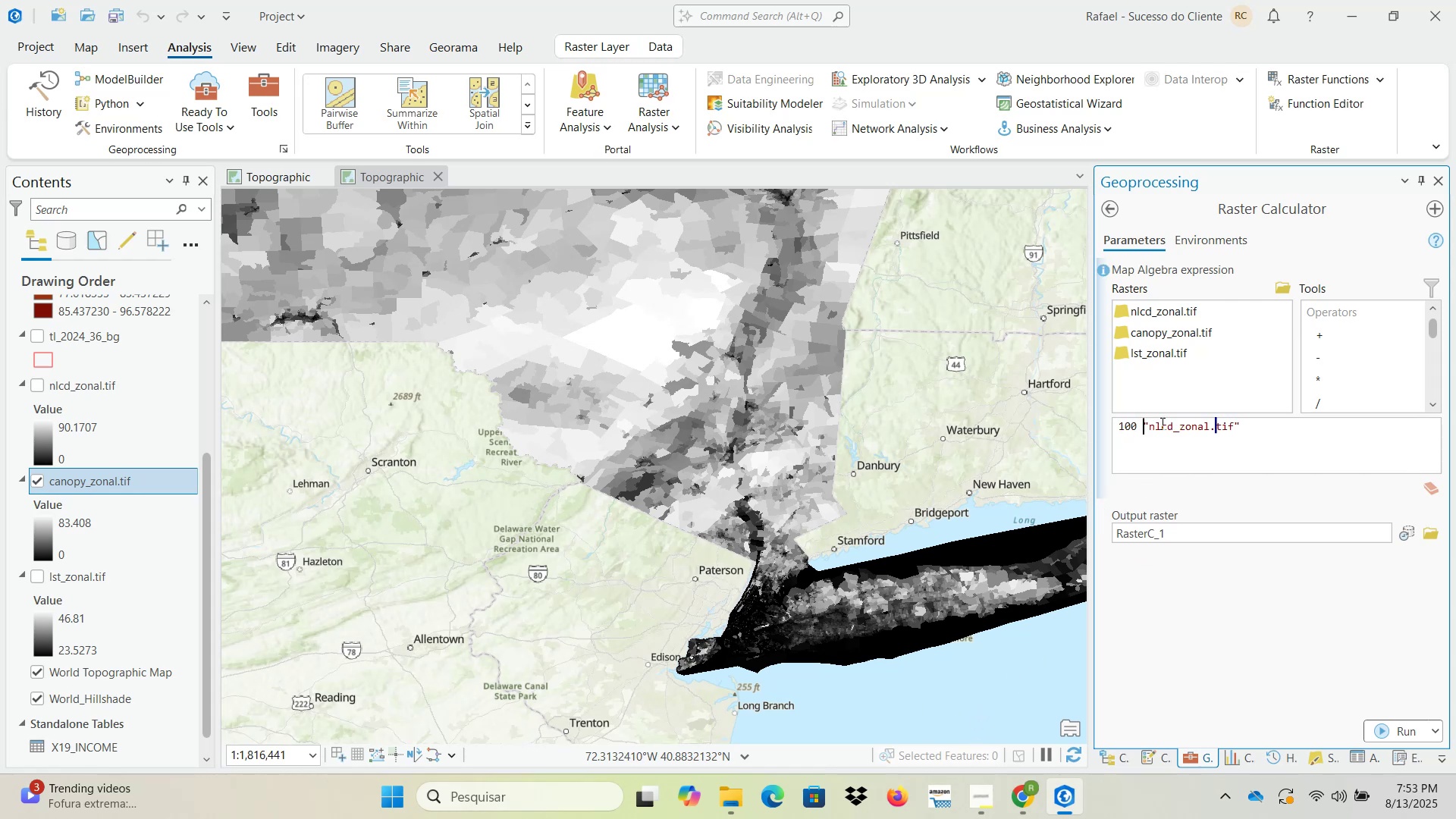 
key(NumpadSubtract)
 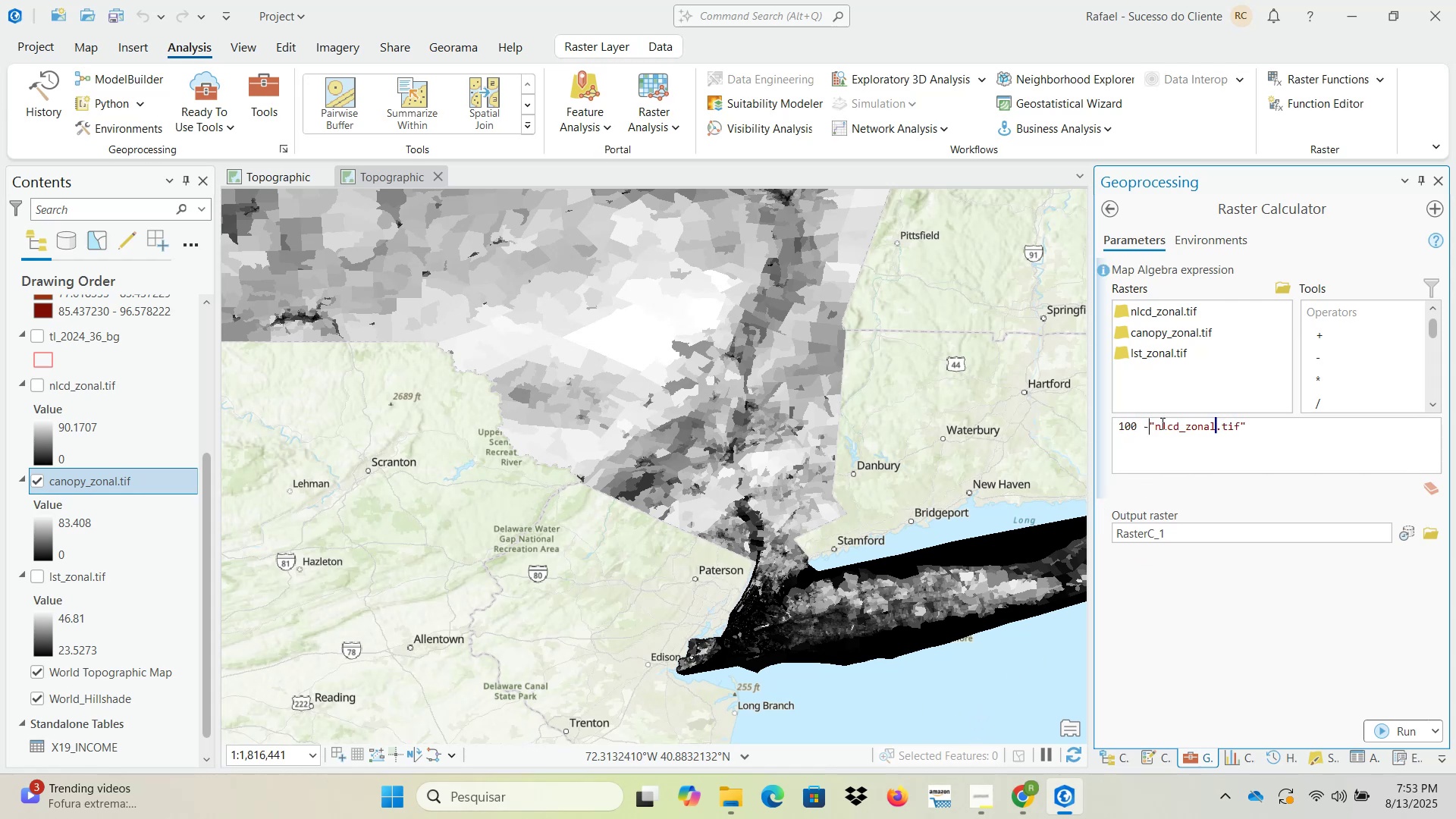 
key(Space)
 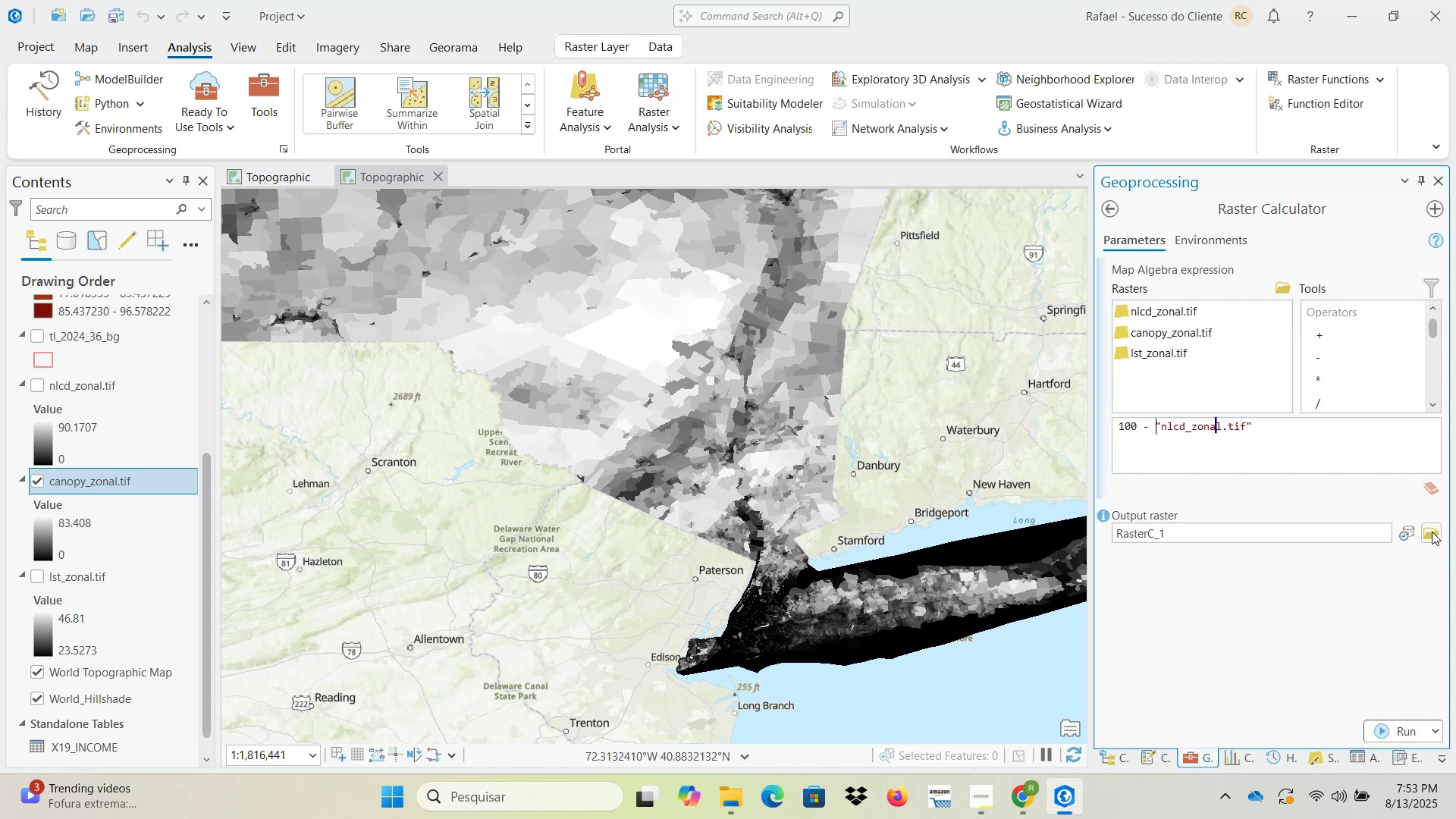 
left_click([1432, 532])
 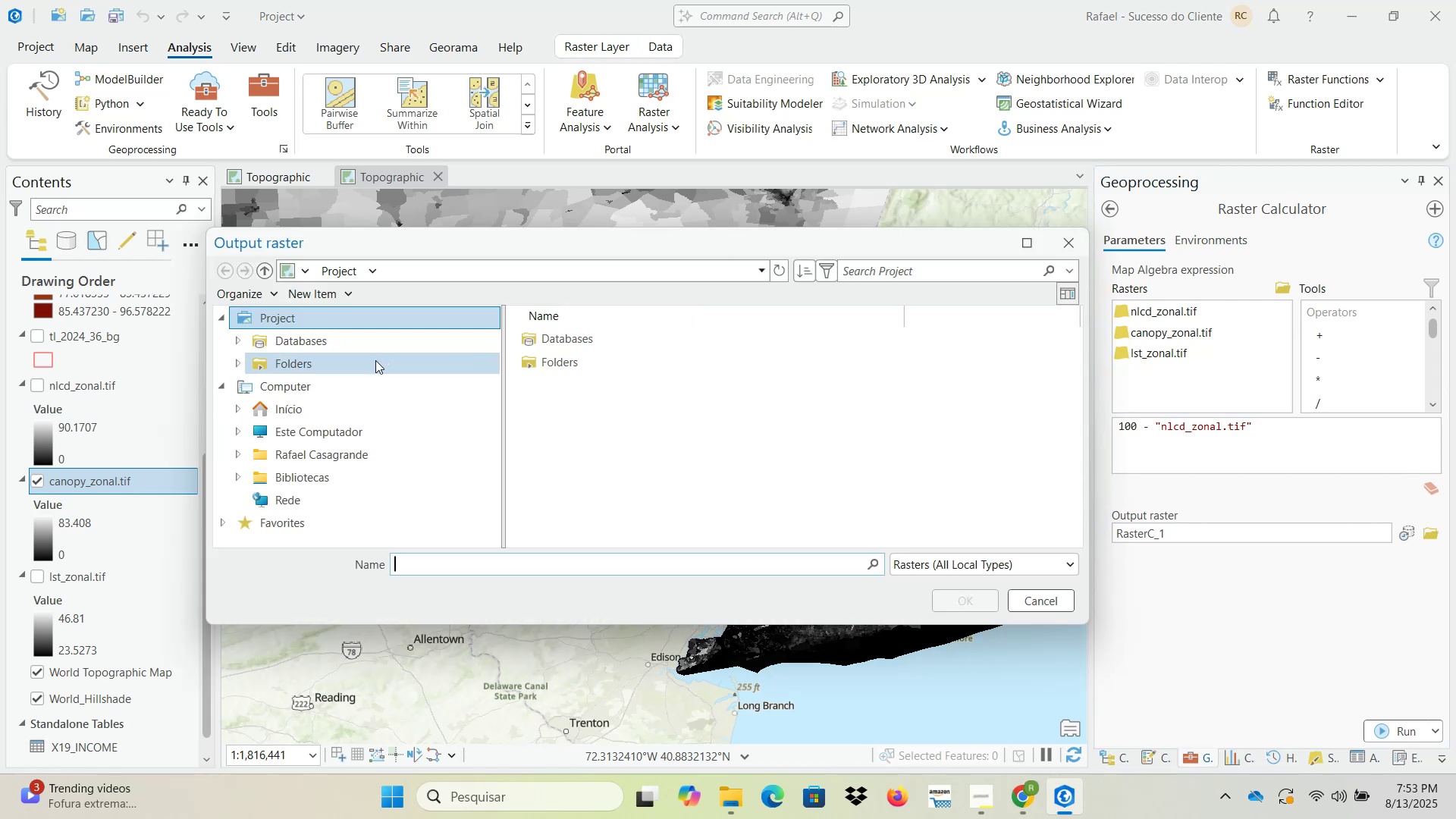 
wait(6.57)
 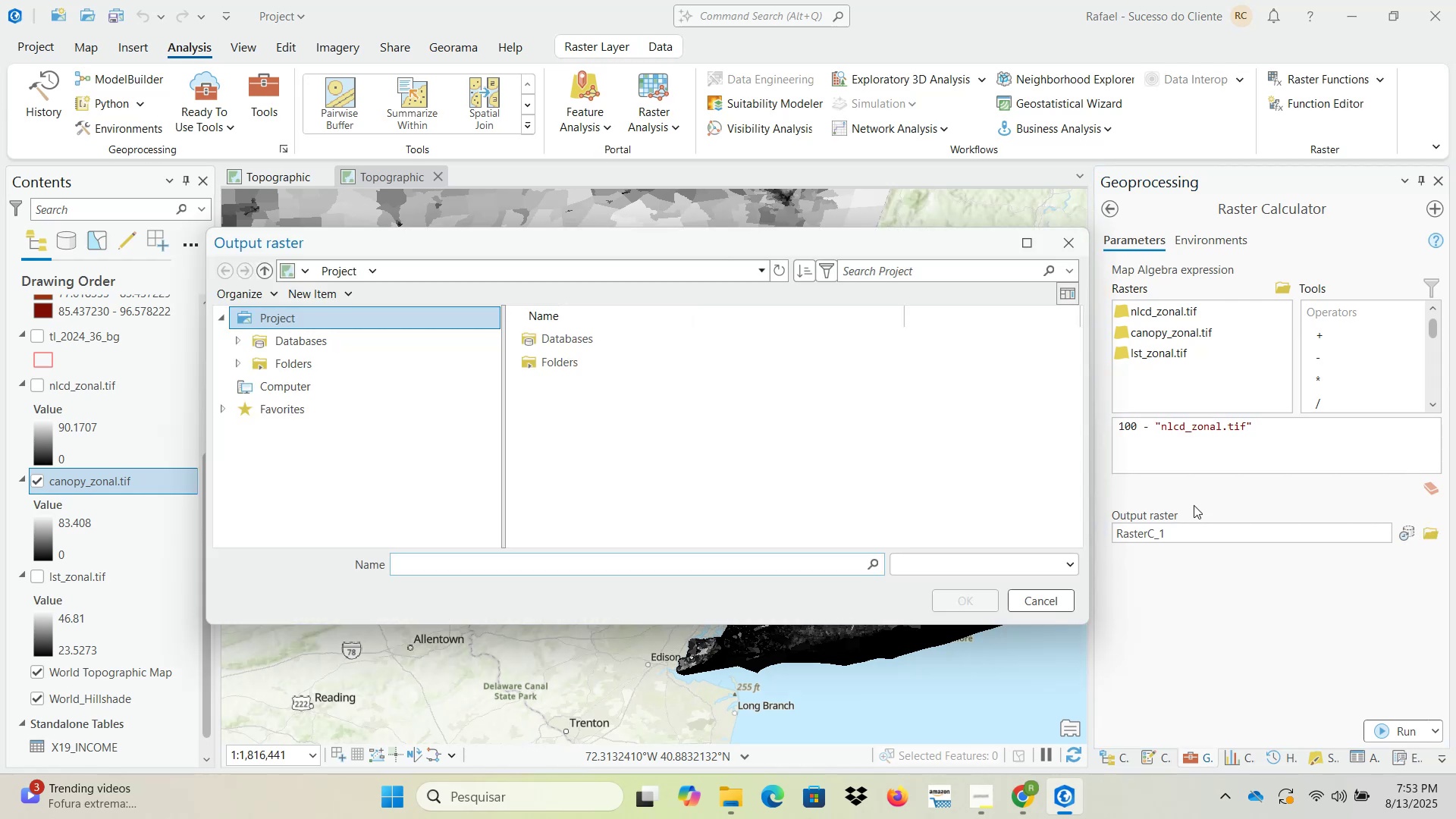 
double_click([375, 360])
 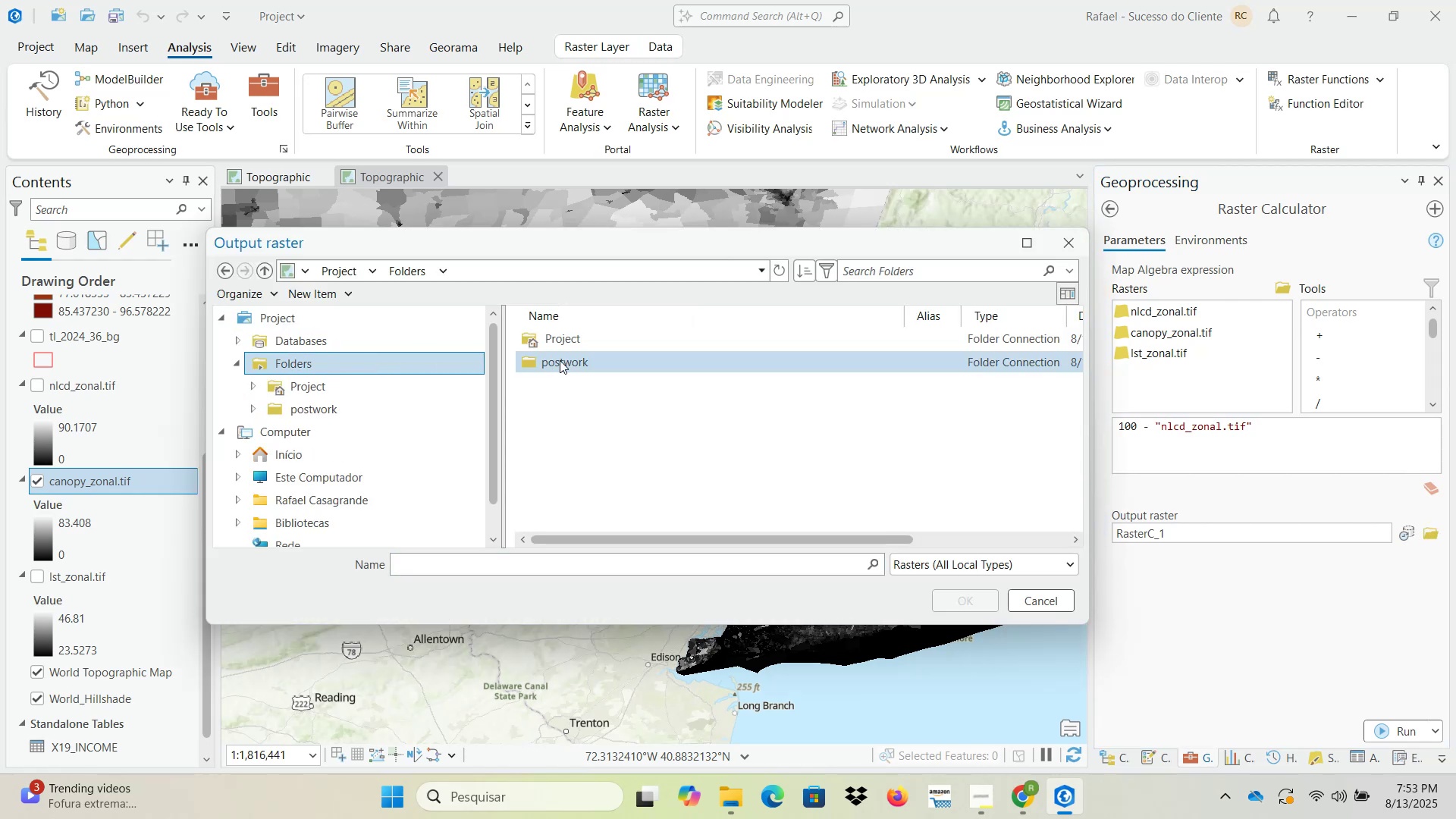 
double_click([573, 361])
 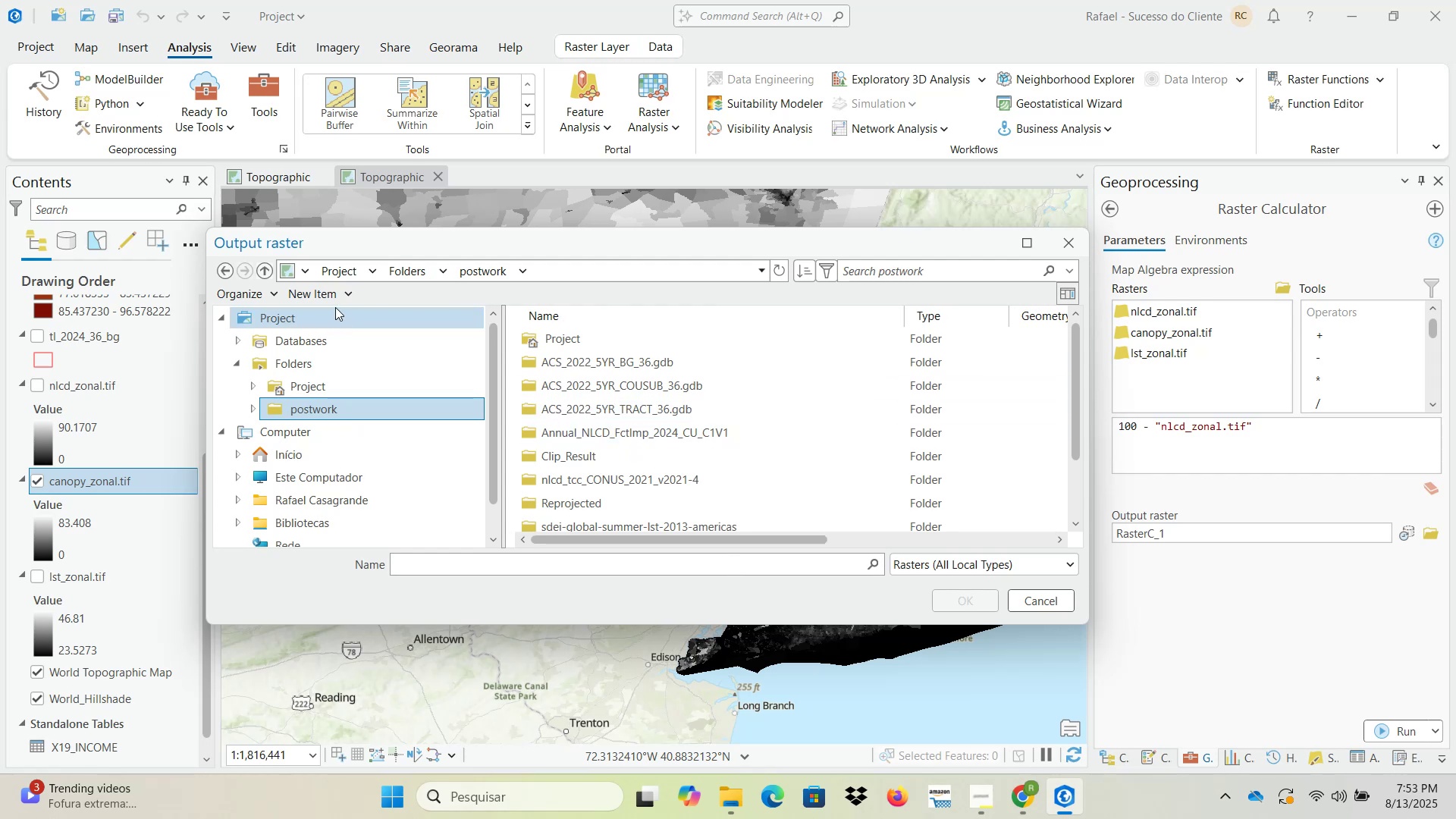 
left_click([350, 312])
 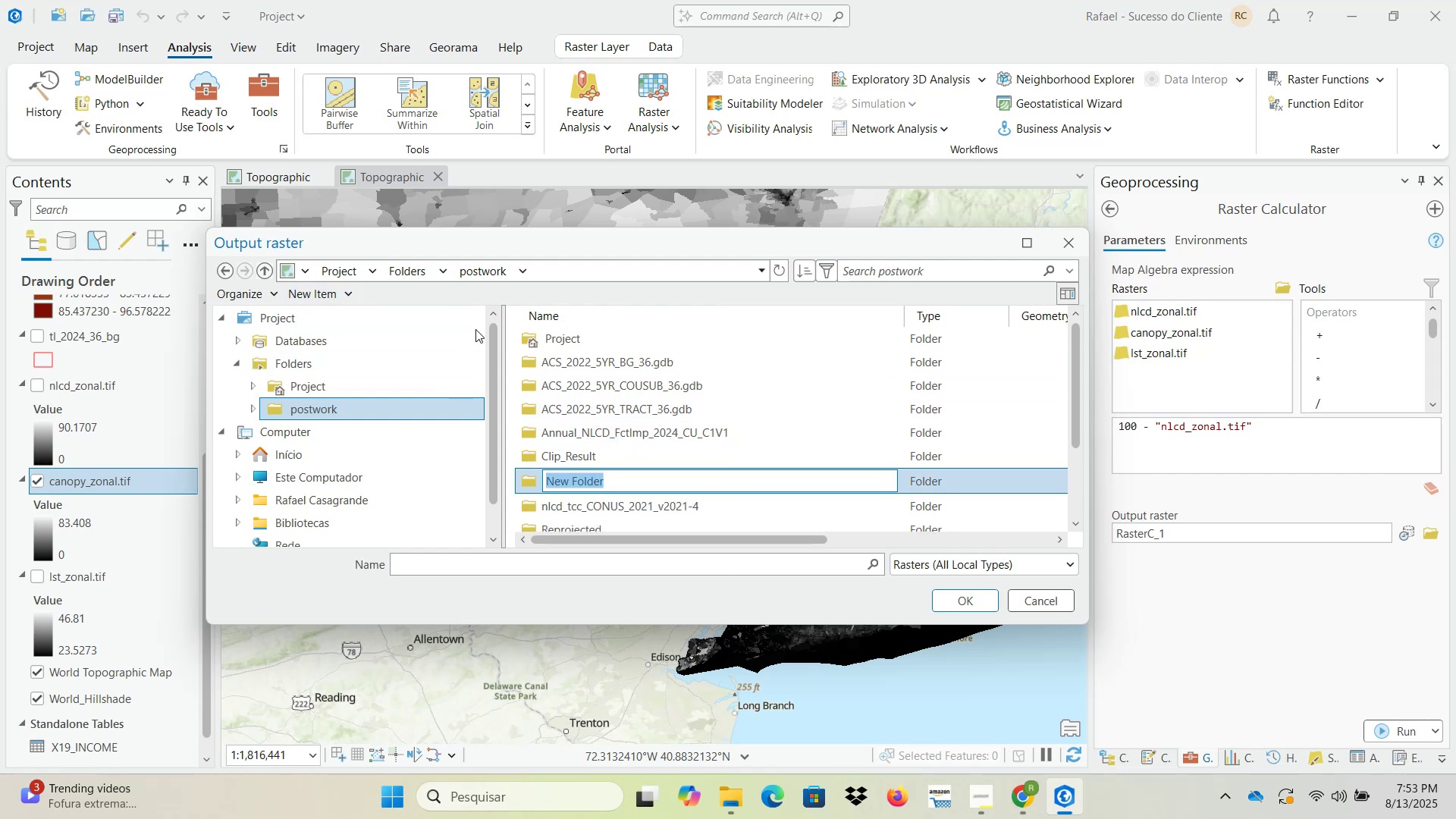 
type(Inversed)
 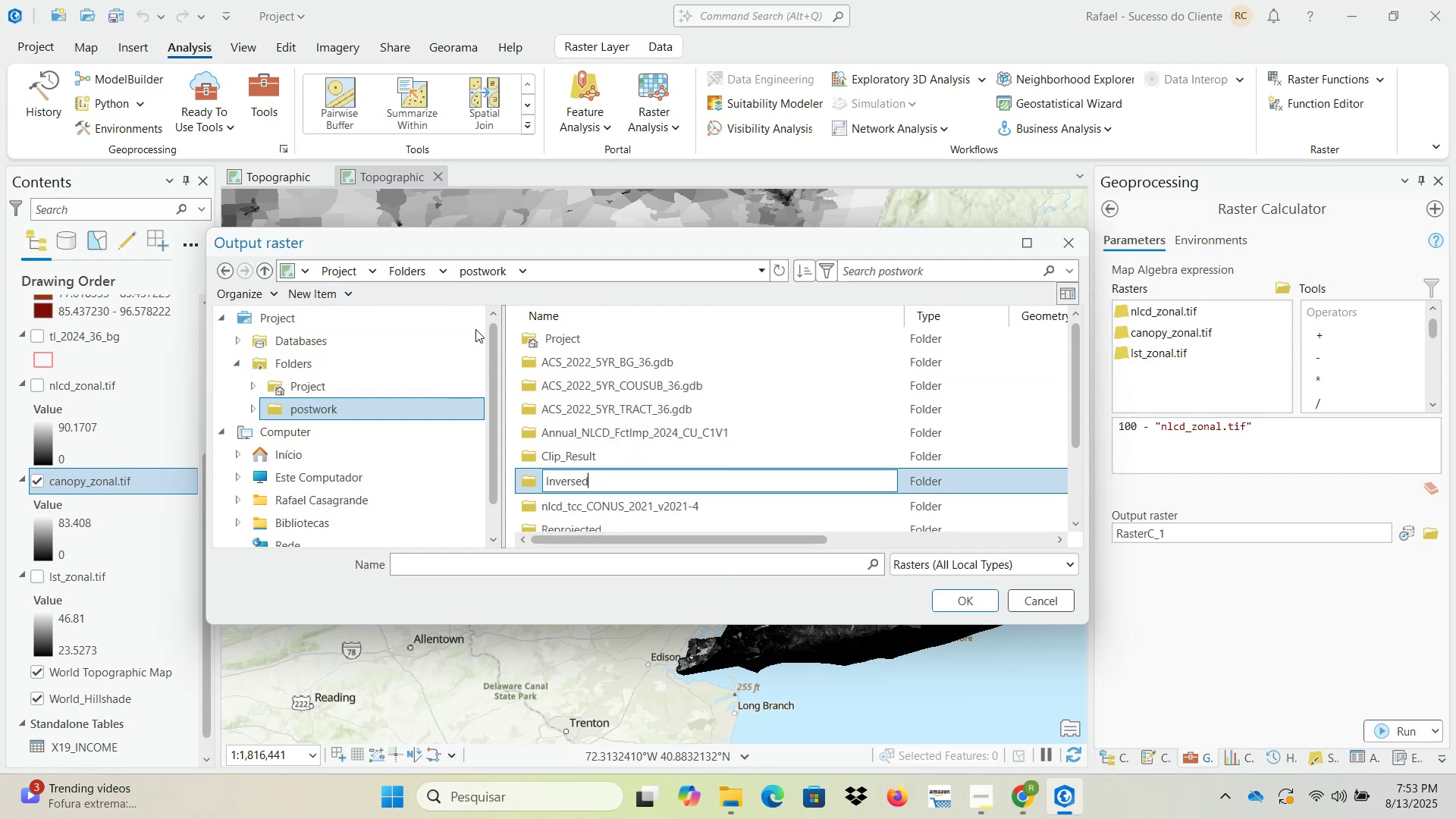 
key(Enter)
 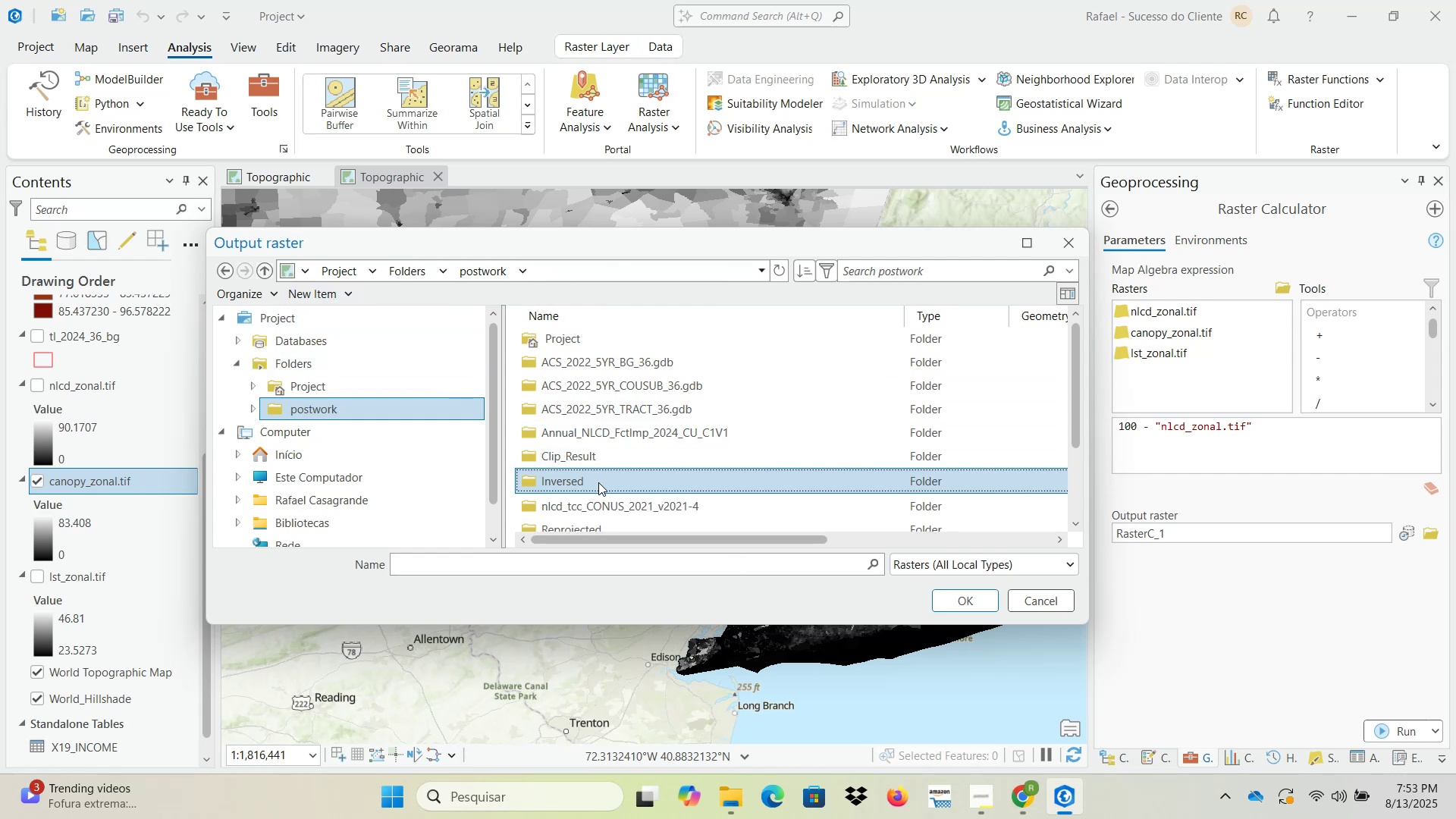 
left_click([598, 483])
 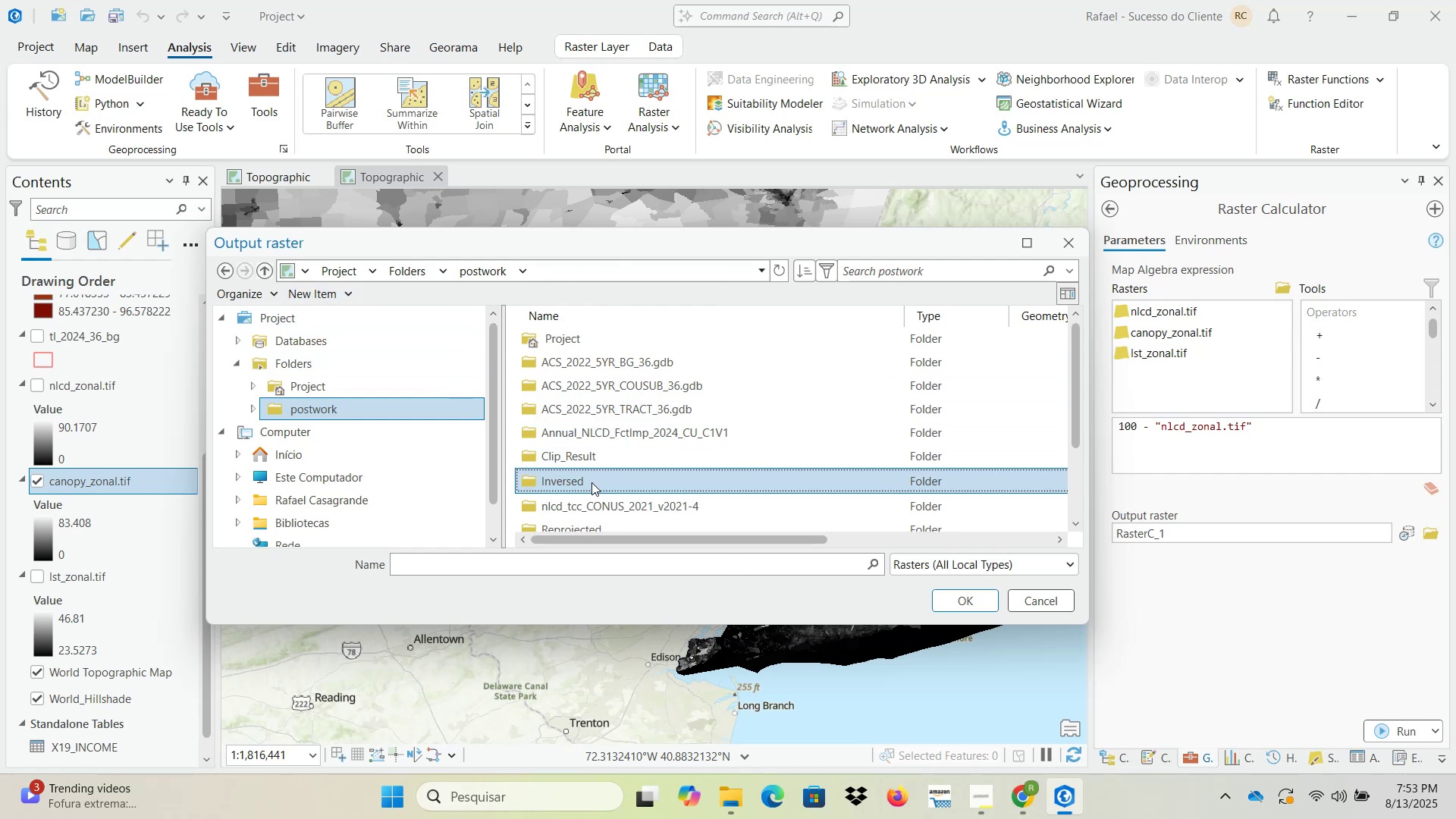 
left_click([585, 480])
 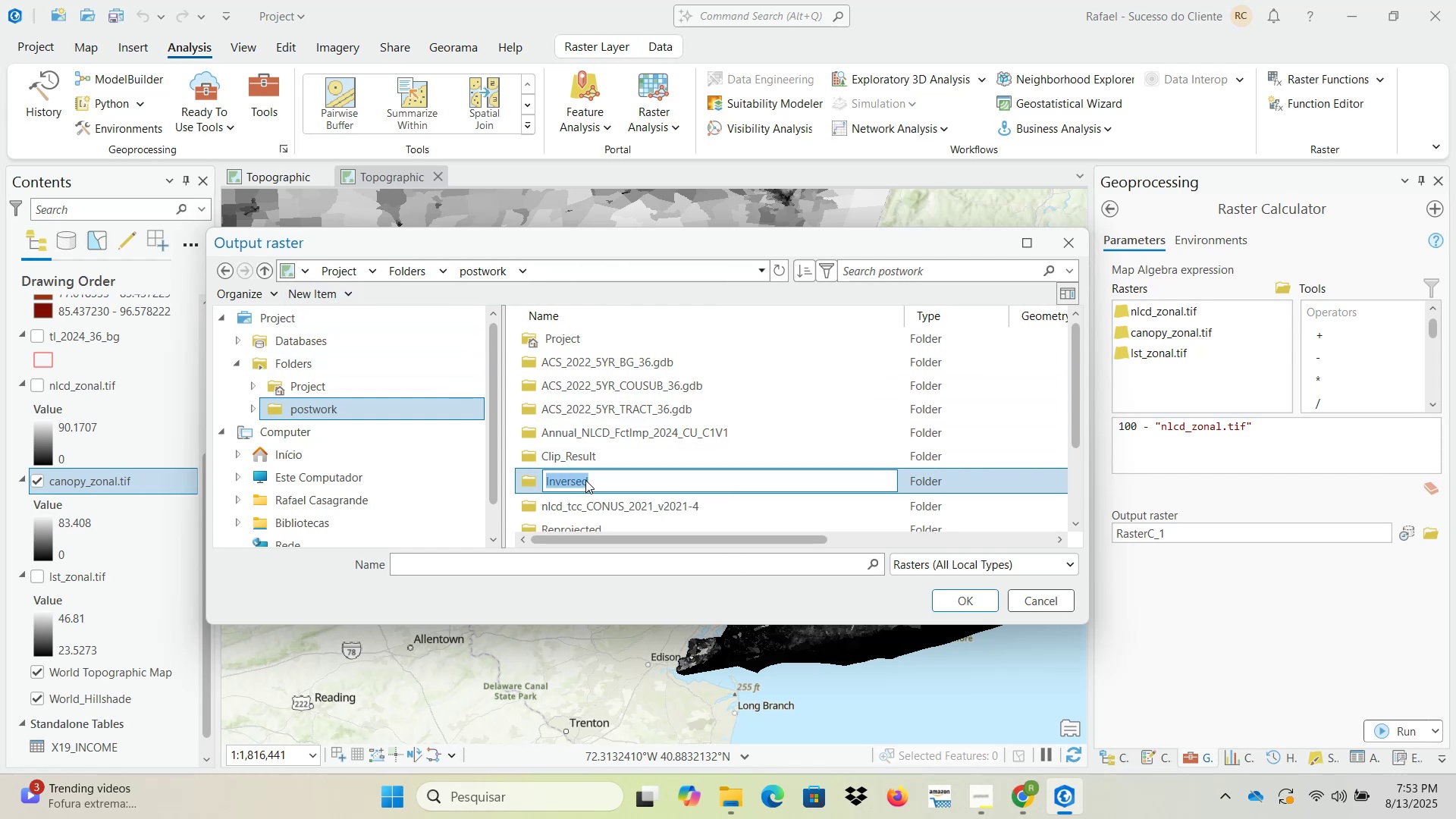 
left_click([578, 480])
 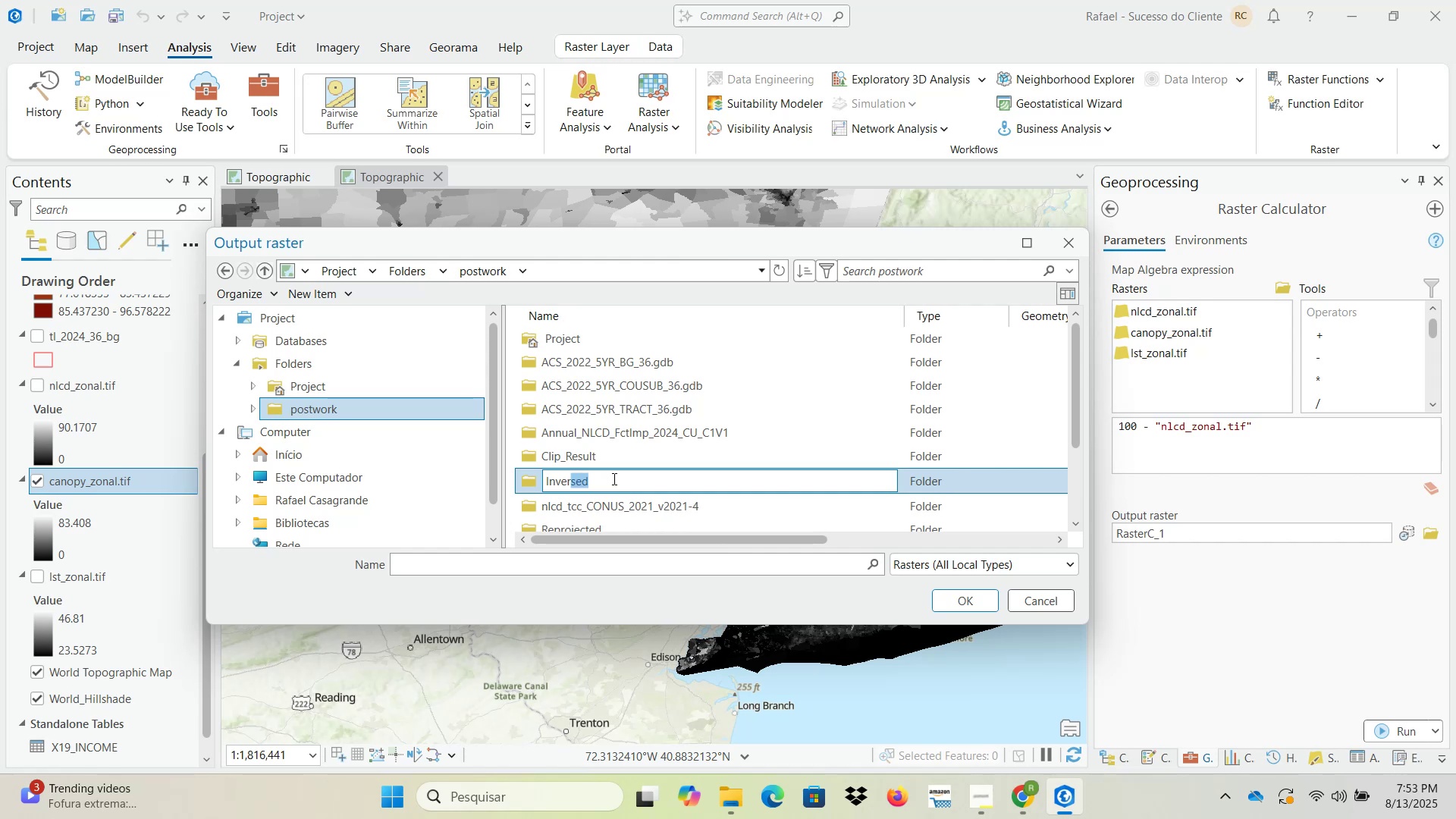 
type(ted)
key(NumpadEnter)
 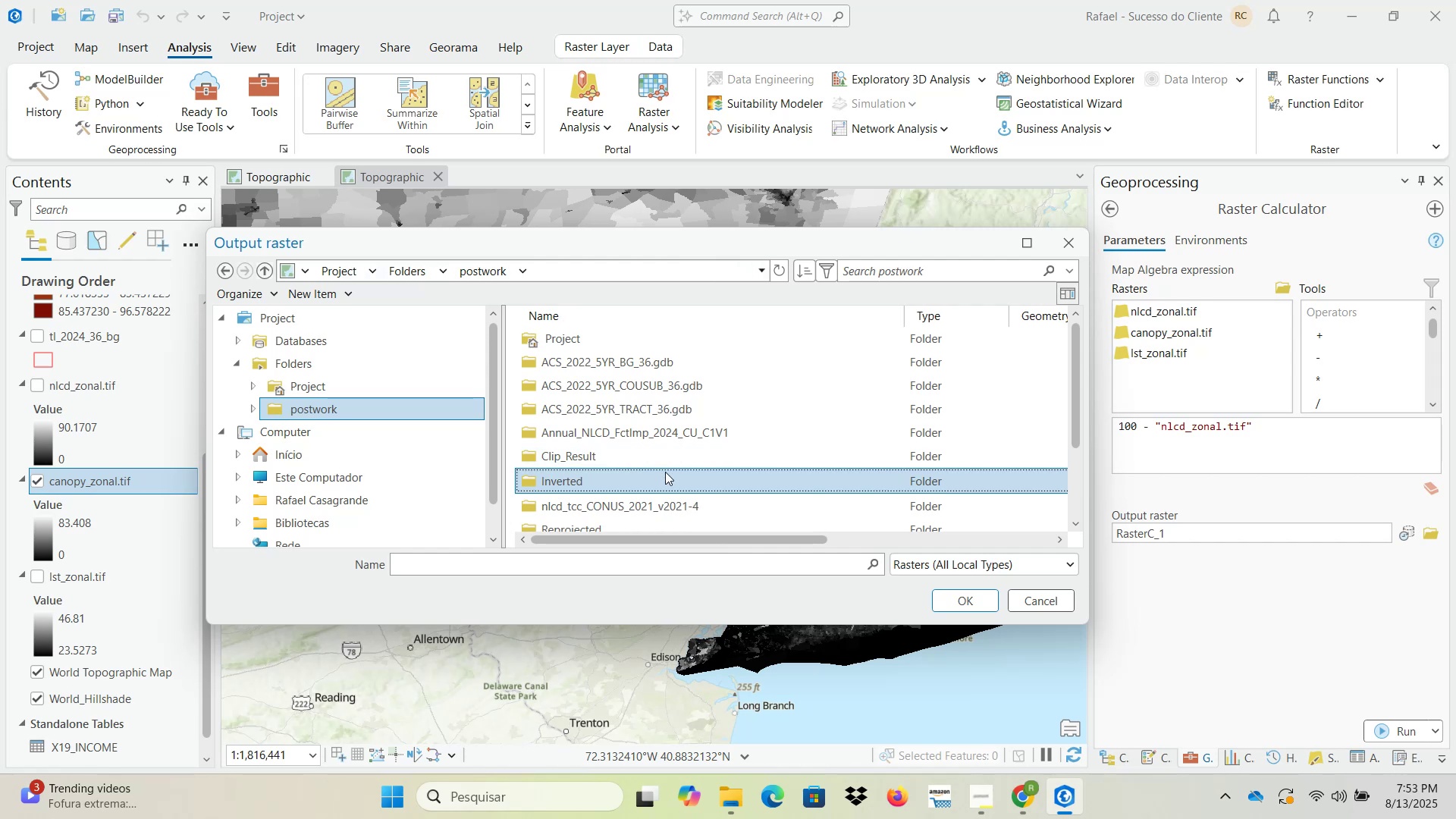 
double_click([666, 477])
 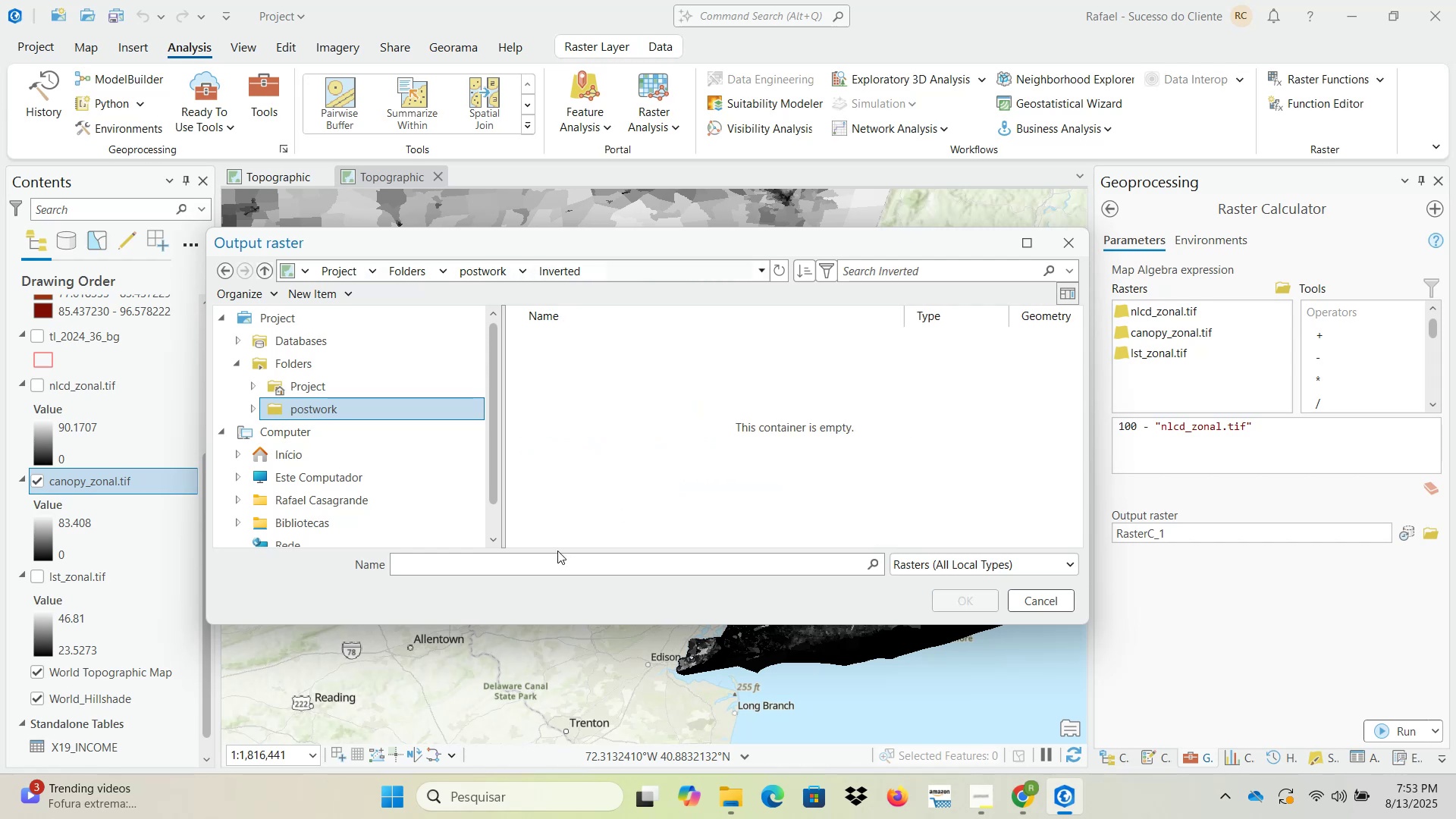 
left_click([554, 564])
 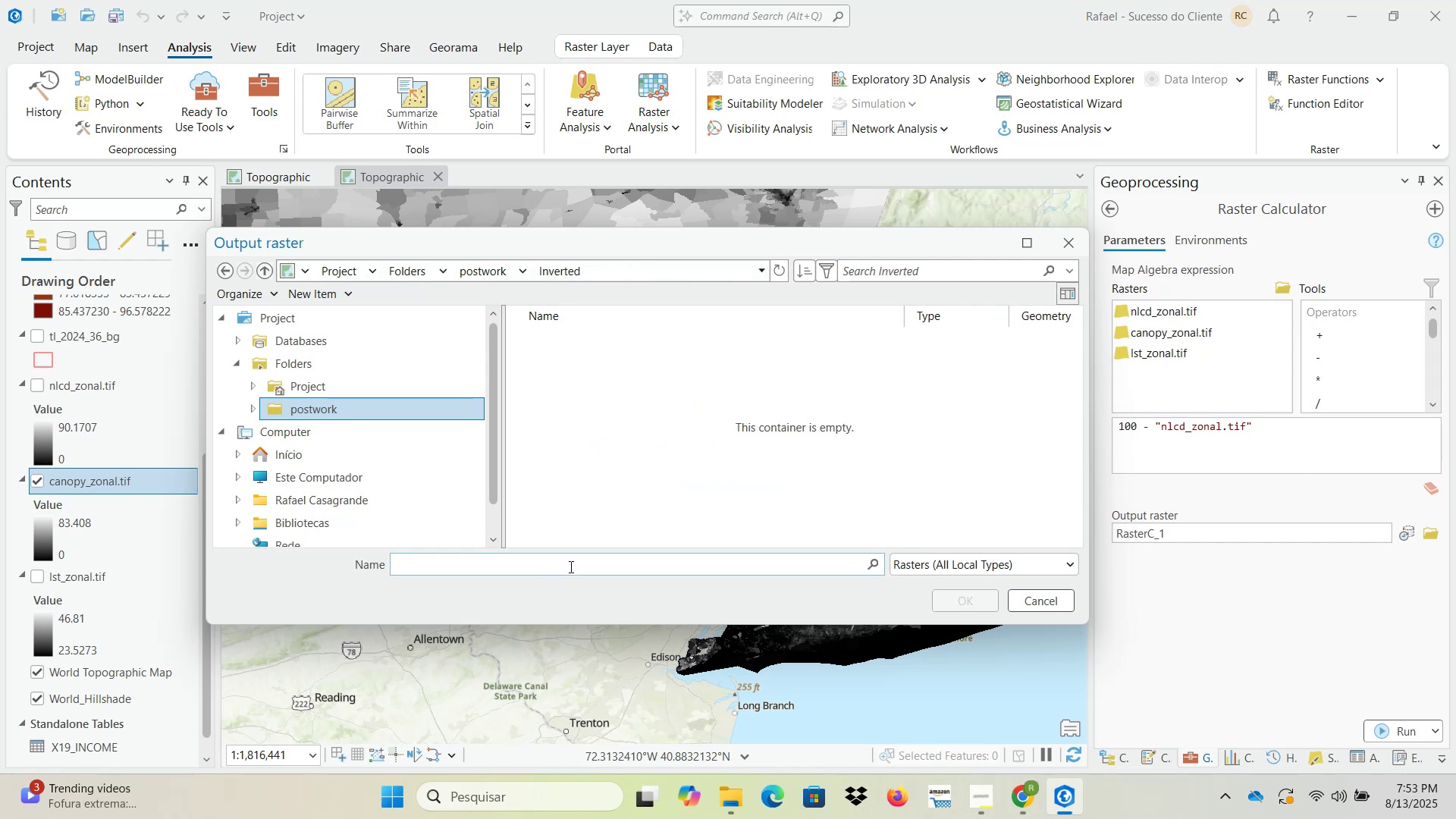 
type(canopy_inverted.tif)
 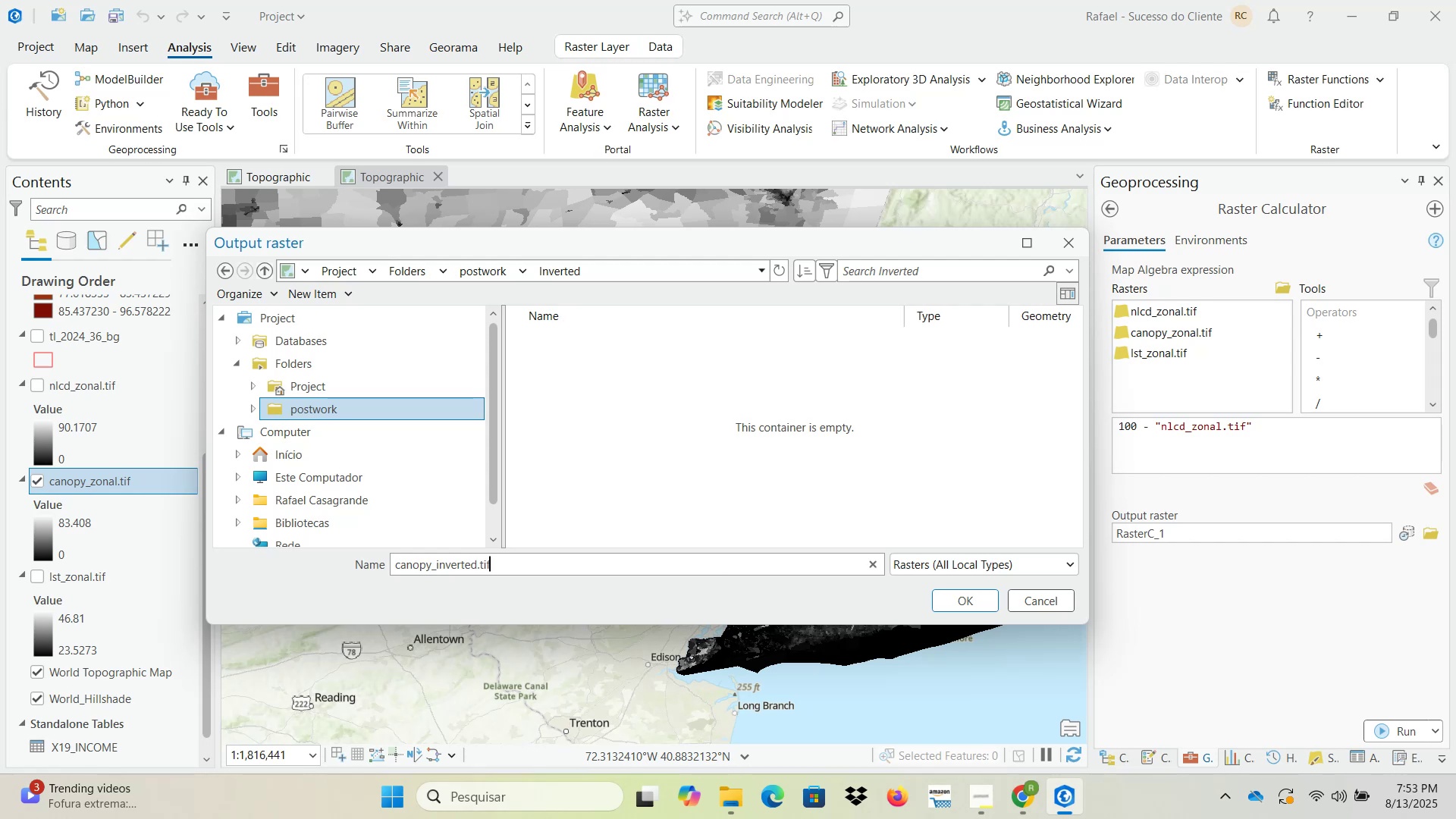 
left_click([962, 601])
 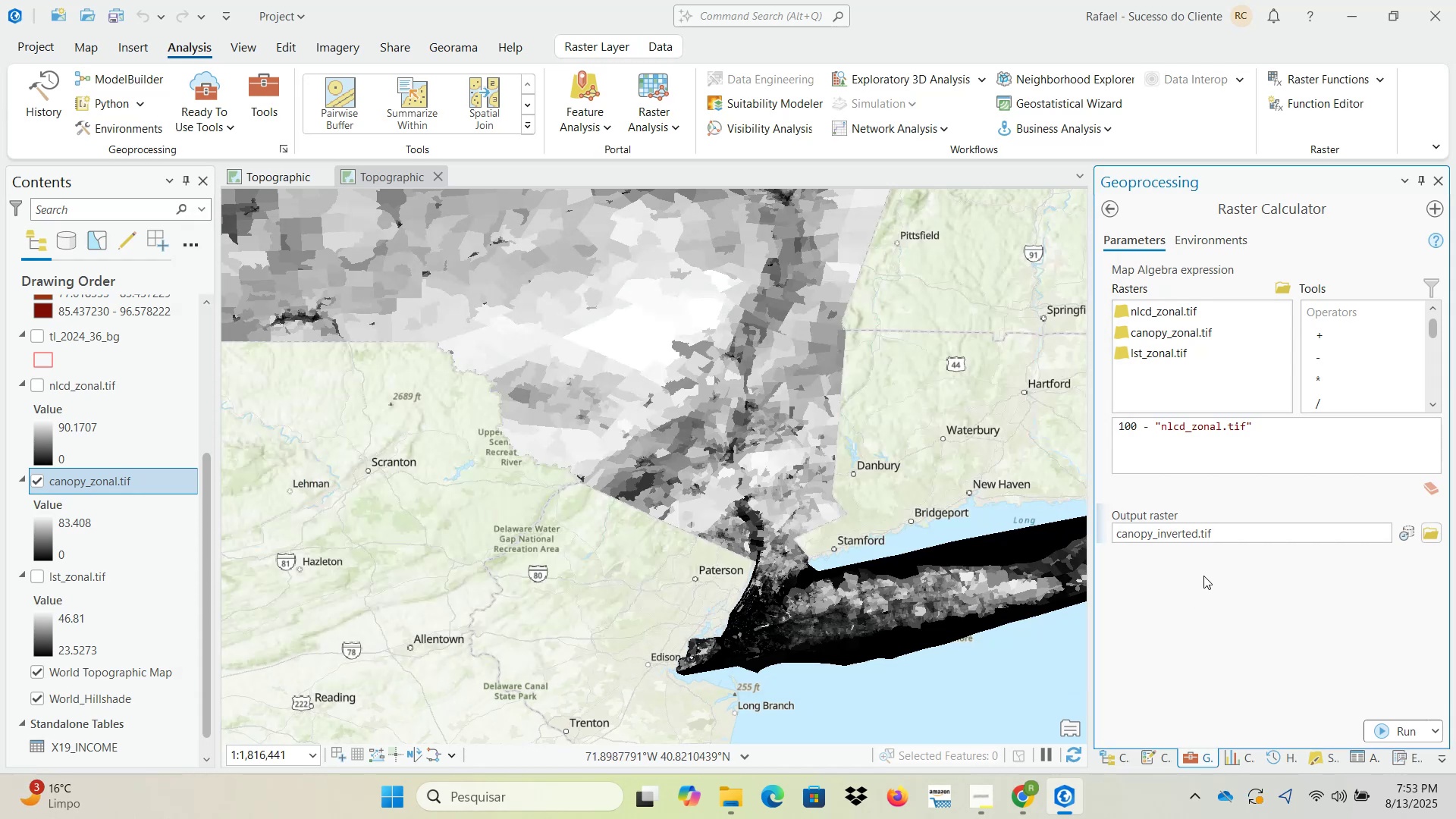 
mouse_move([1392, 730])
 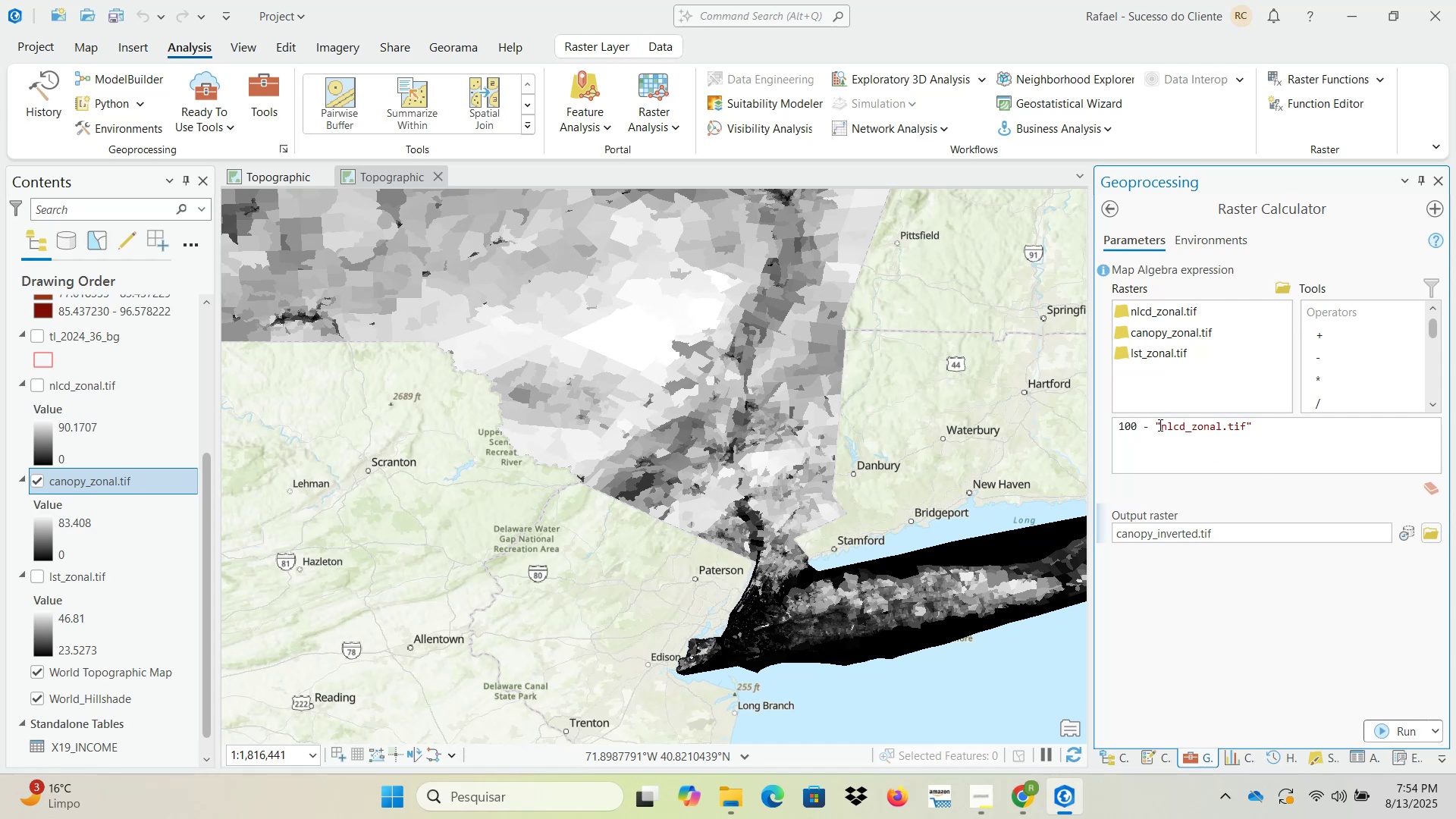 
key(Backspace)
 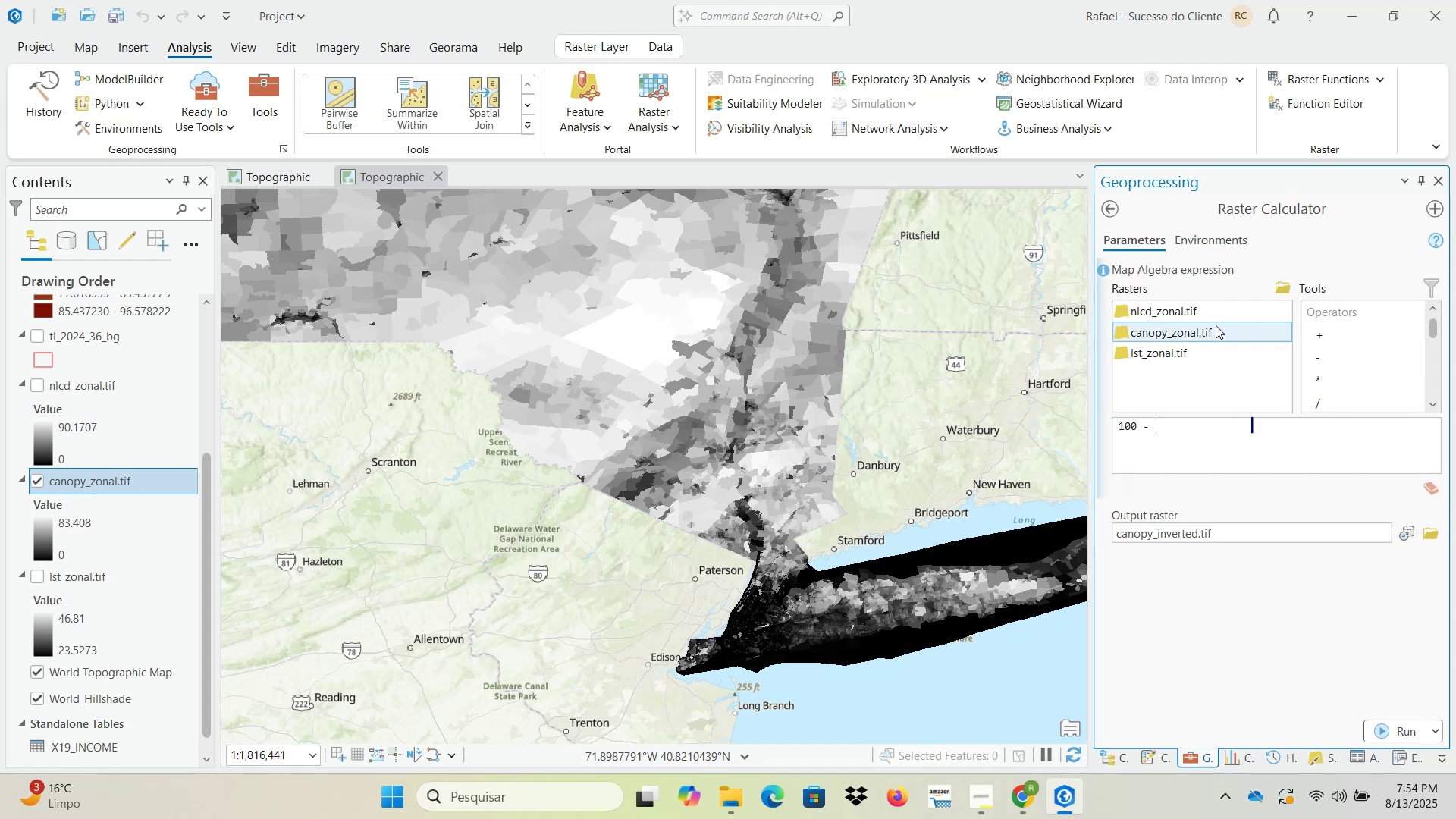 
double_click([1211, 330])
 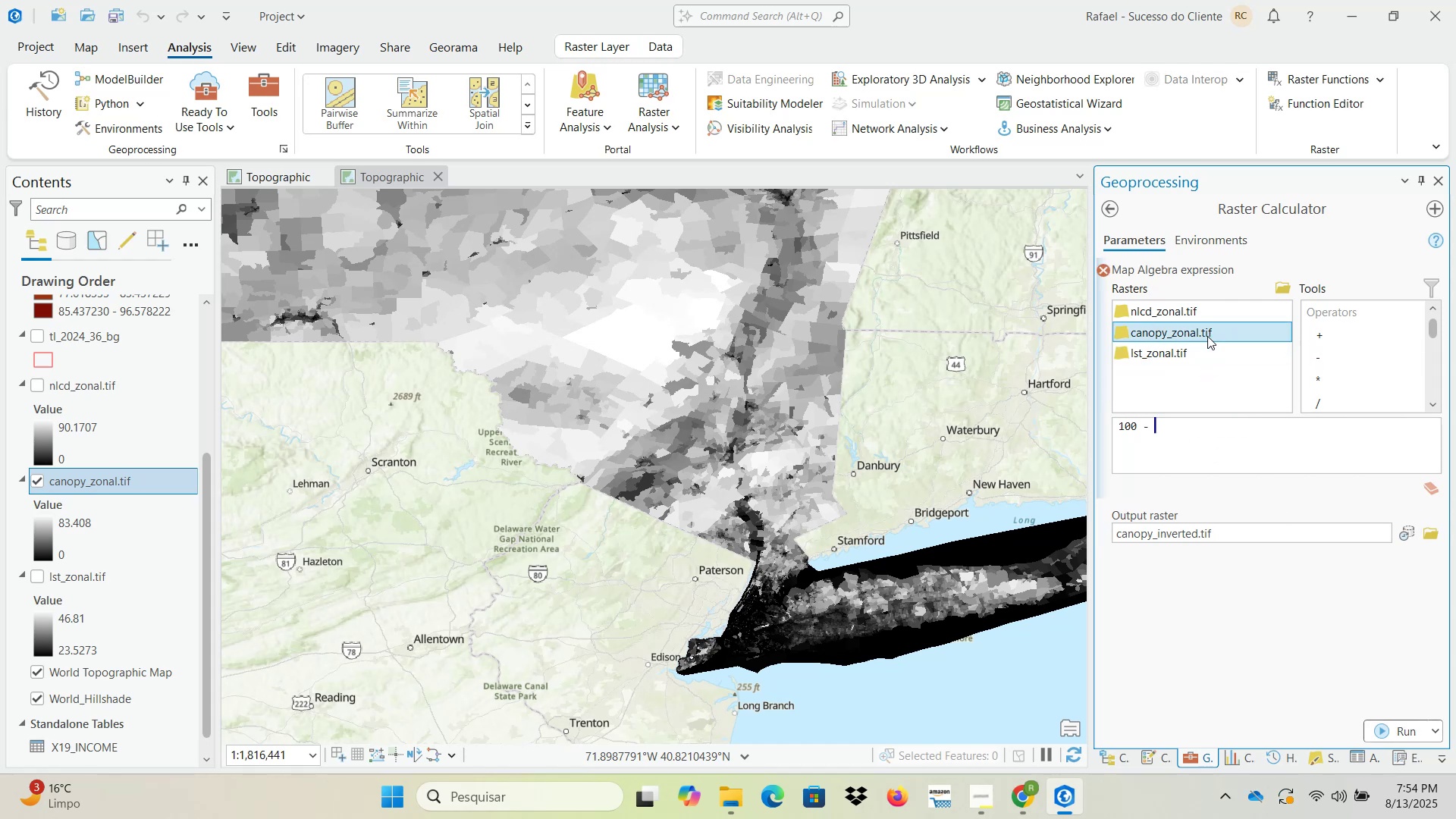 
double_click([1207, 329])
 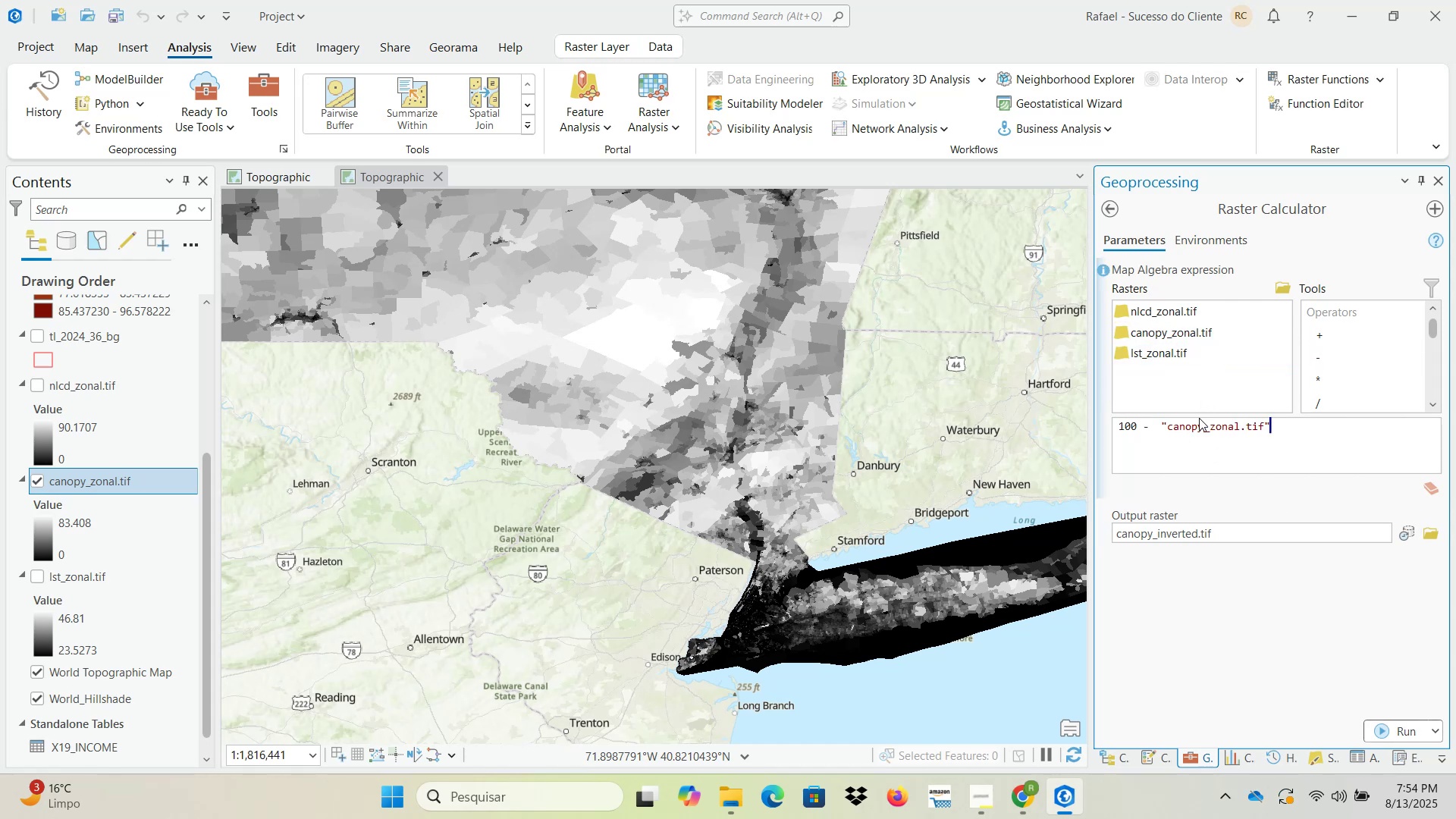 
left_click([1199, 461])
 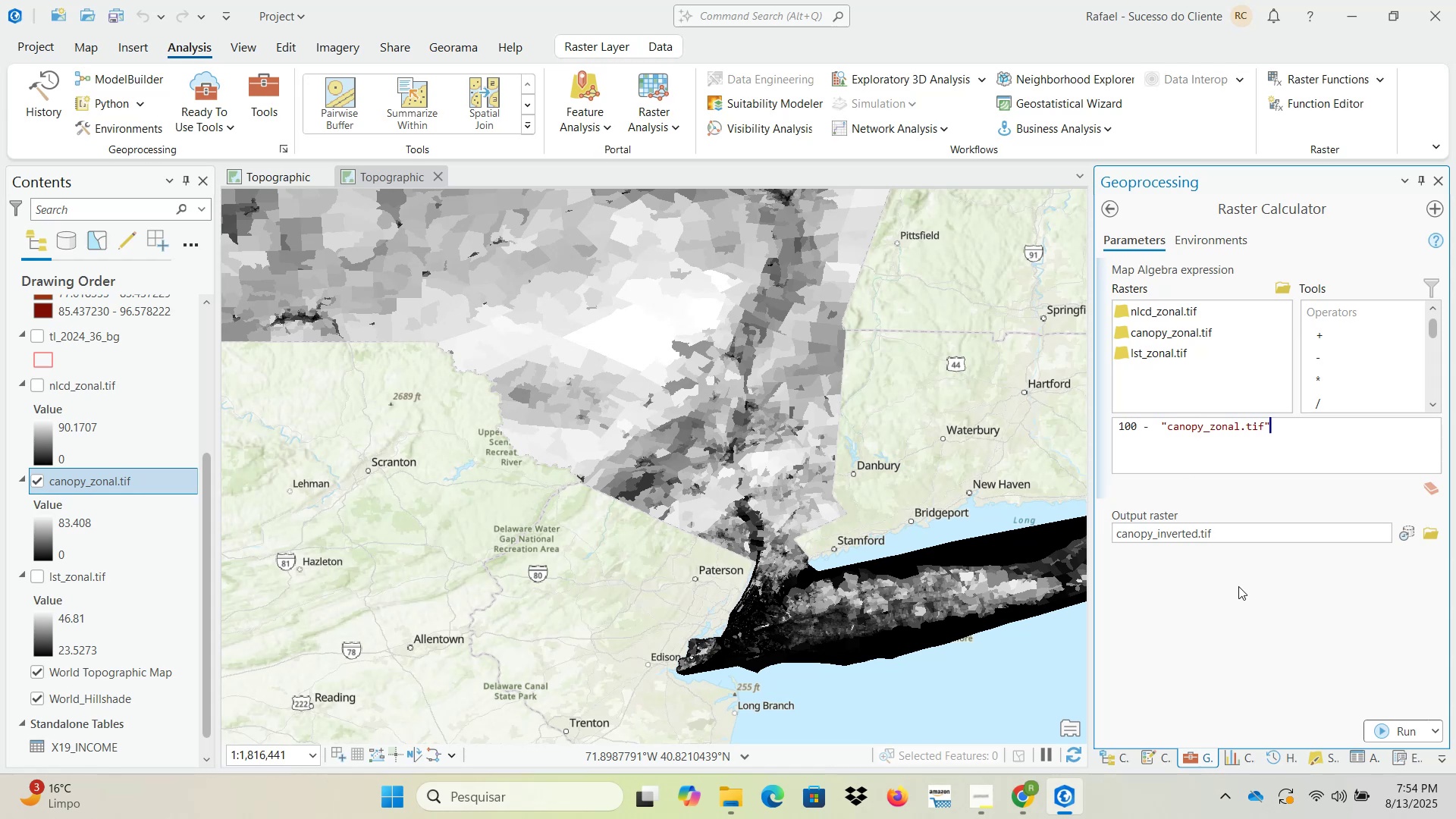 
left_click([1156, 425])
 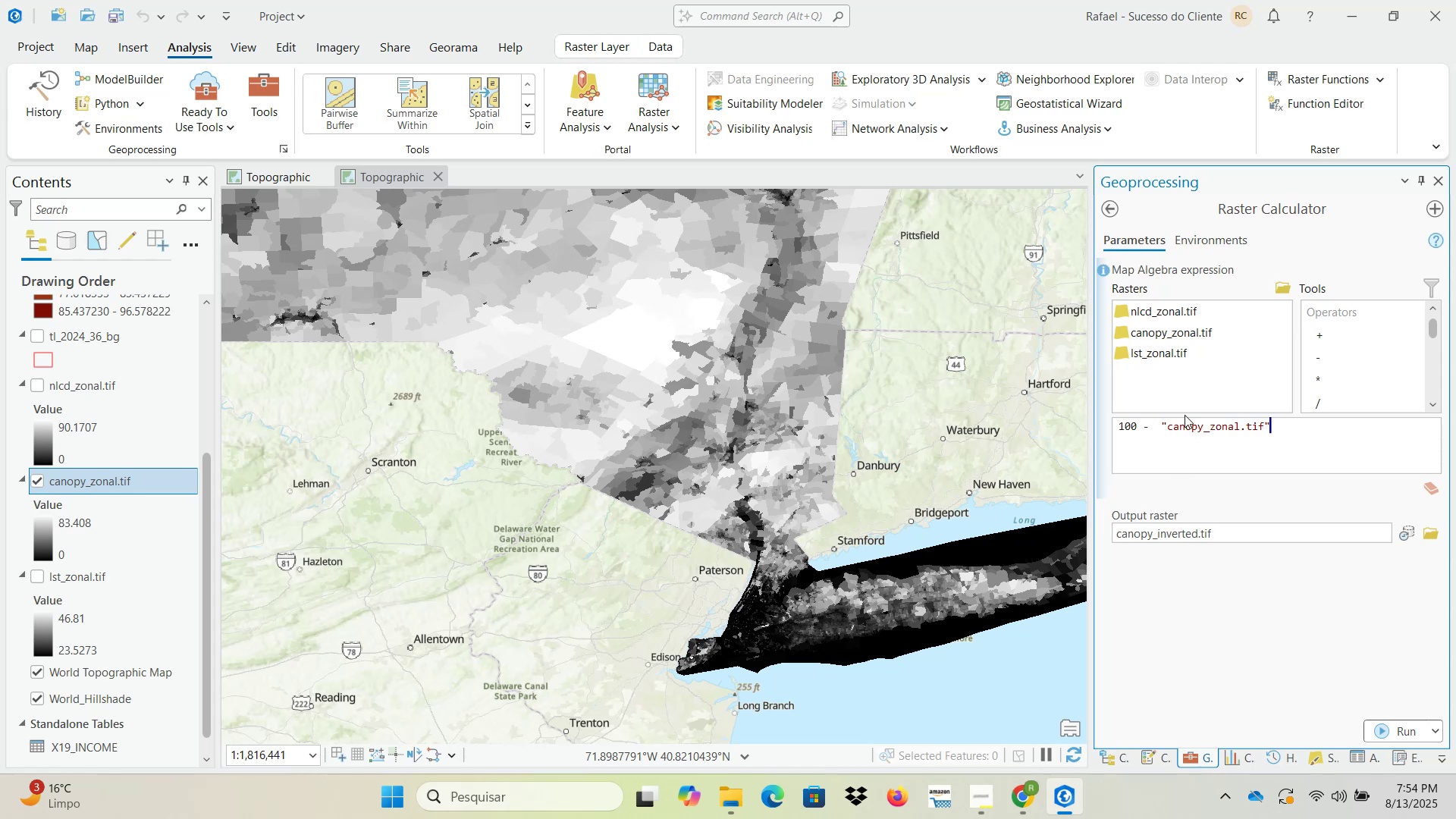 
key(Delete)
 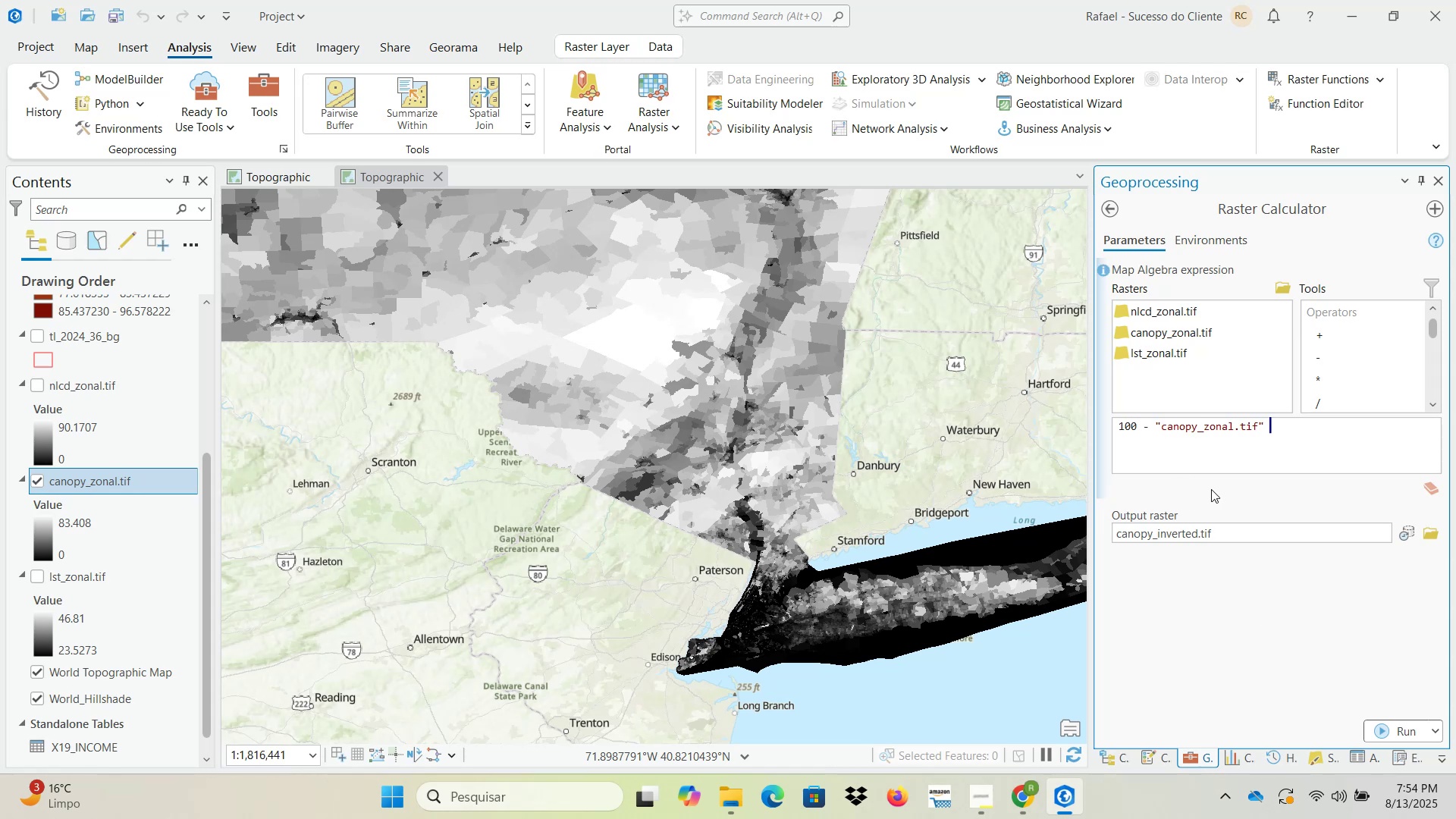 
left_click([1222, 652])
 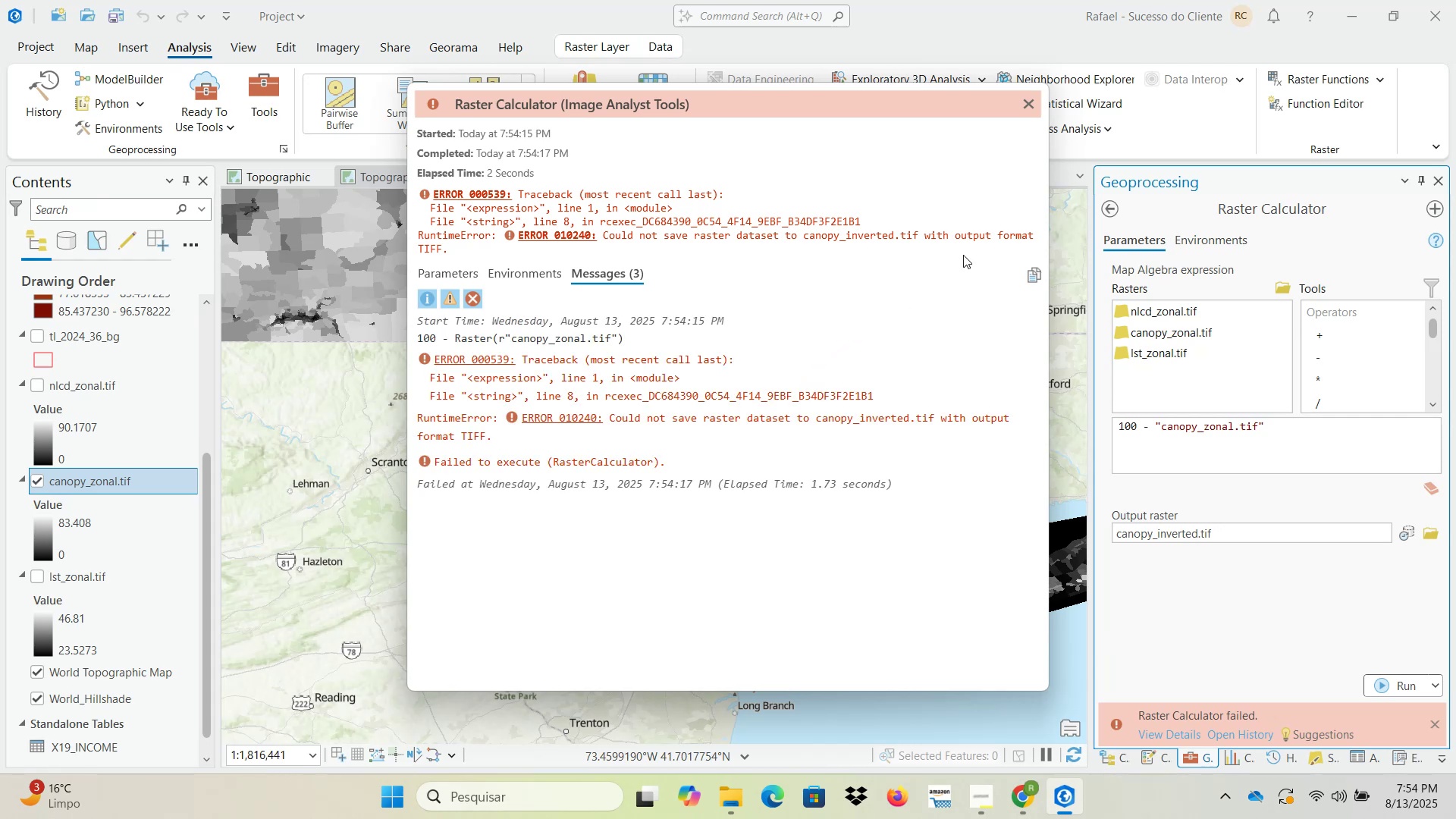 
wait(16.06)
 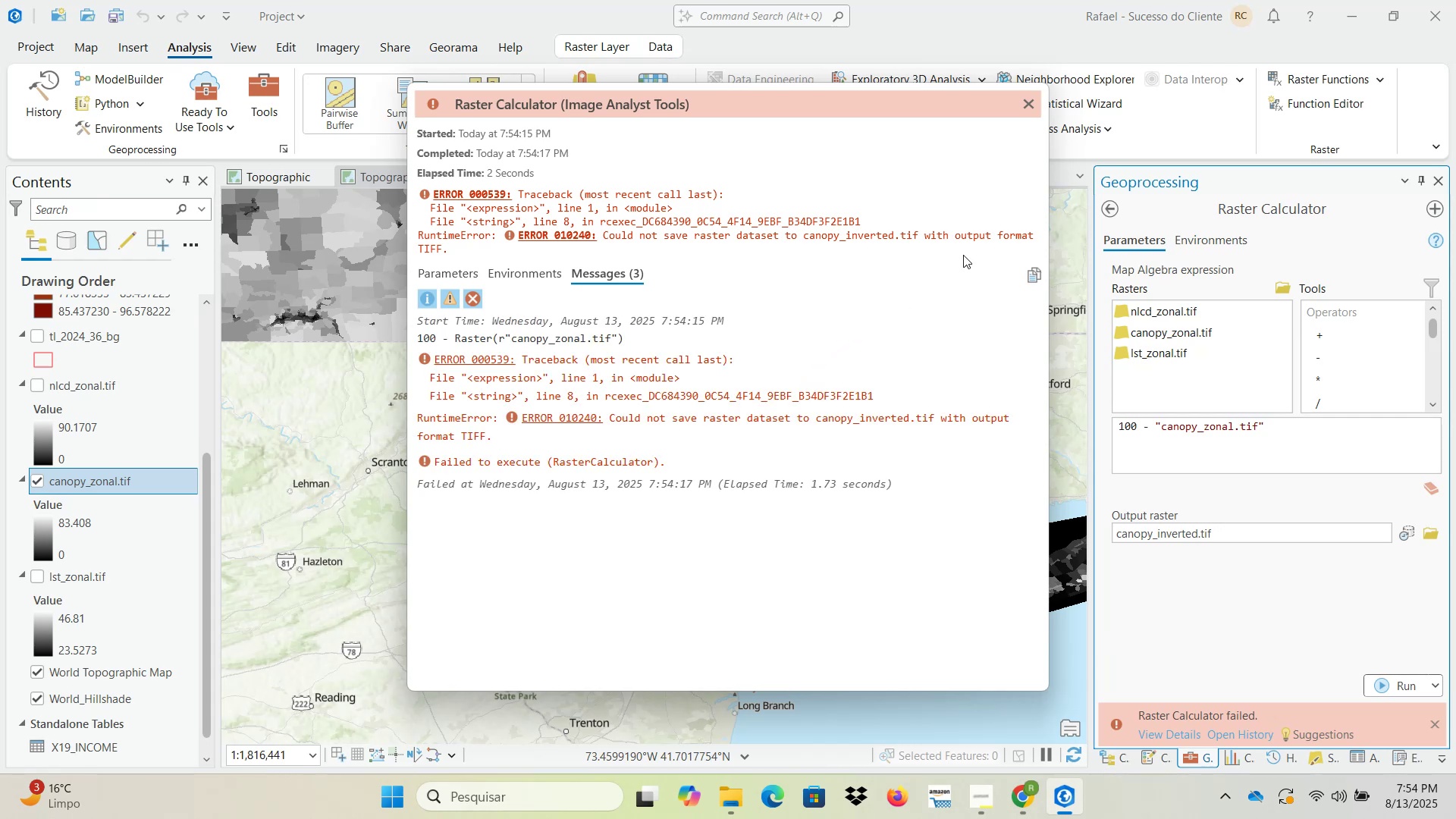 
left_click([1028, 105])
 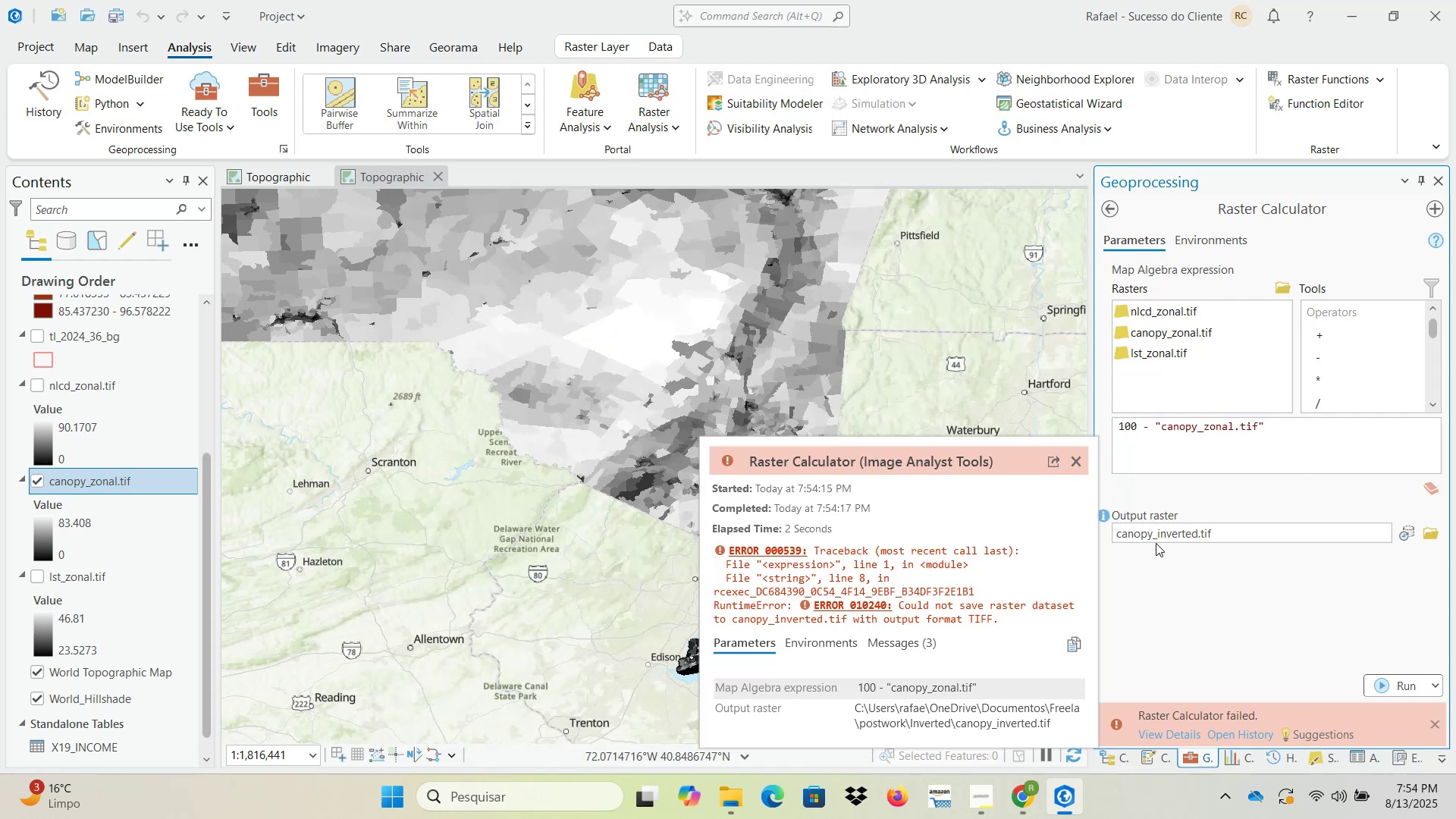 
double_click([1163, 534])
 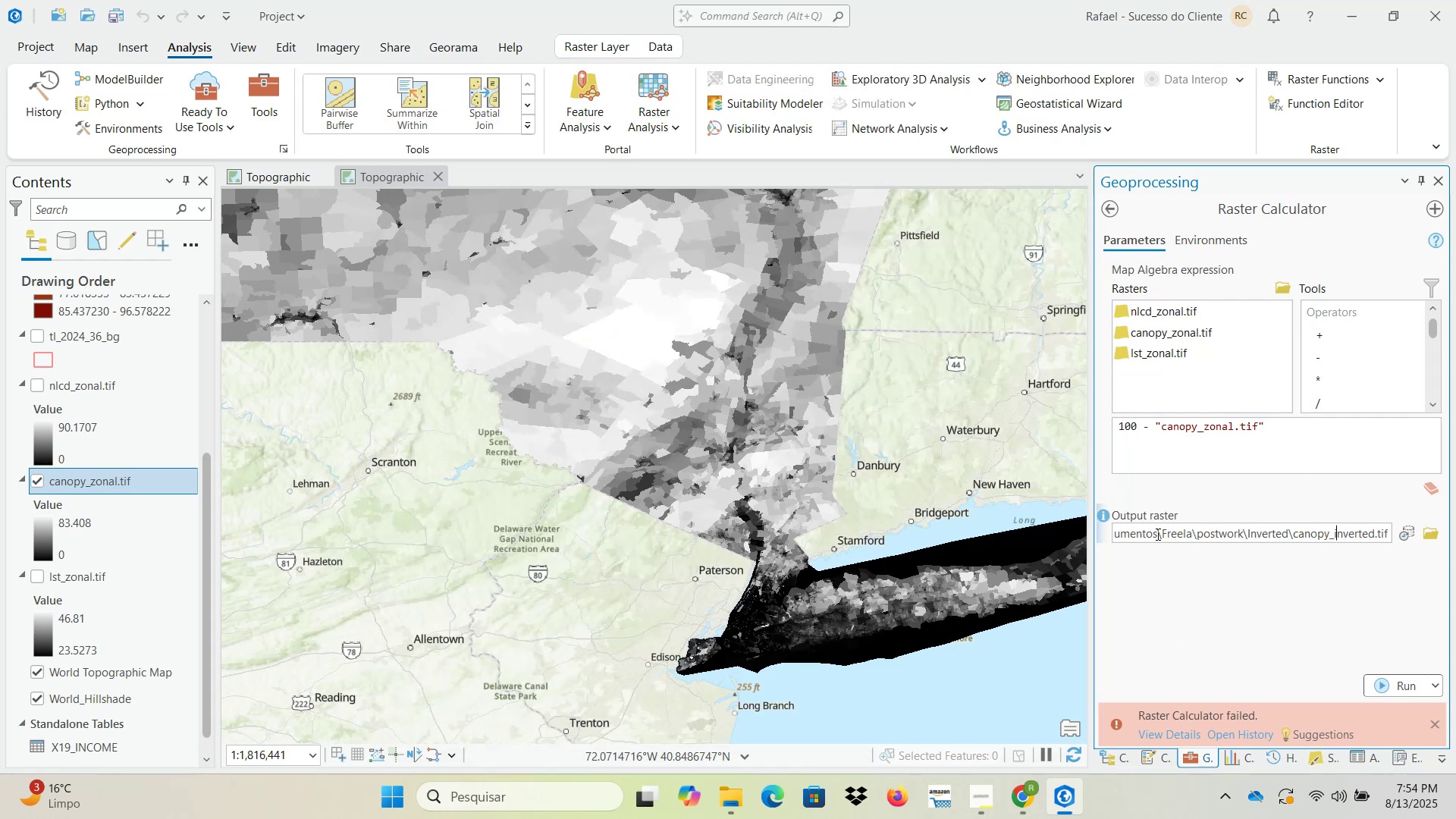 
mouse_move([1134, 519])
 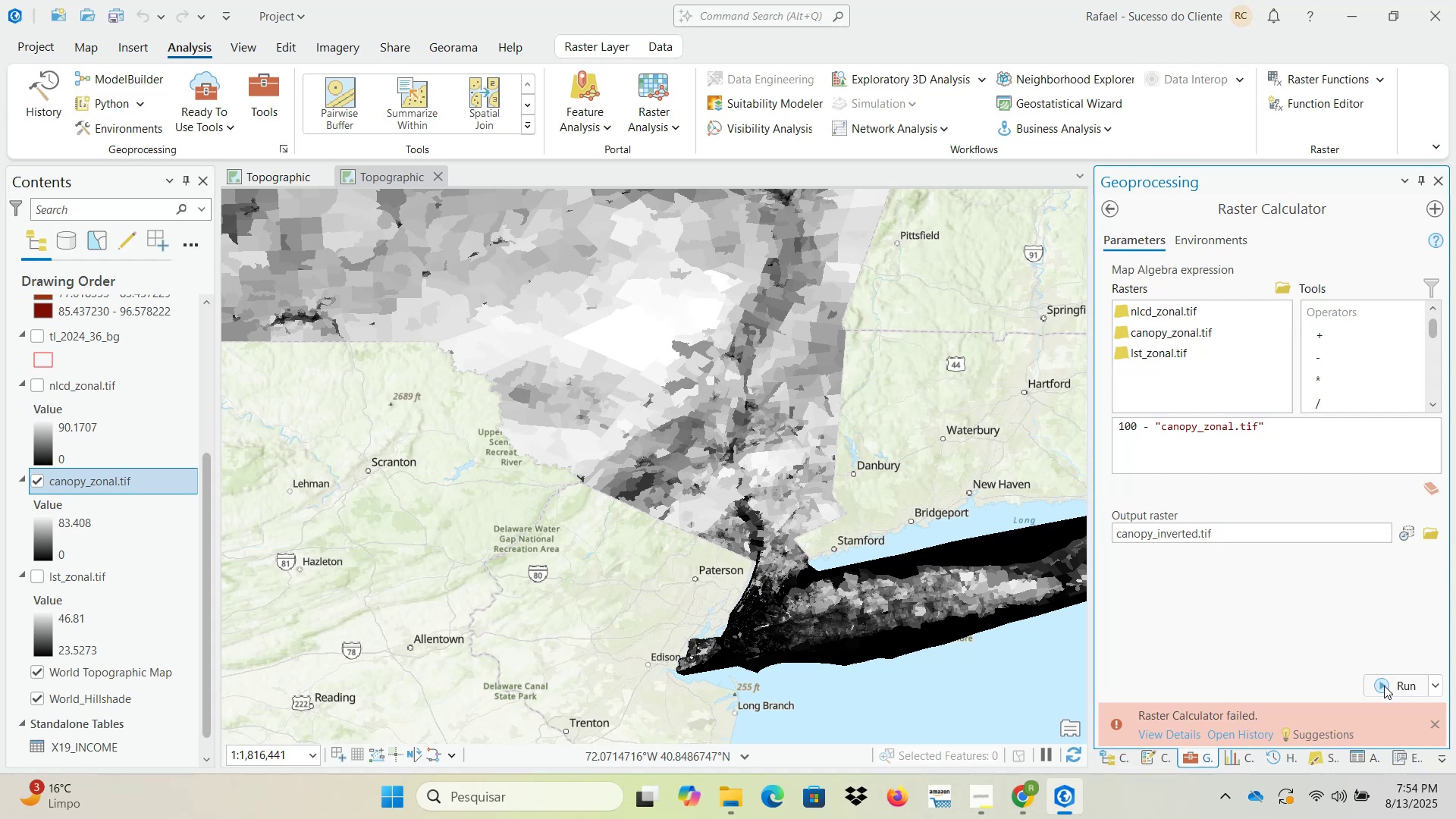 
wait(13.53)
 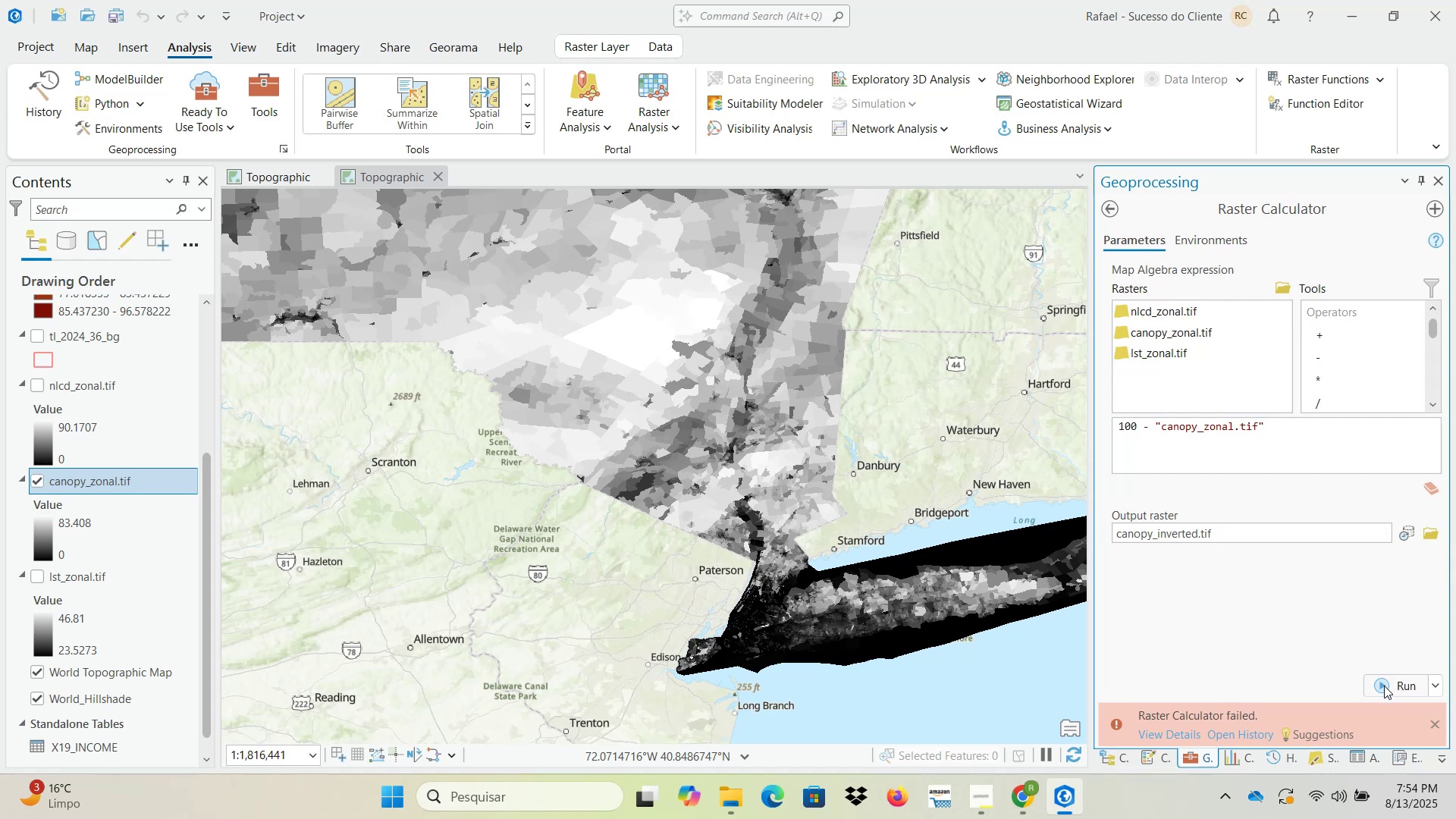 
left_click([1426, 534])
 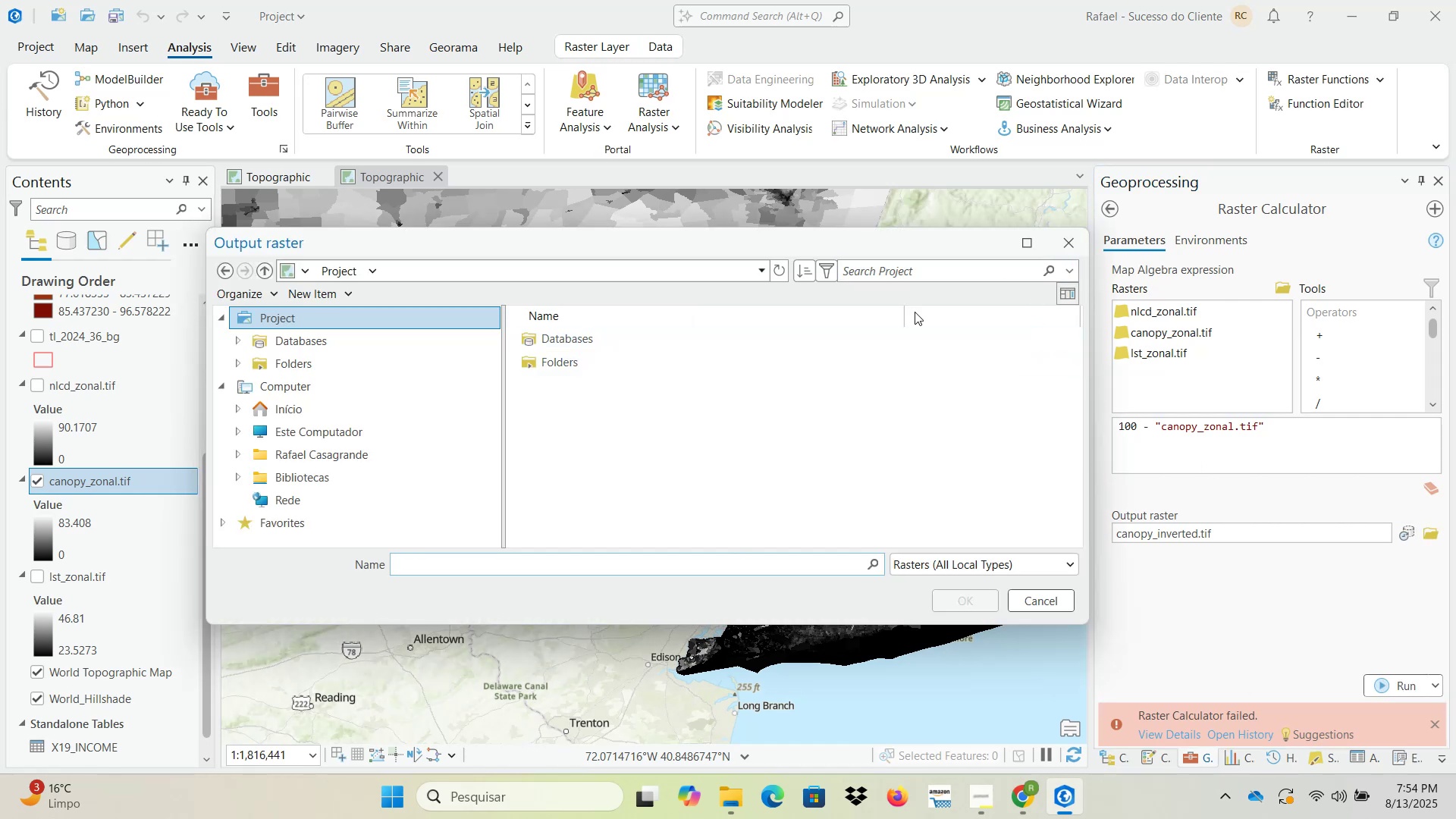 
double_click([632, 331])
 